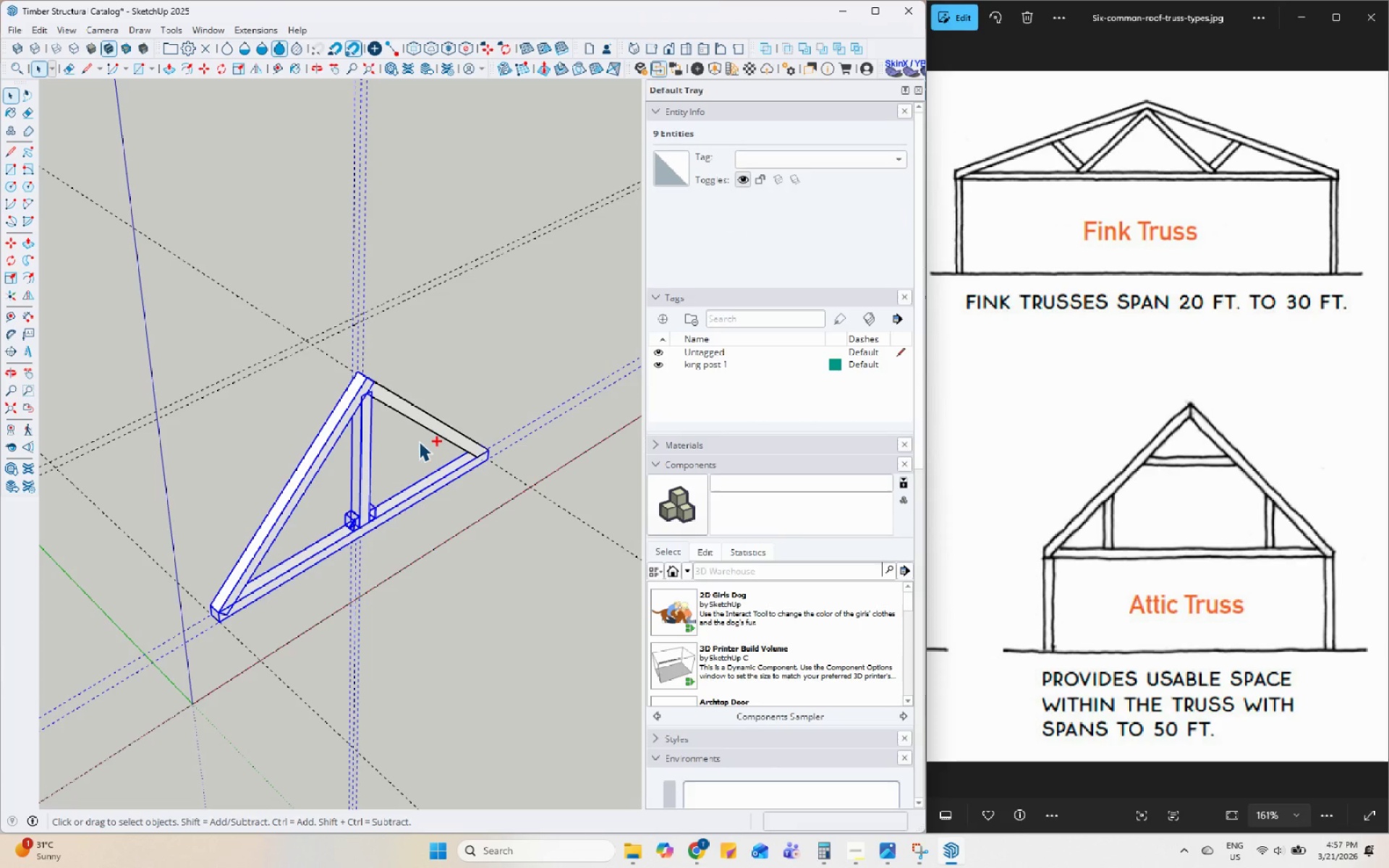 
left_click([424, 427])
 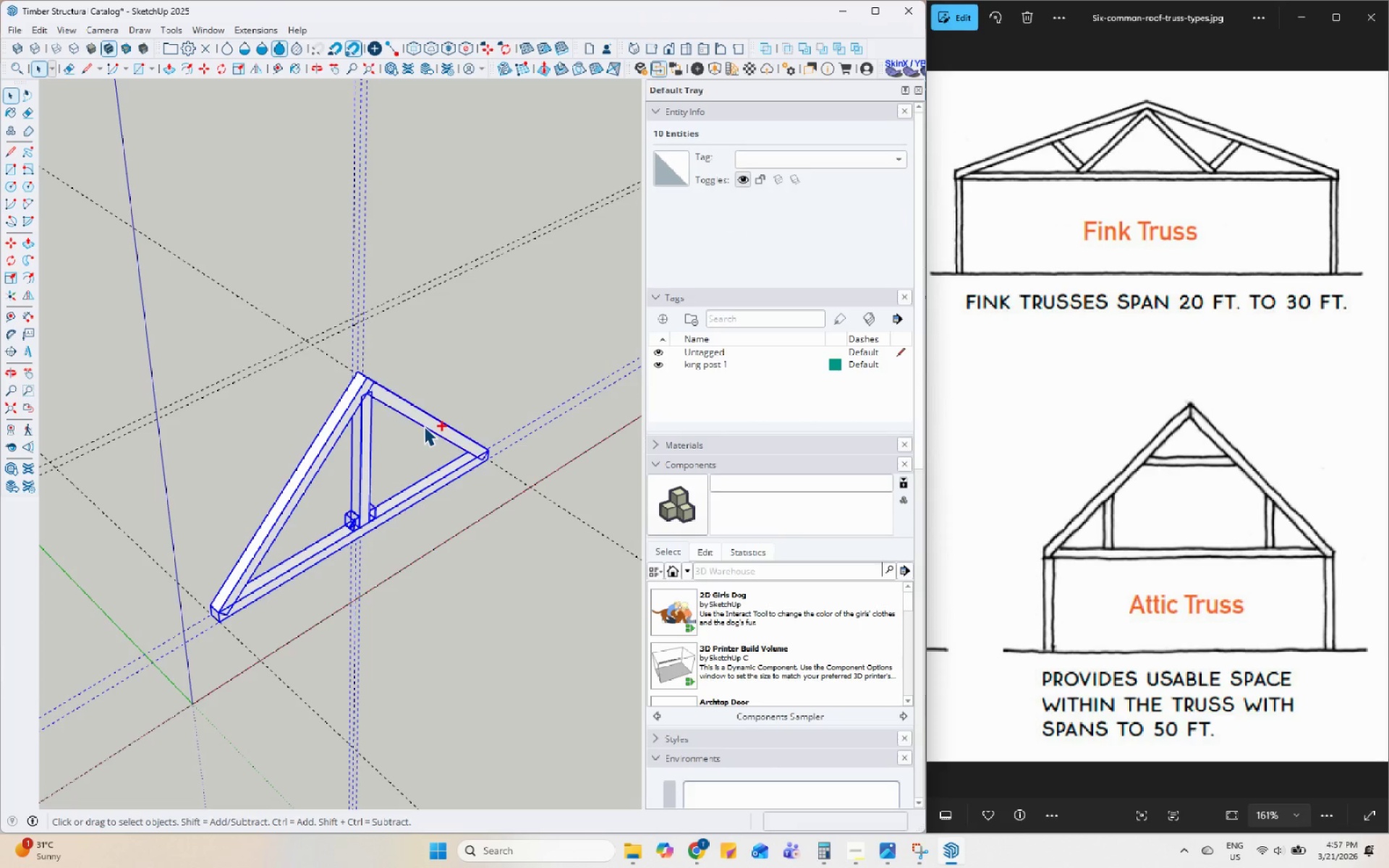 
hold_key(key=ControlLeft, duration=1.51)
left_click_drag(start_coordinate=[399, 681], to_coordinate=[316, 659])
 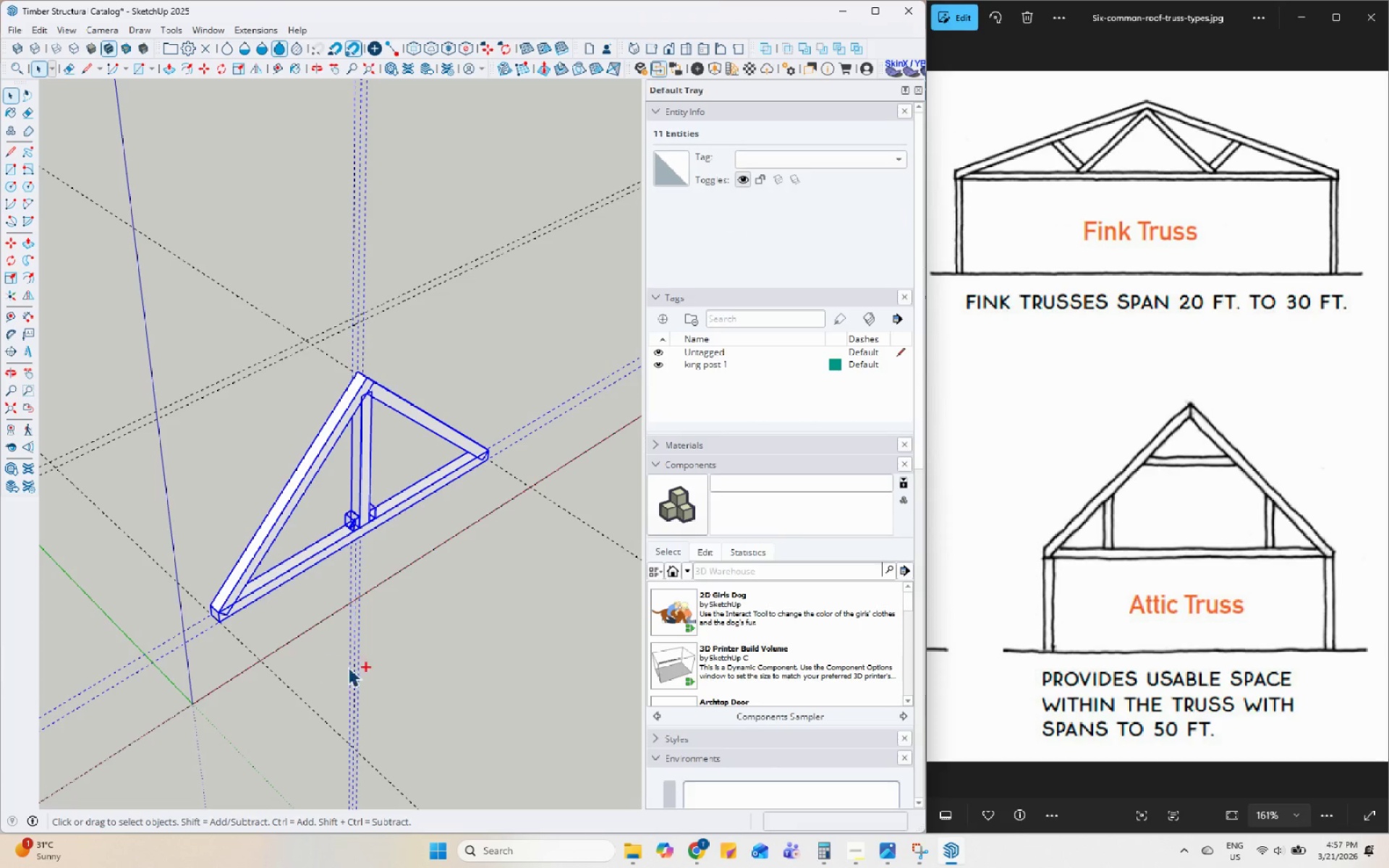 
hold_key(key=ShiftLeft, duration=1.52)
left_click_drag(start_coordinate=[377, 673], to_coordinate=[333, 657])
 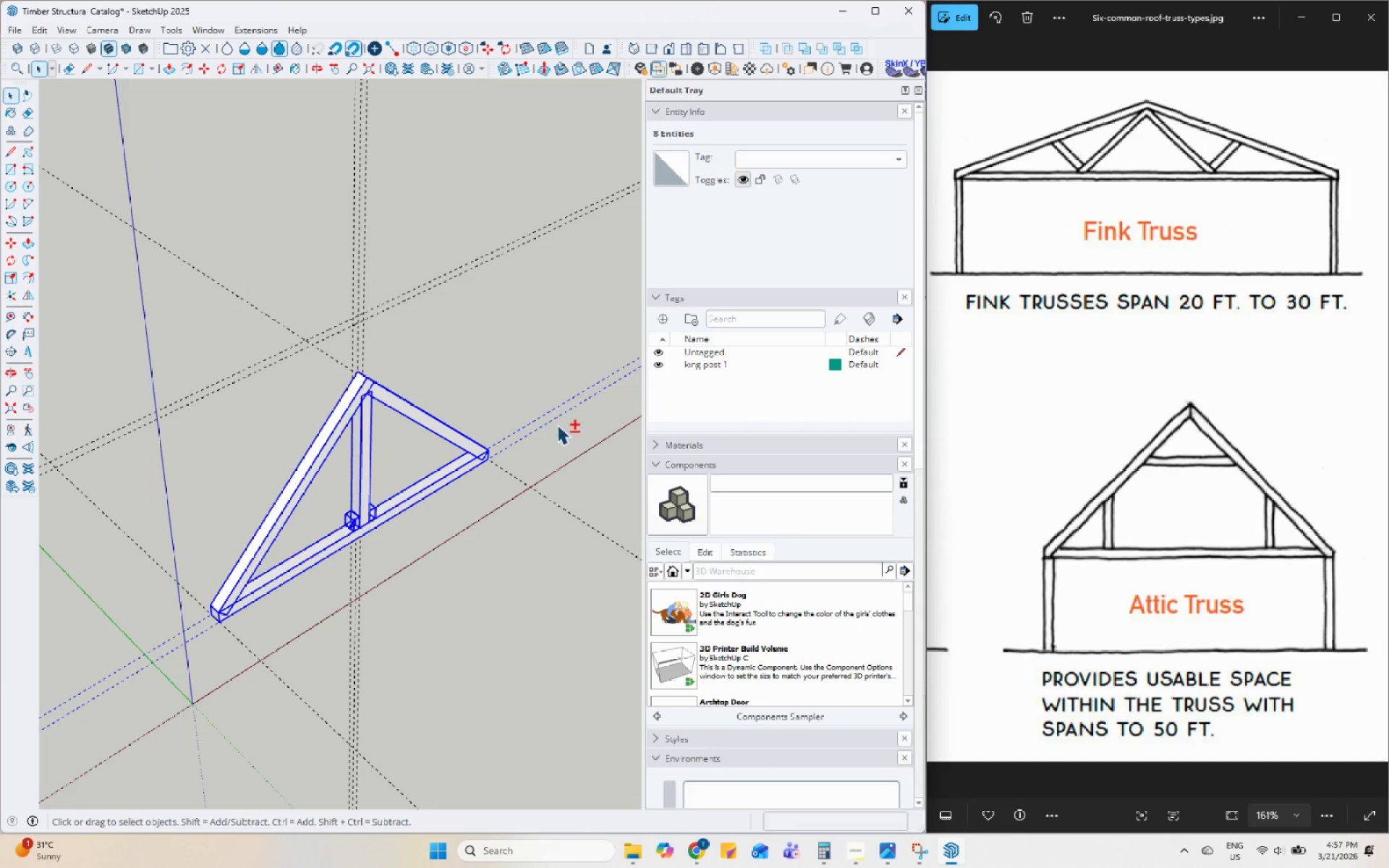 
left_click_drag(start_coordinate=[559, 431], to_coordinate=[523, 372])
 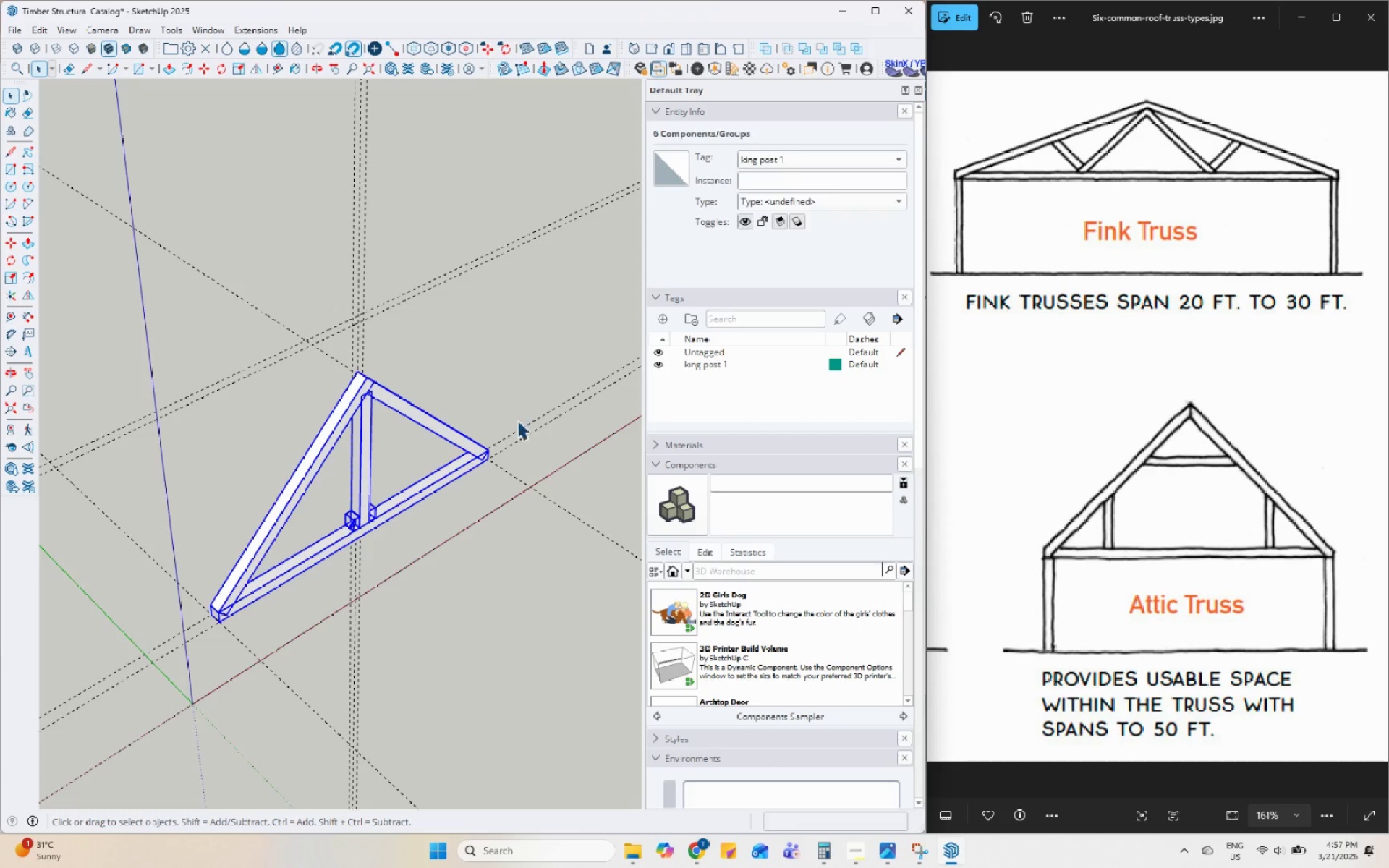 
key(Shift+ShiftLeft)
 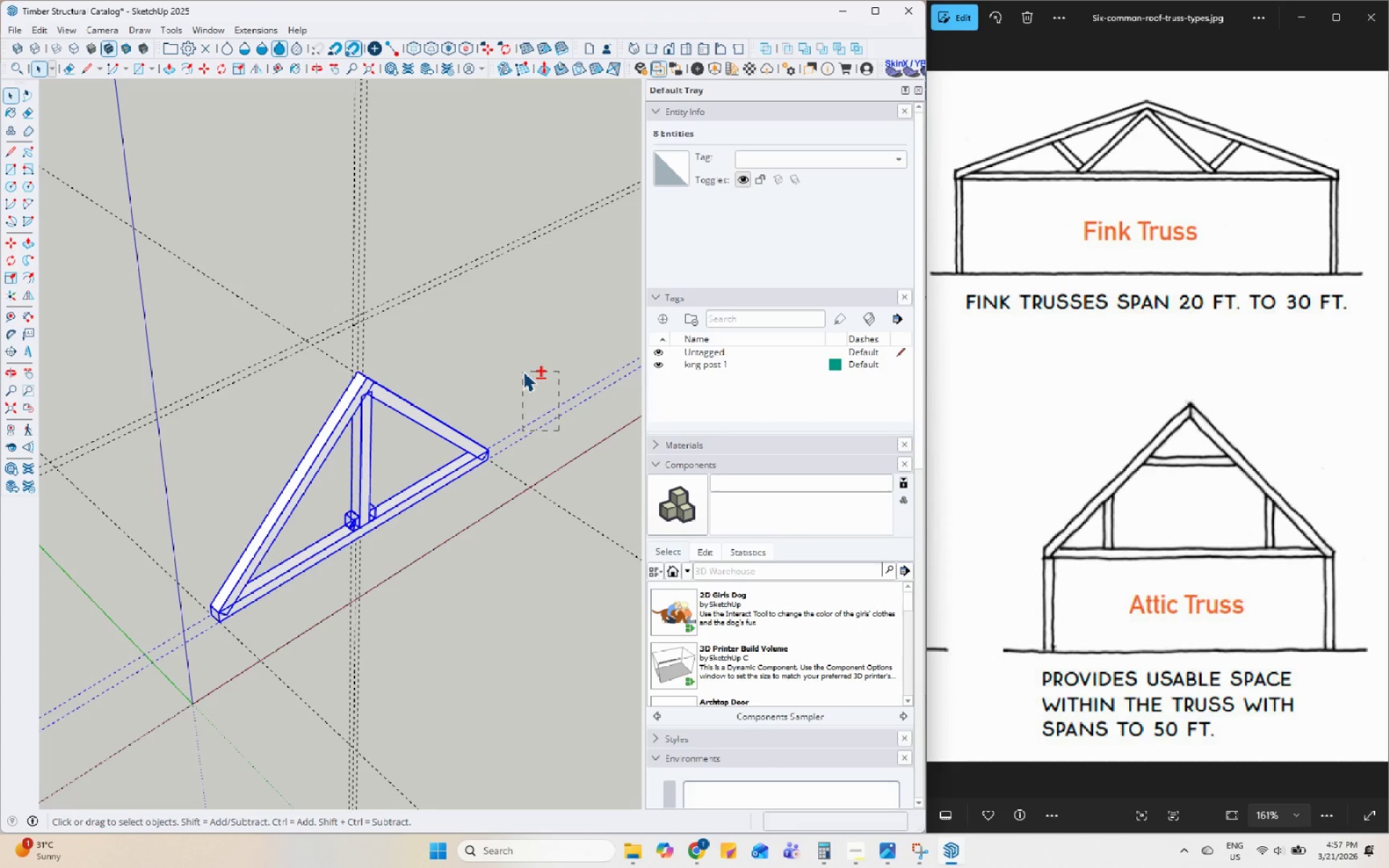 
key(Shift+ShiftLeft)
 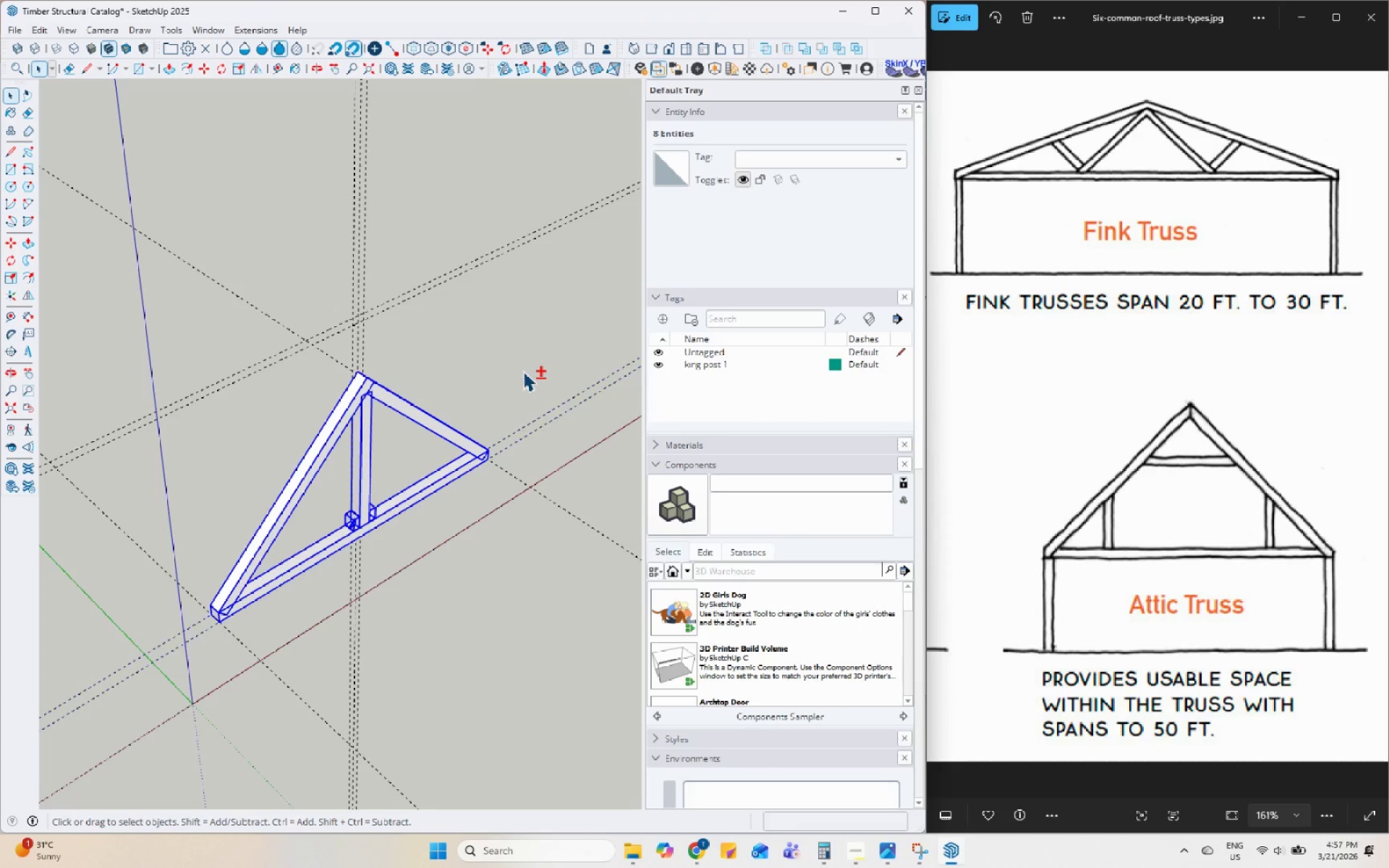 
key(Shift+ShiftLeft)
 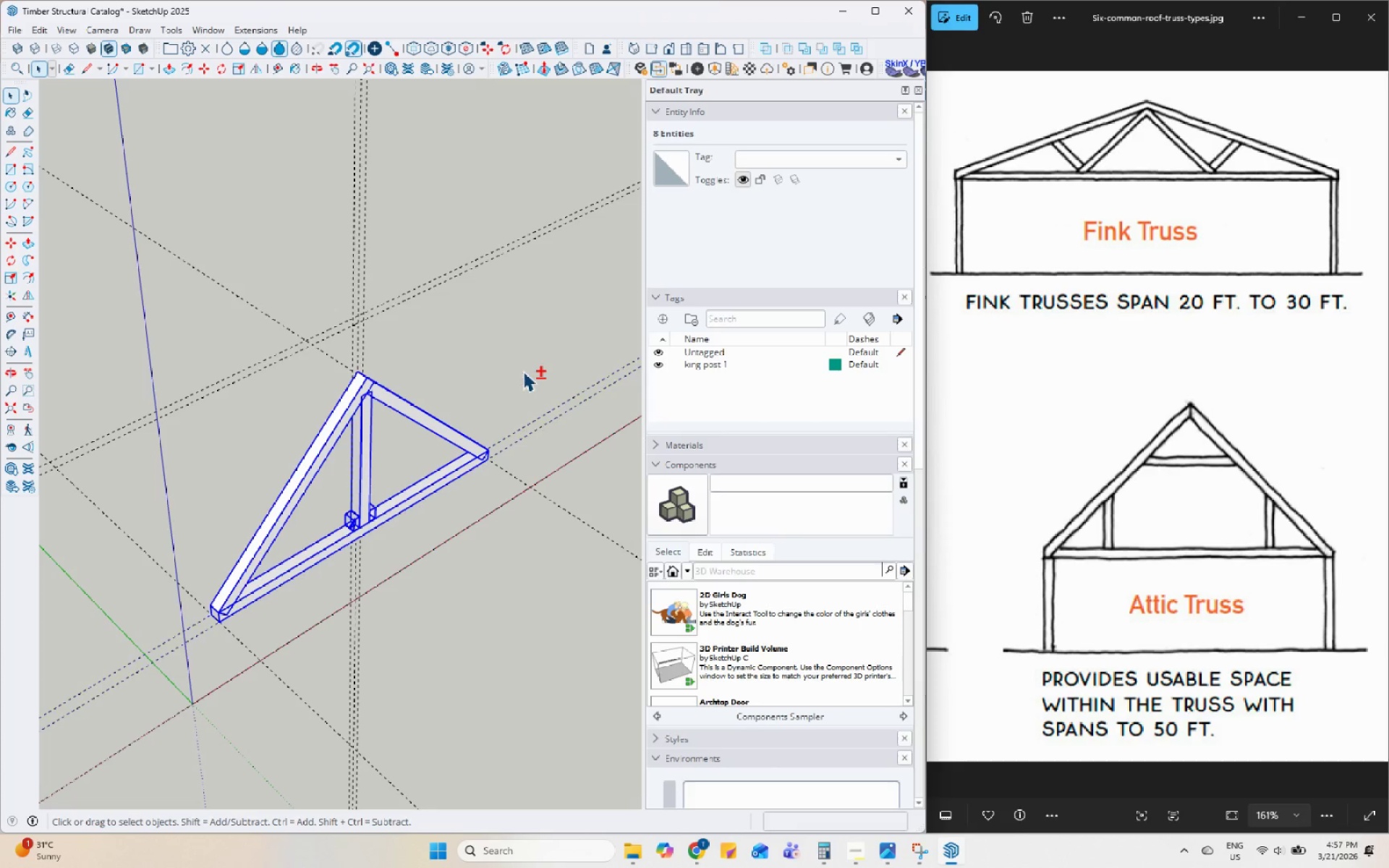 
key(Shift+ShiftLeft)
 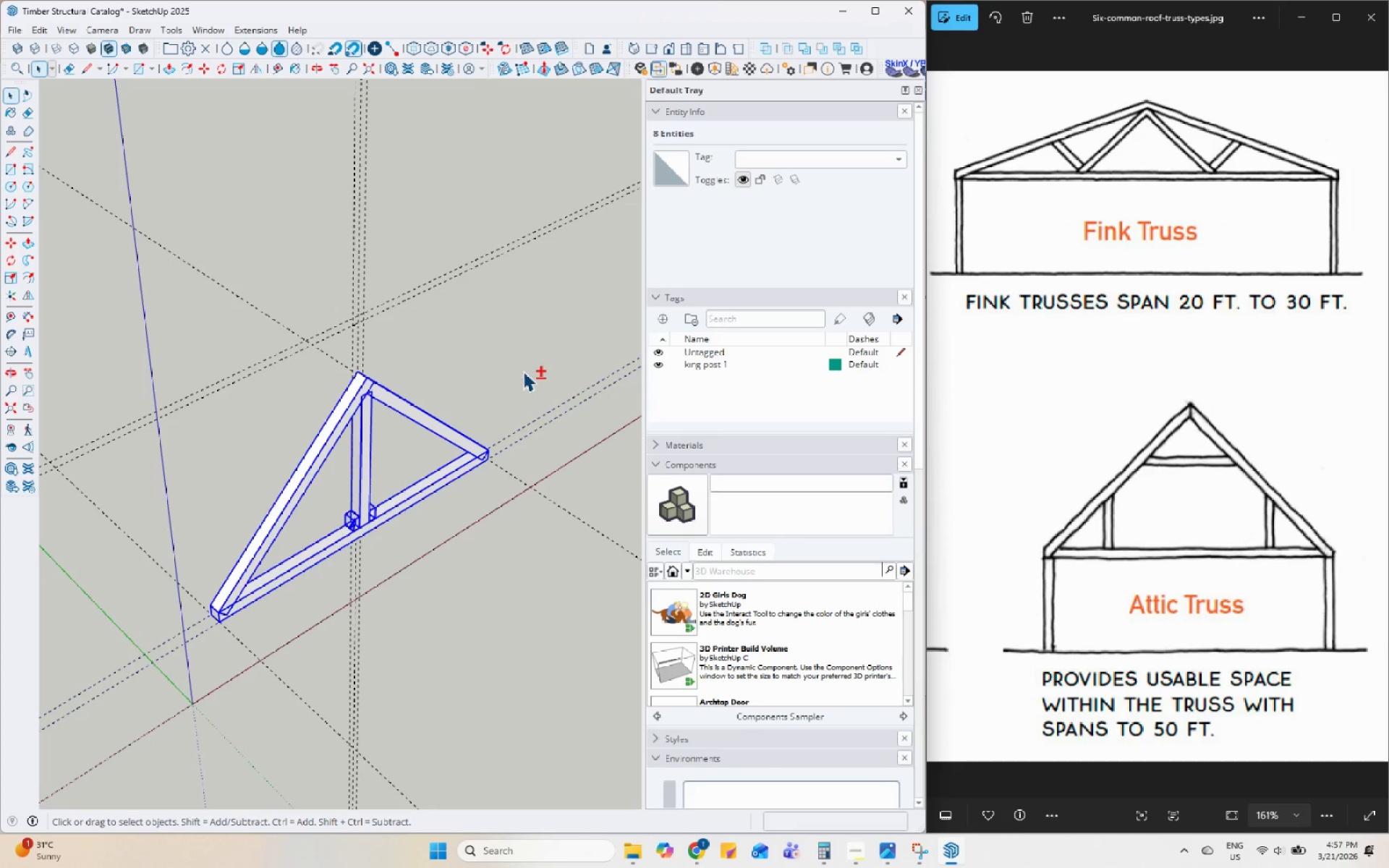 
key(Shift+ShiftLeft)
 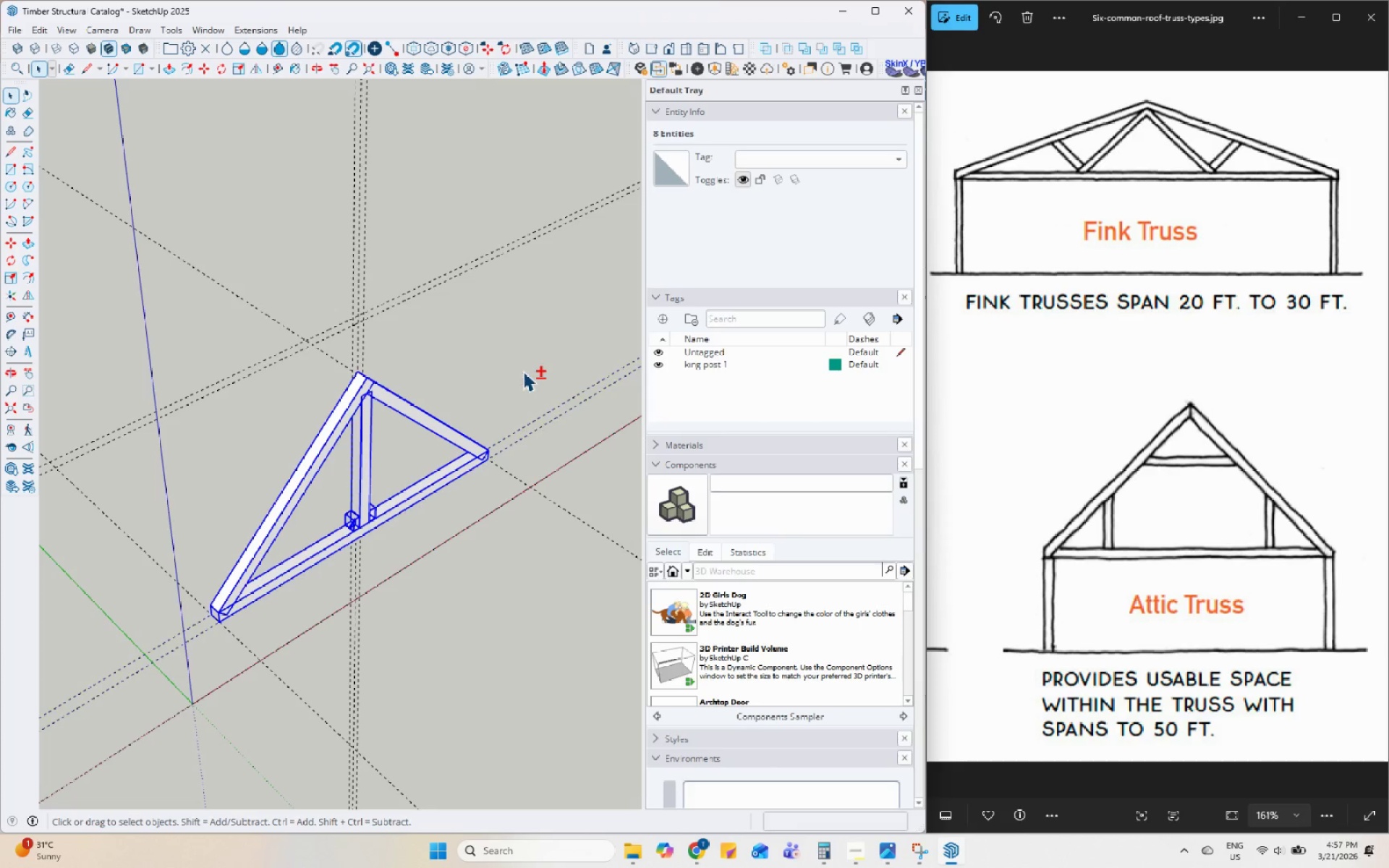 
key(Shift+ShiftLeft)
 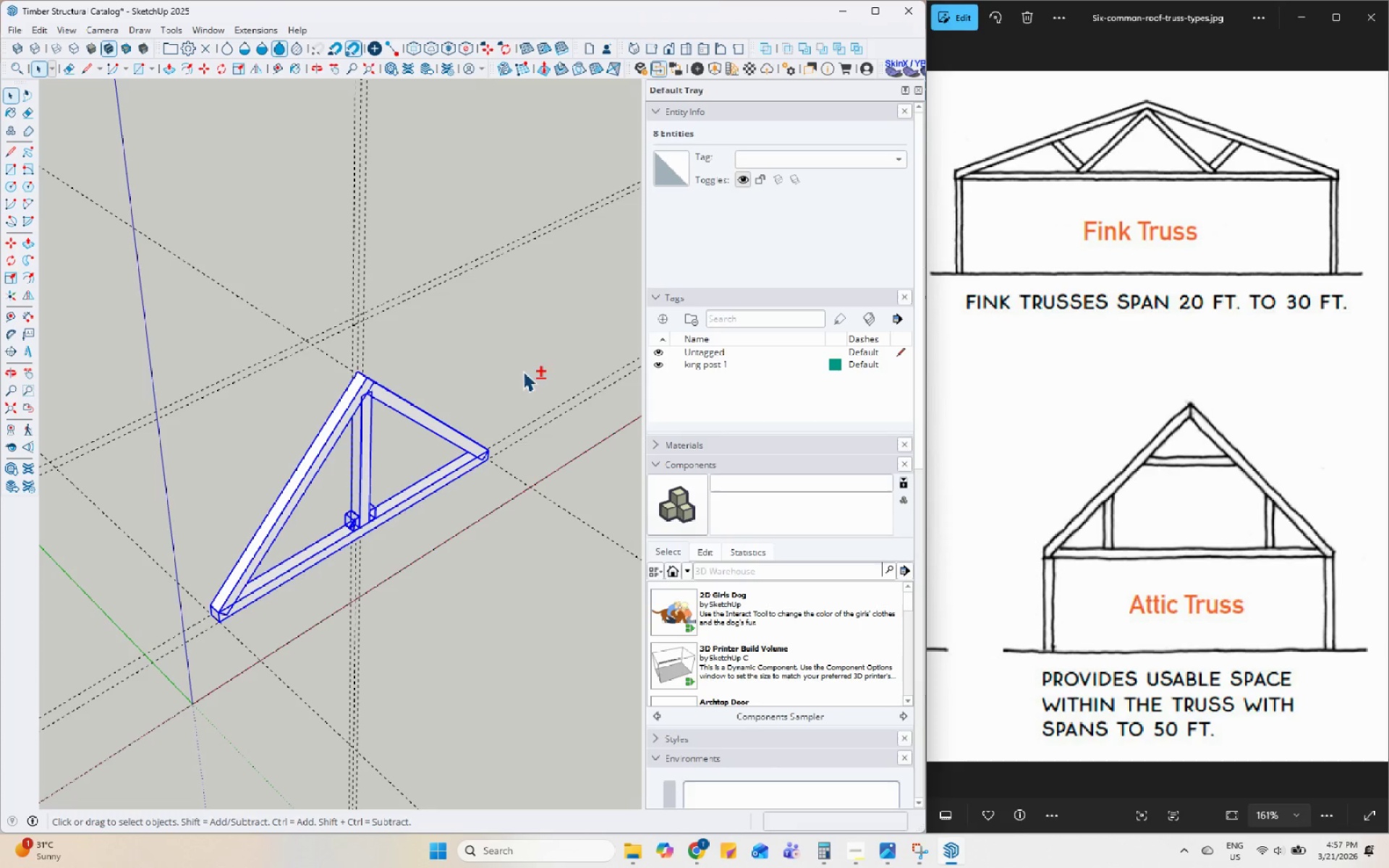 
key(Shift+ShiftLeft)
 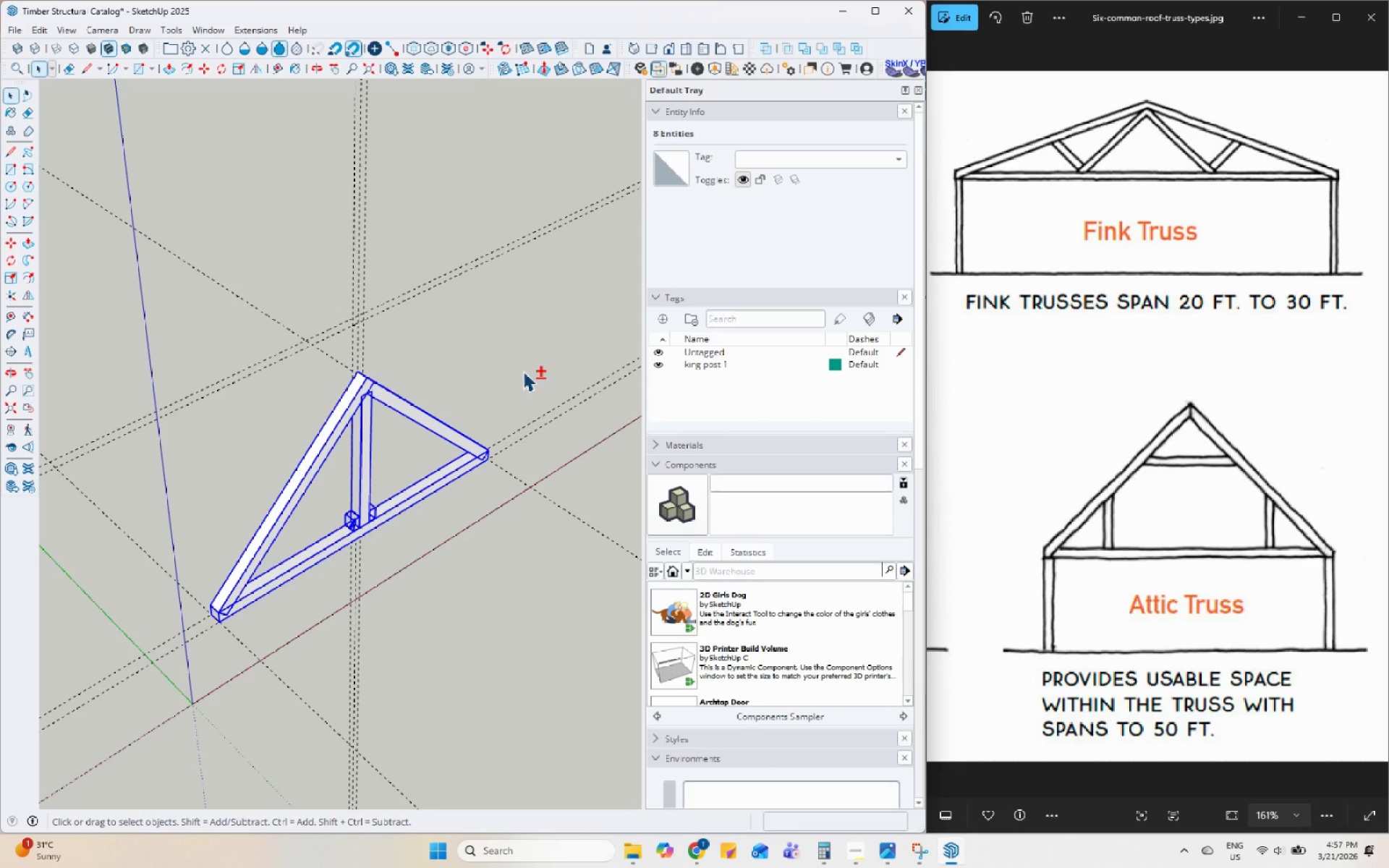 
key(Shift+ShiftLeft)
 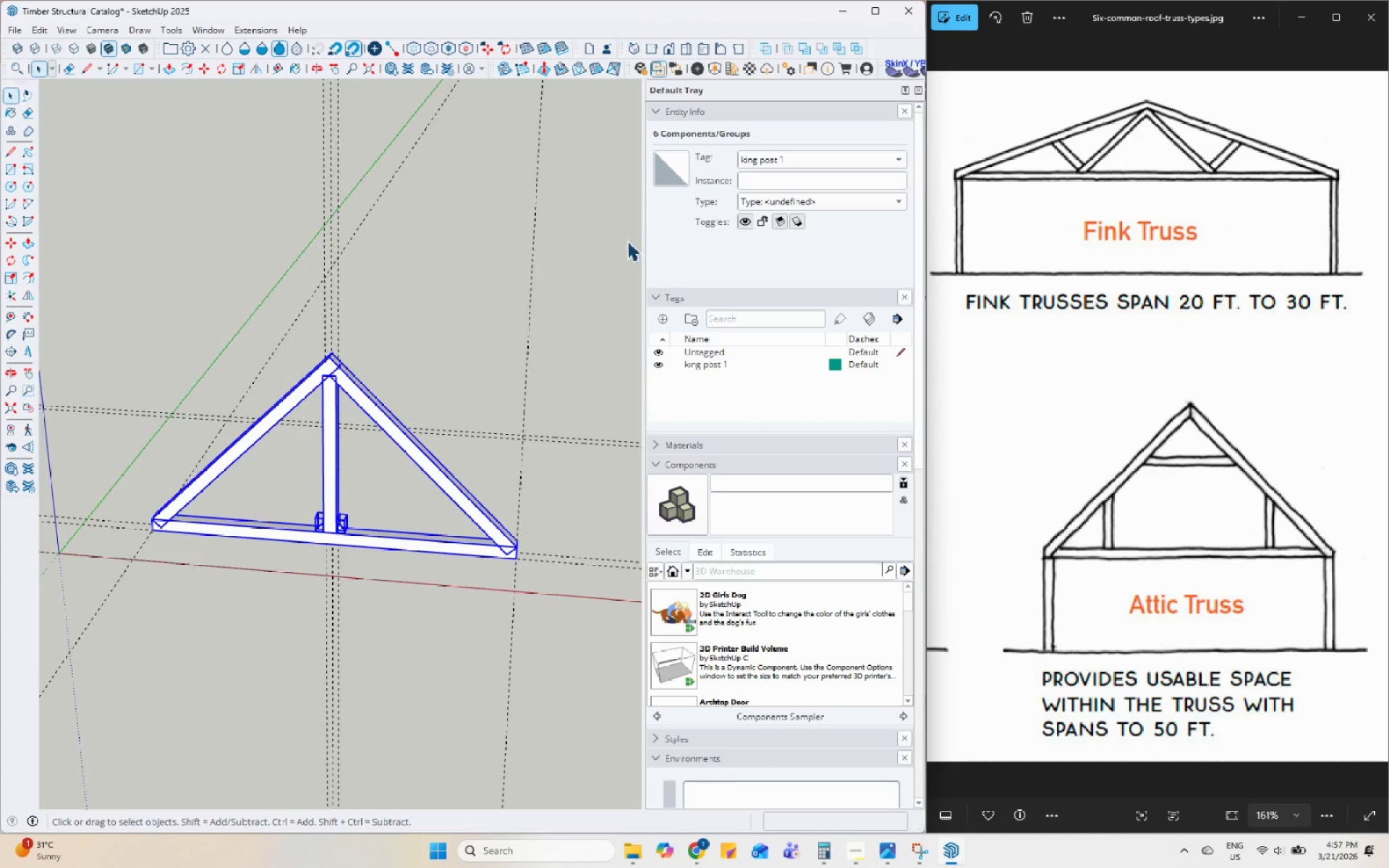 
left_click([872, 156])
 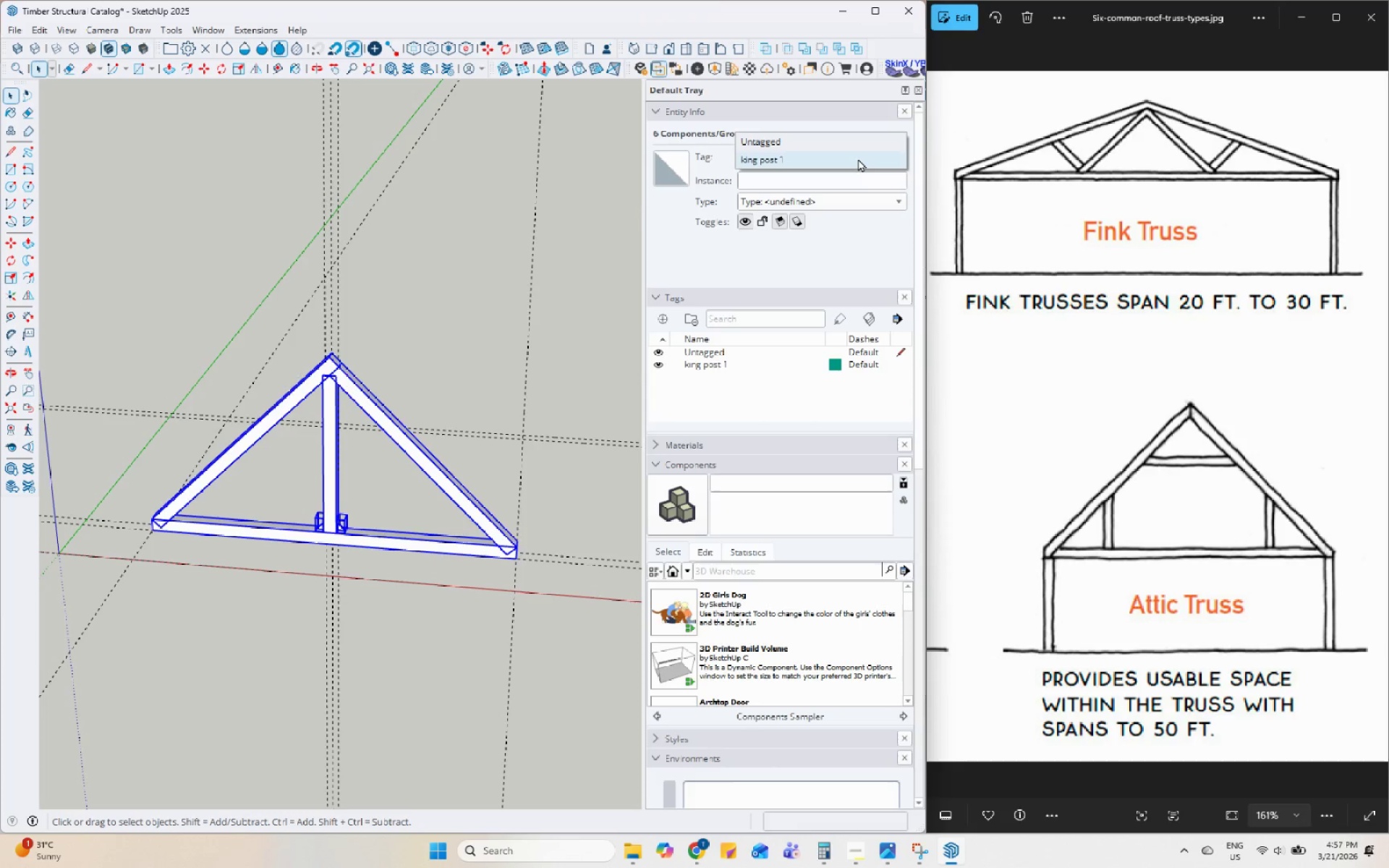 
left_click([858, 158])
 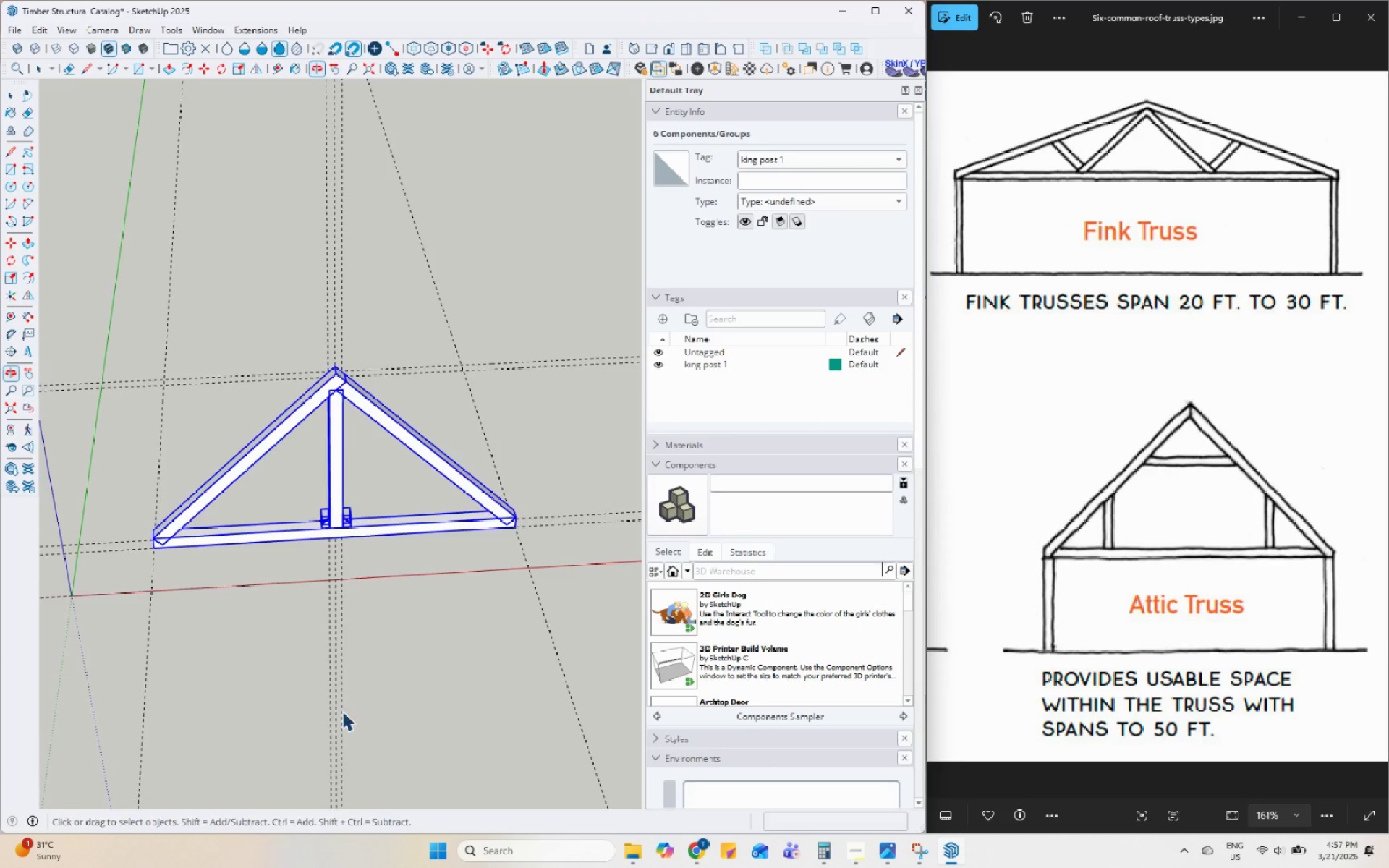 
left_click([420, 414])
 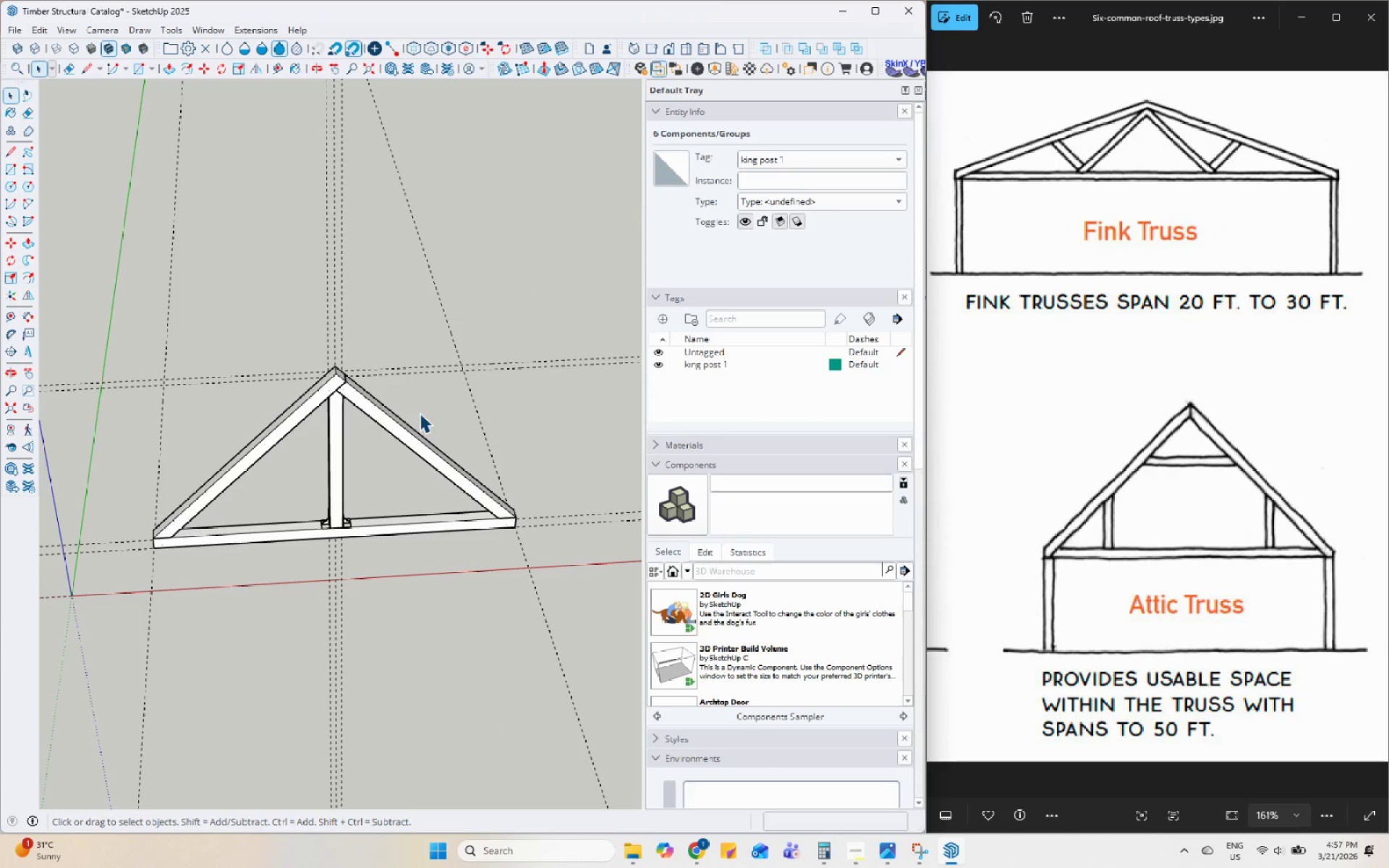 
key(Space)
 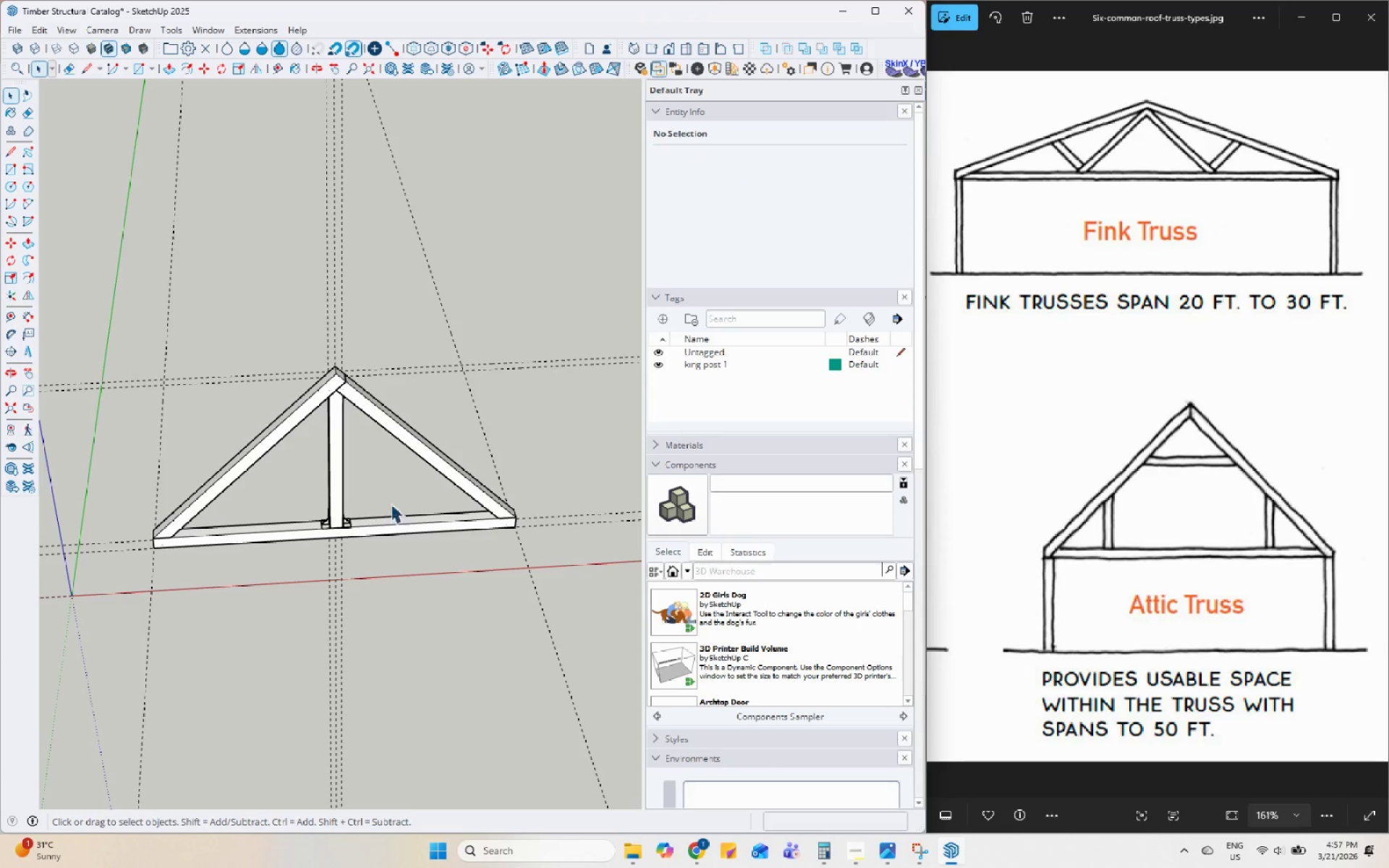 
left_click([389, 527])
 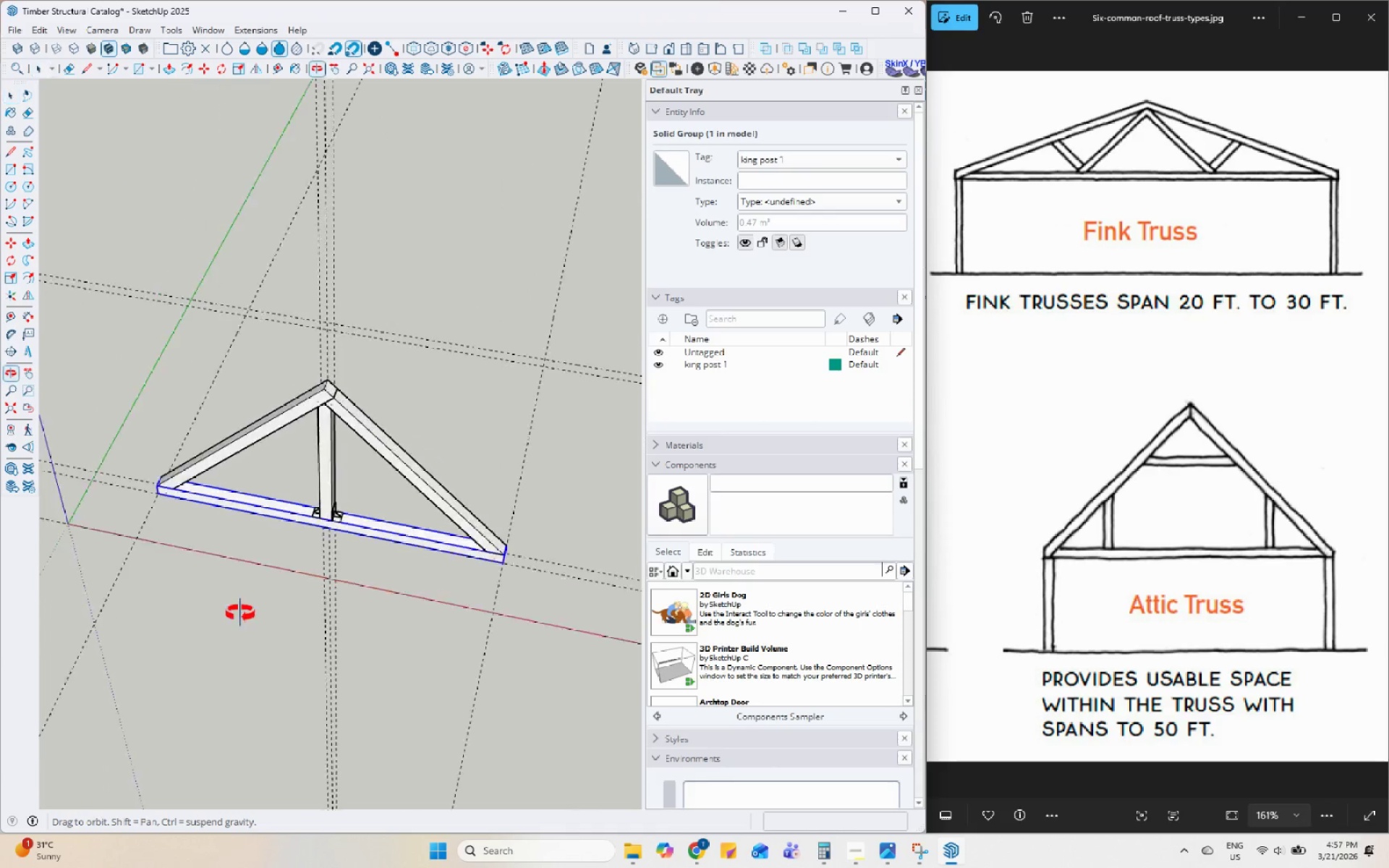 
key(M)
 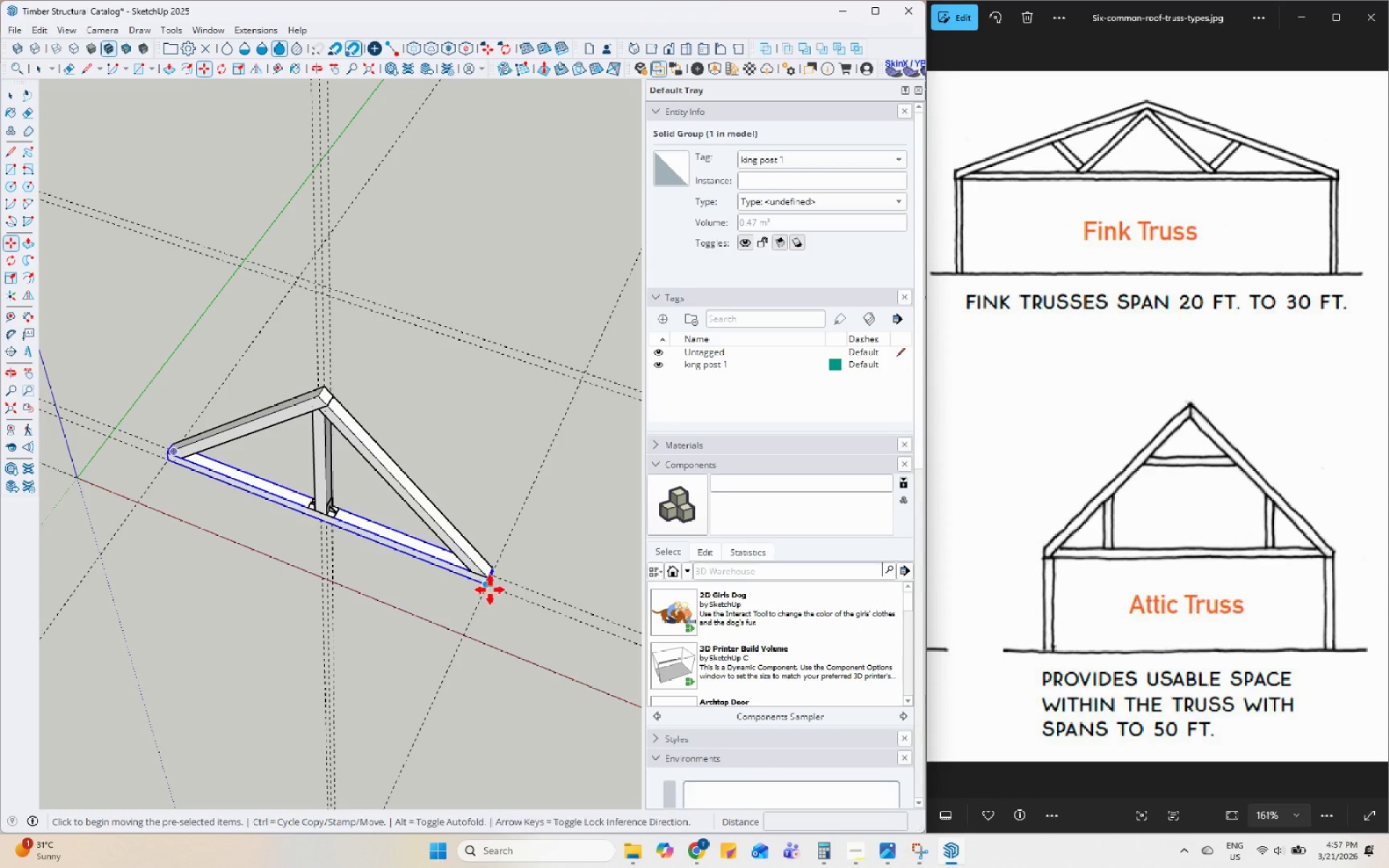 
left_click([489, 588])
 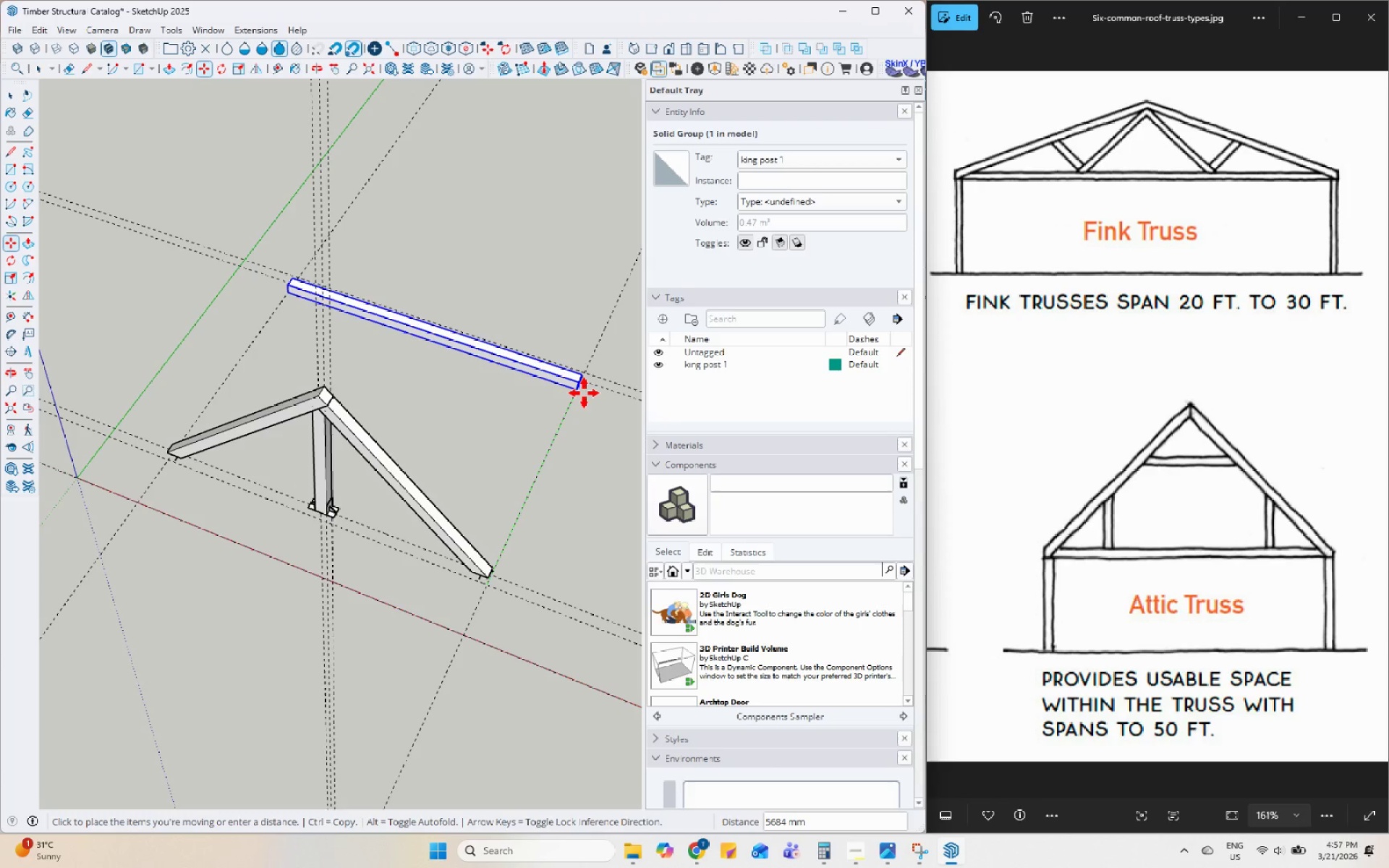 
key(Control+ControlLeft)
 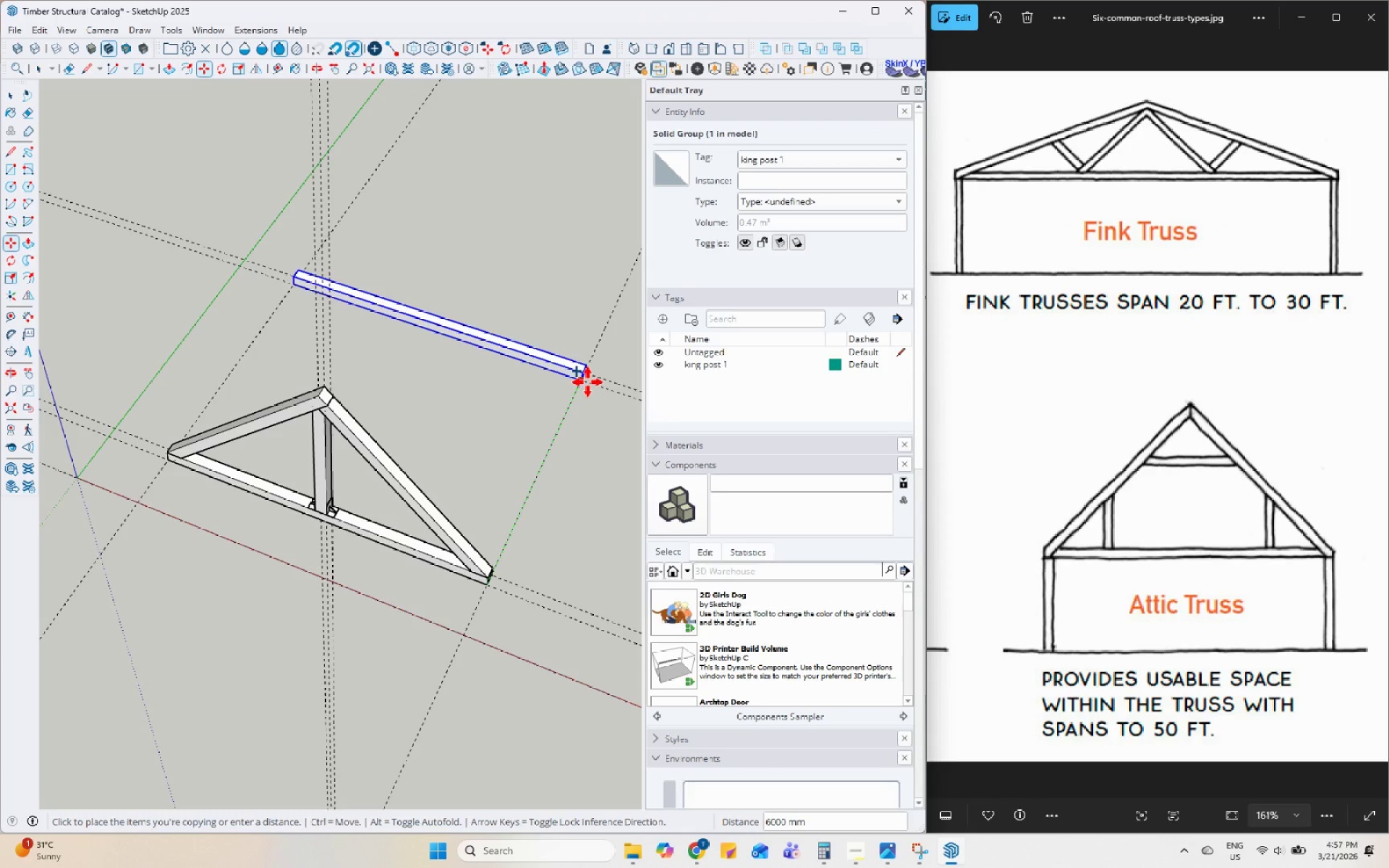 
left_click([587, 382])
 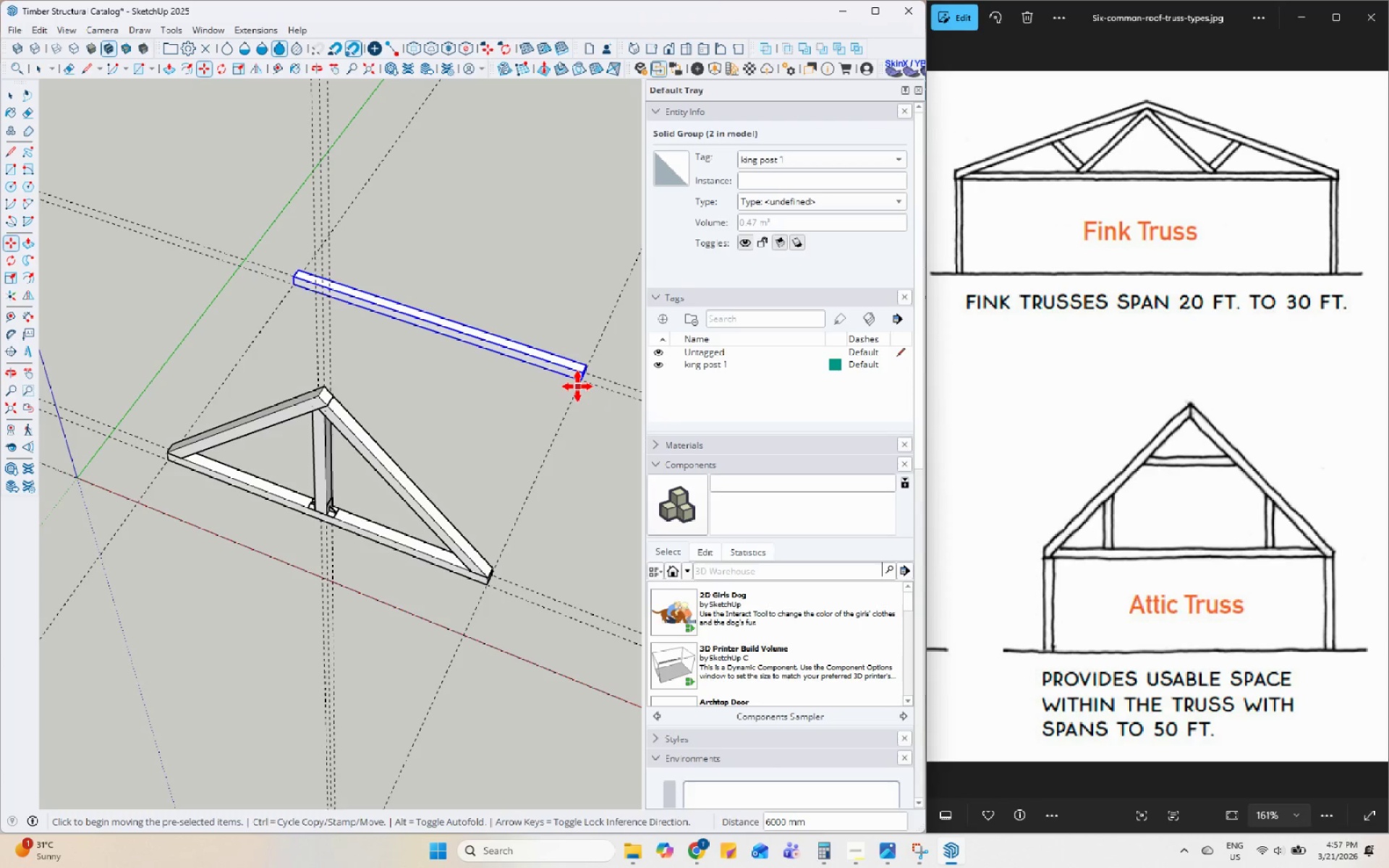 
key(Space)
 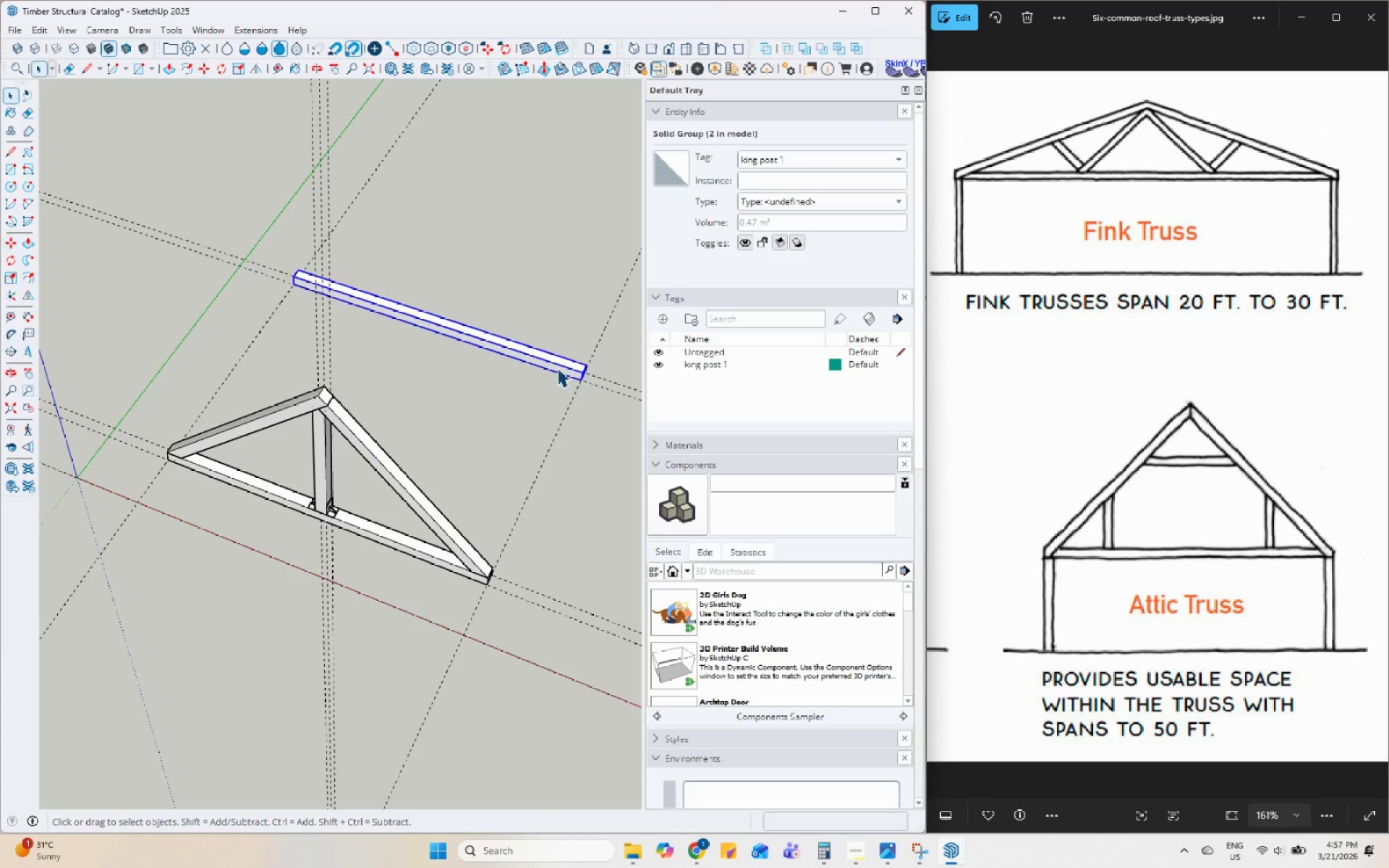 
left_click([558, 365])
 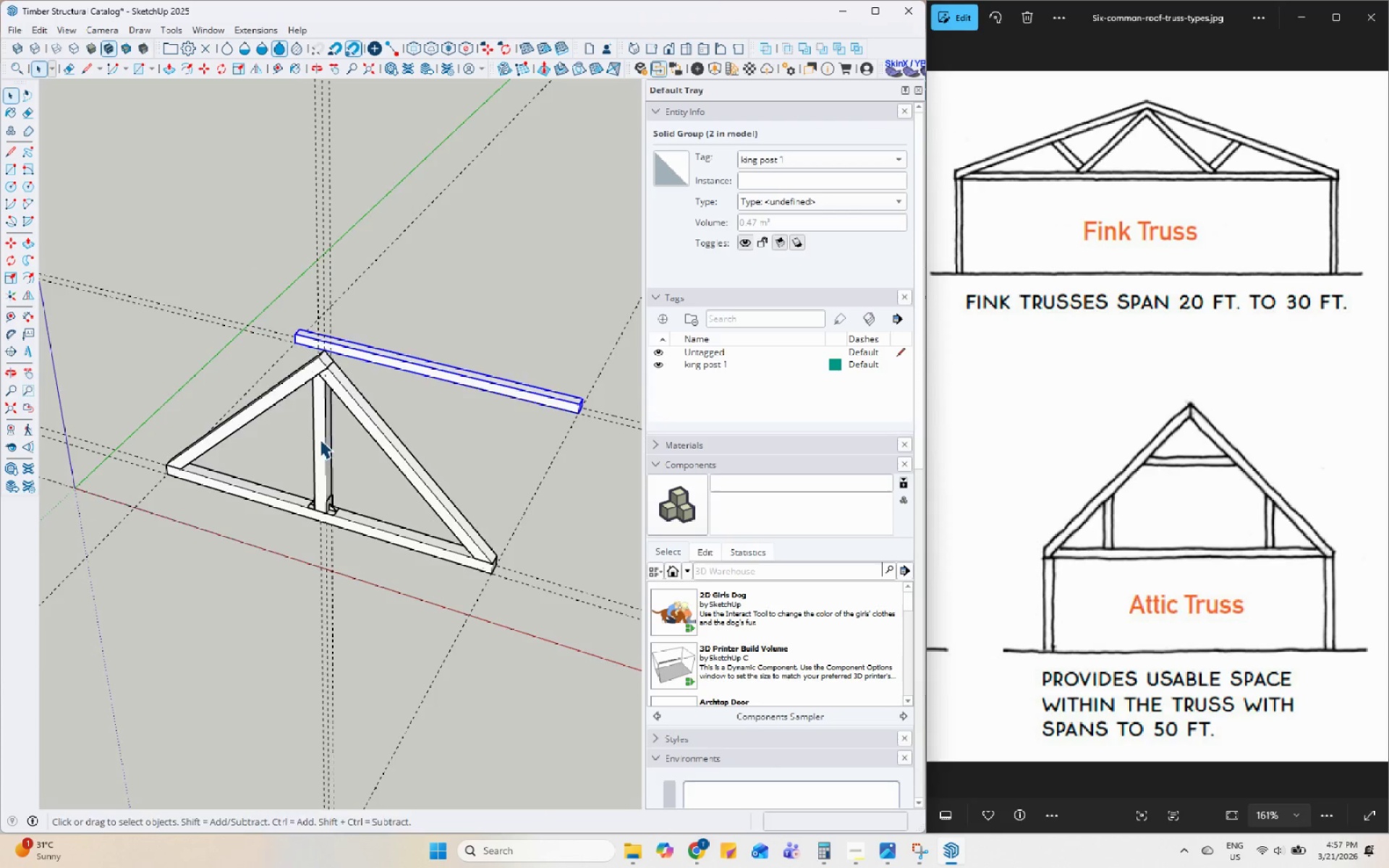 
key(Space)
 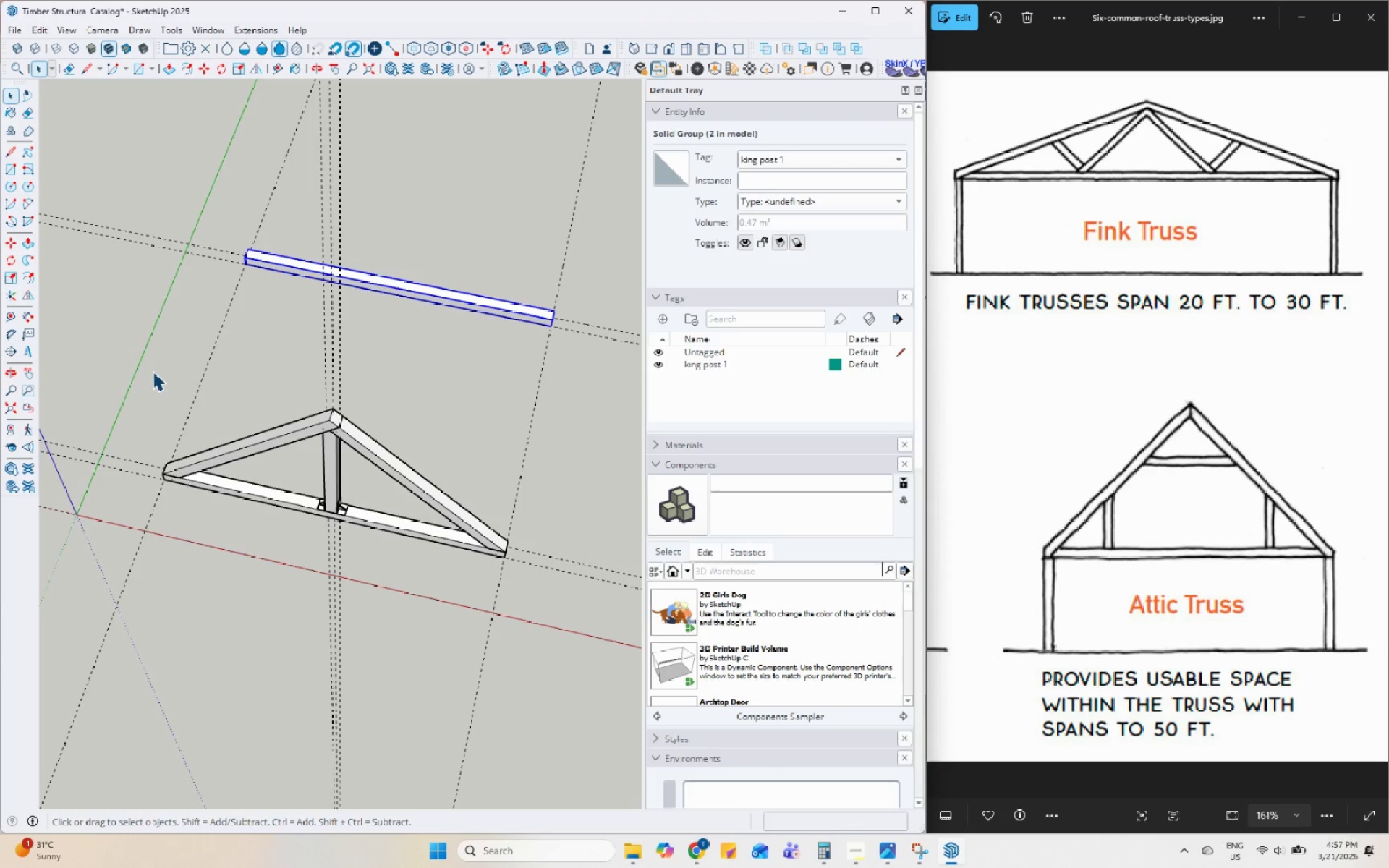 
left_click_drag(start_coordinate=[153, 357], to_coordinate=[533, 648])
 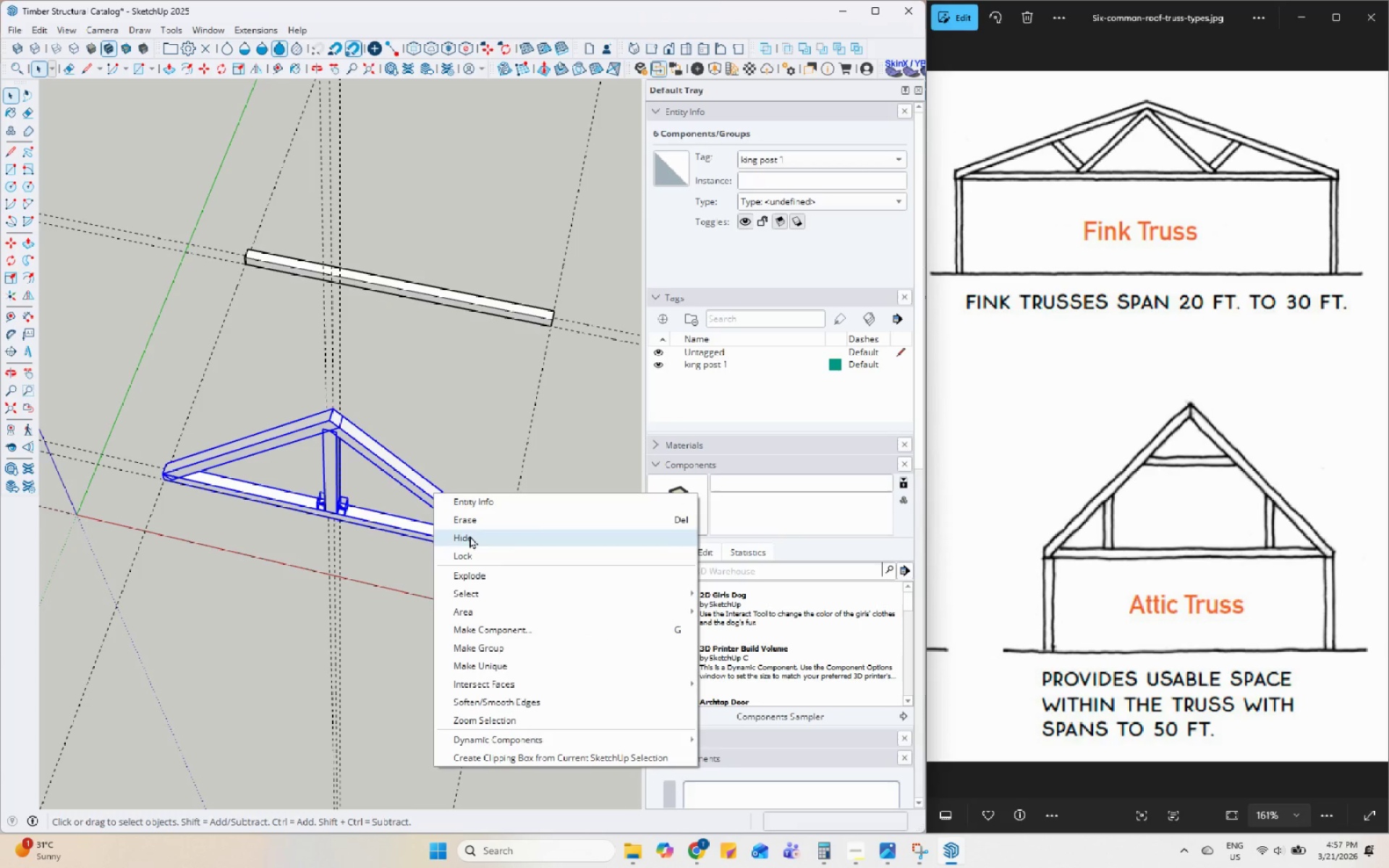 
left_click([512, 626])
 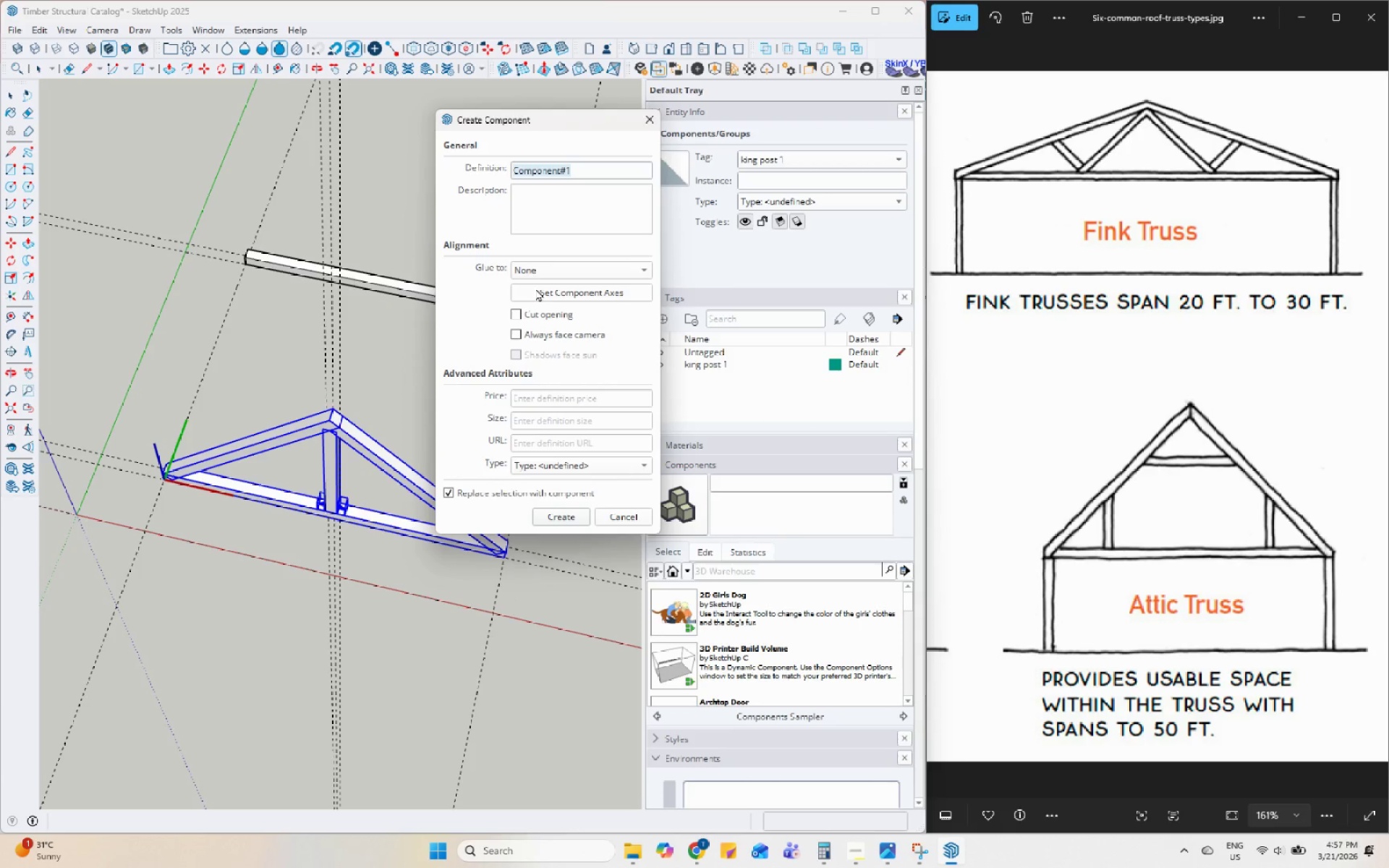 
type(king post truss)
 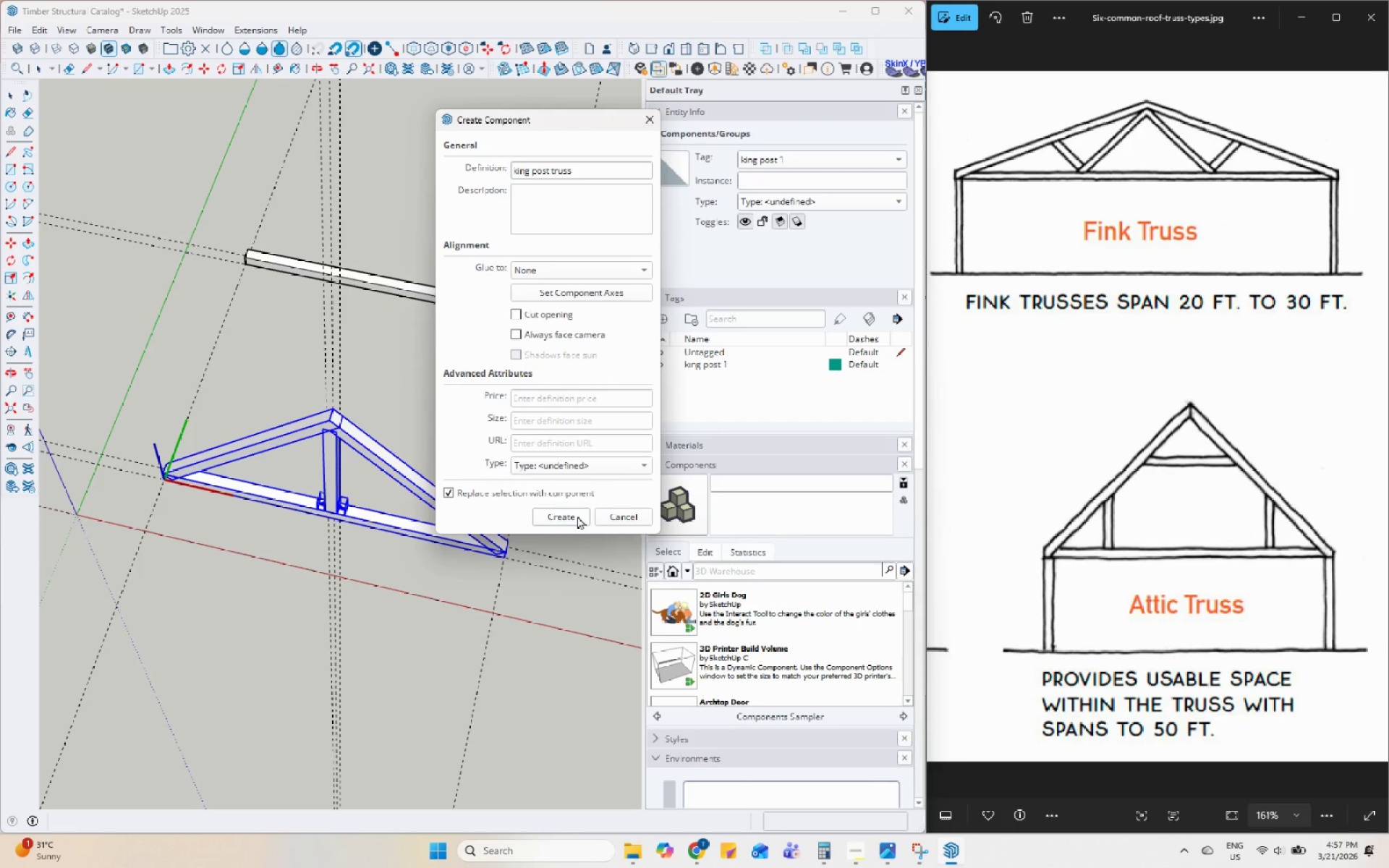 
left_click([577, 516])
 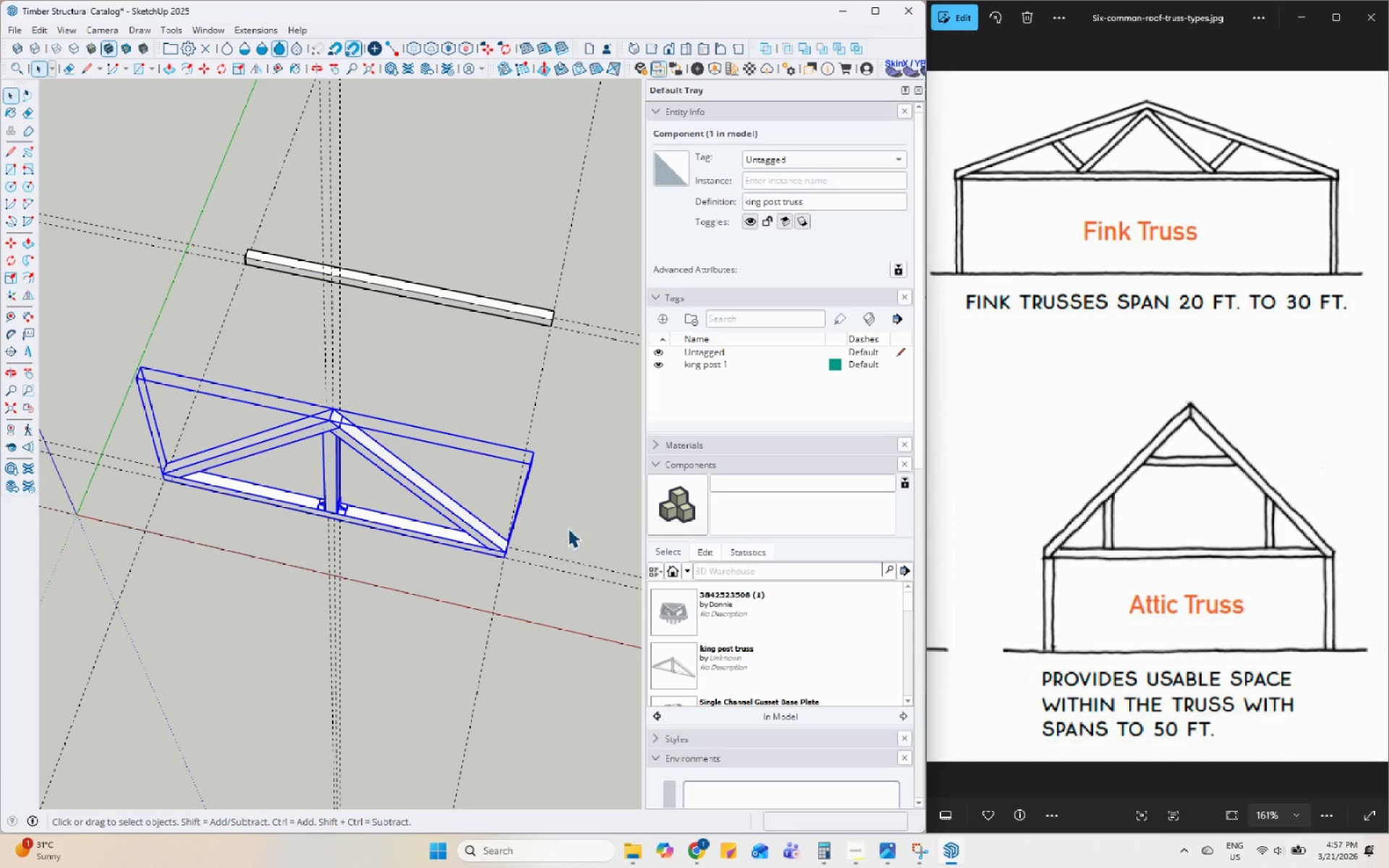 
left_click([577, 509])
 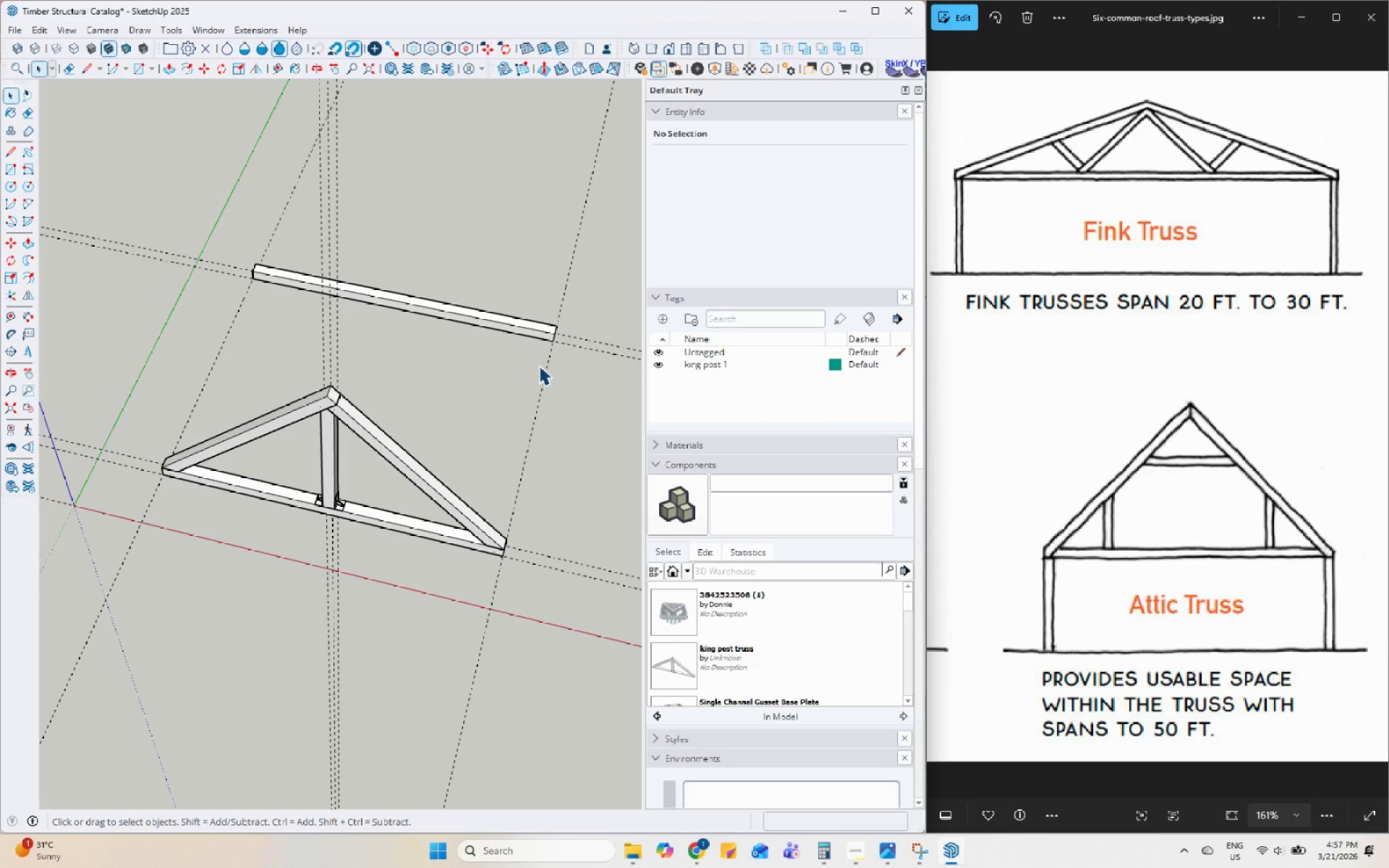 
left_click([540, 331])
 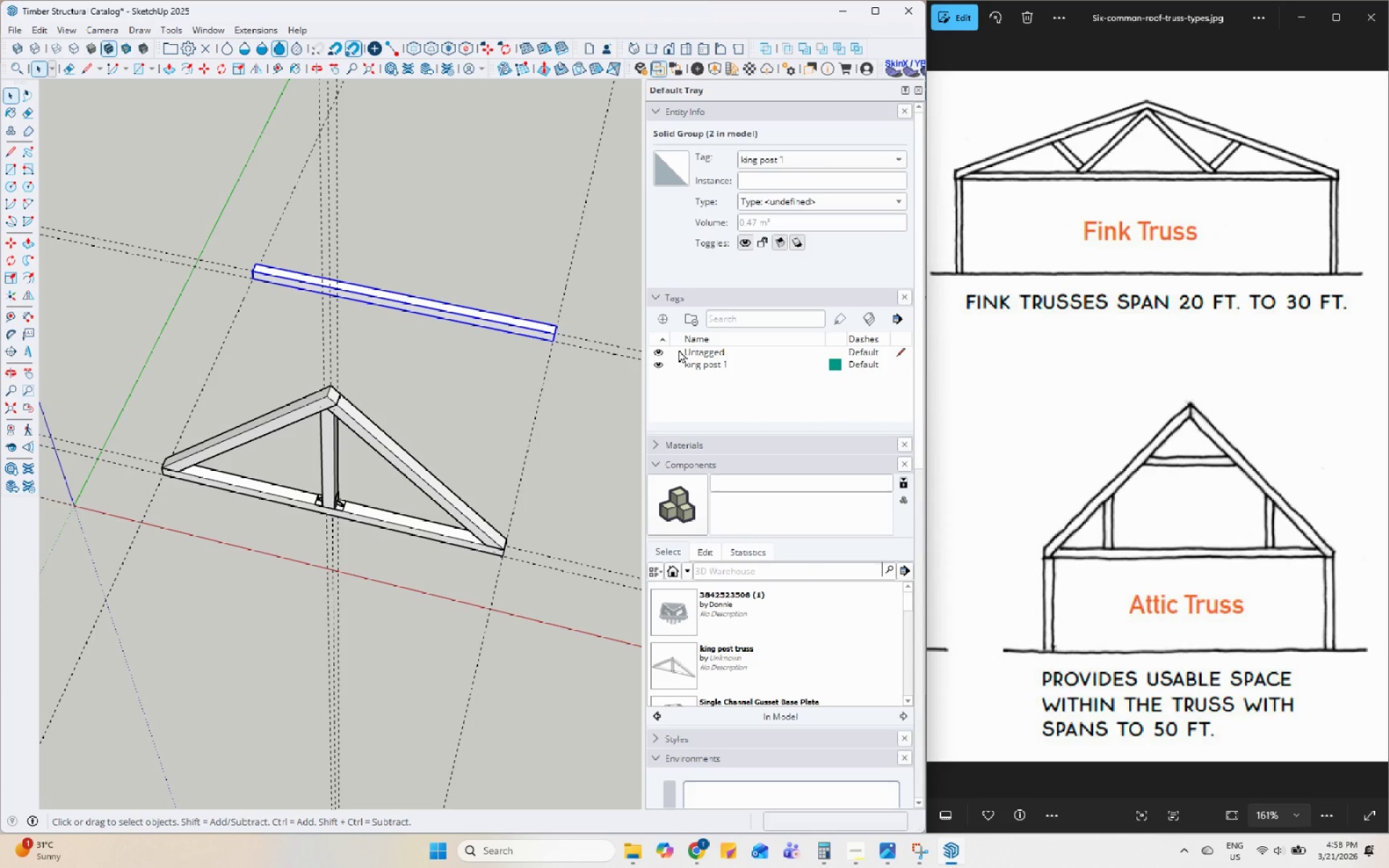 
left_click([663, 318])
 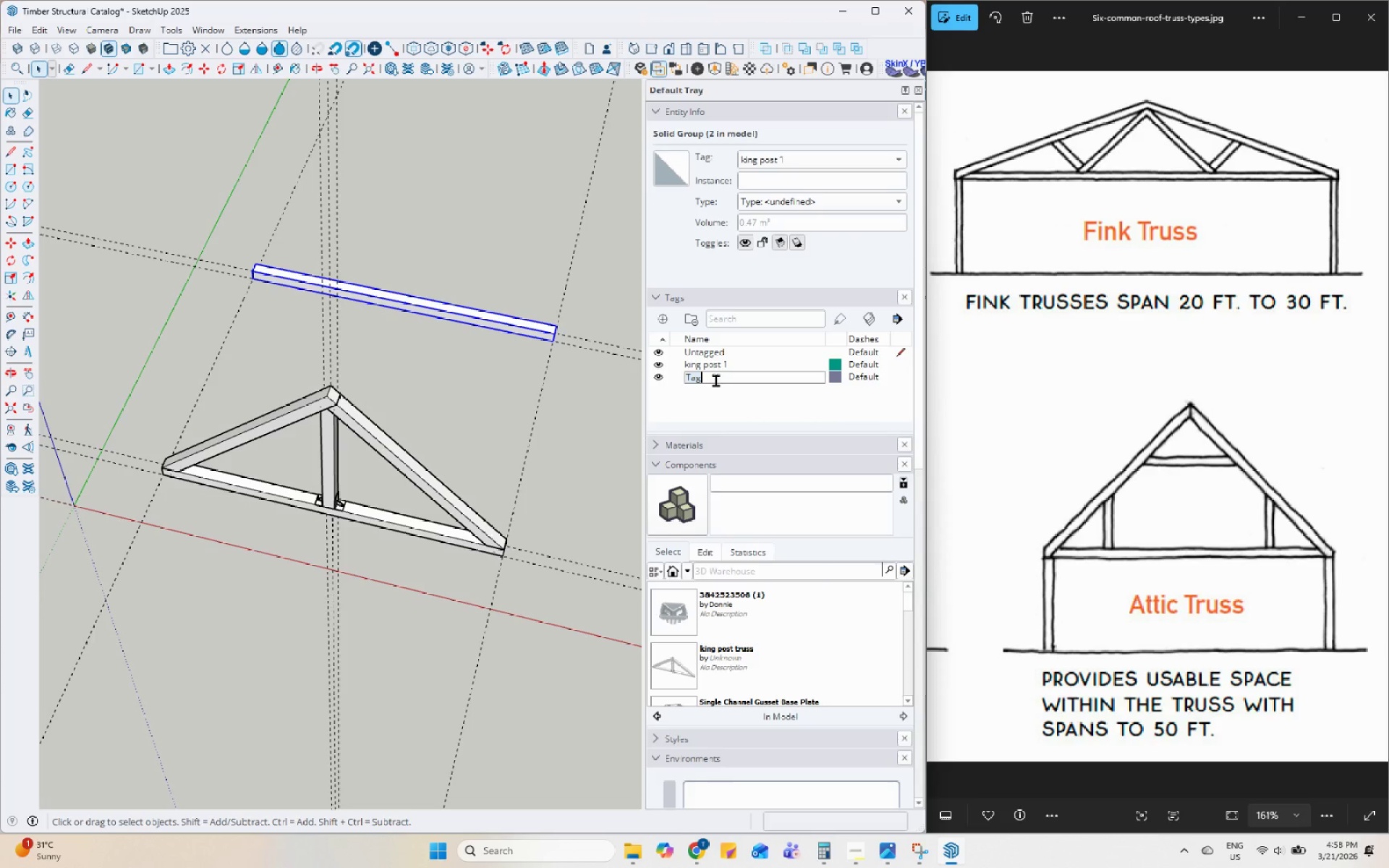 
type(fink truss)
 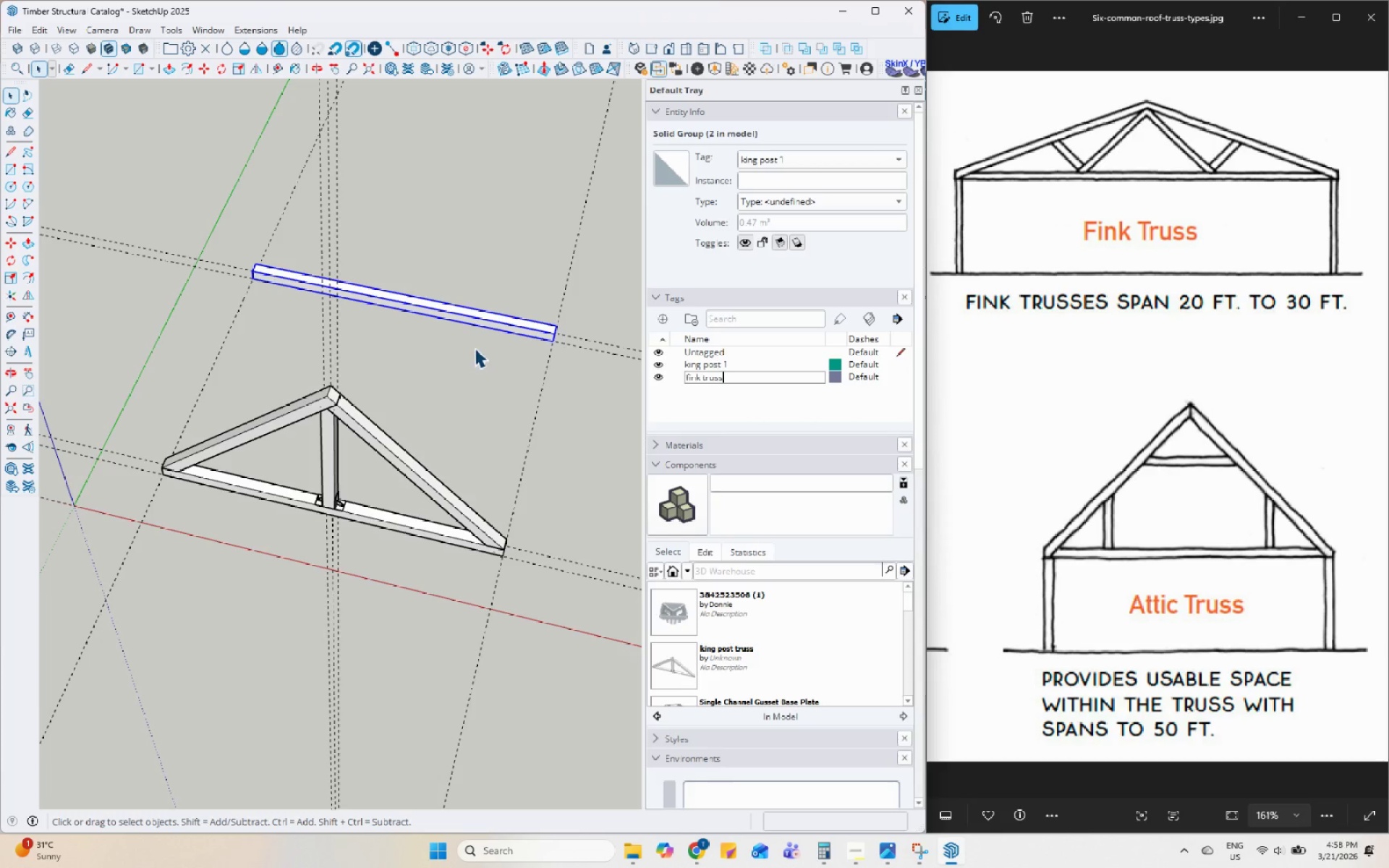 
double_click([794, 153])
 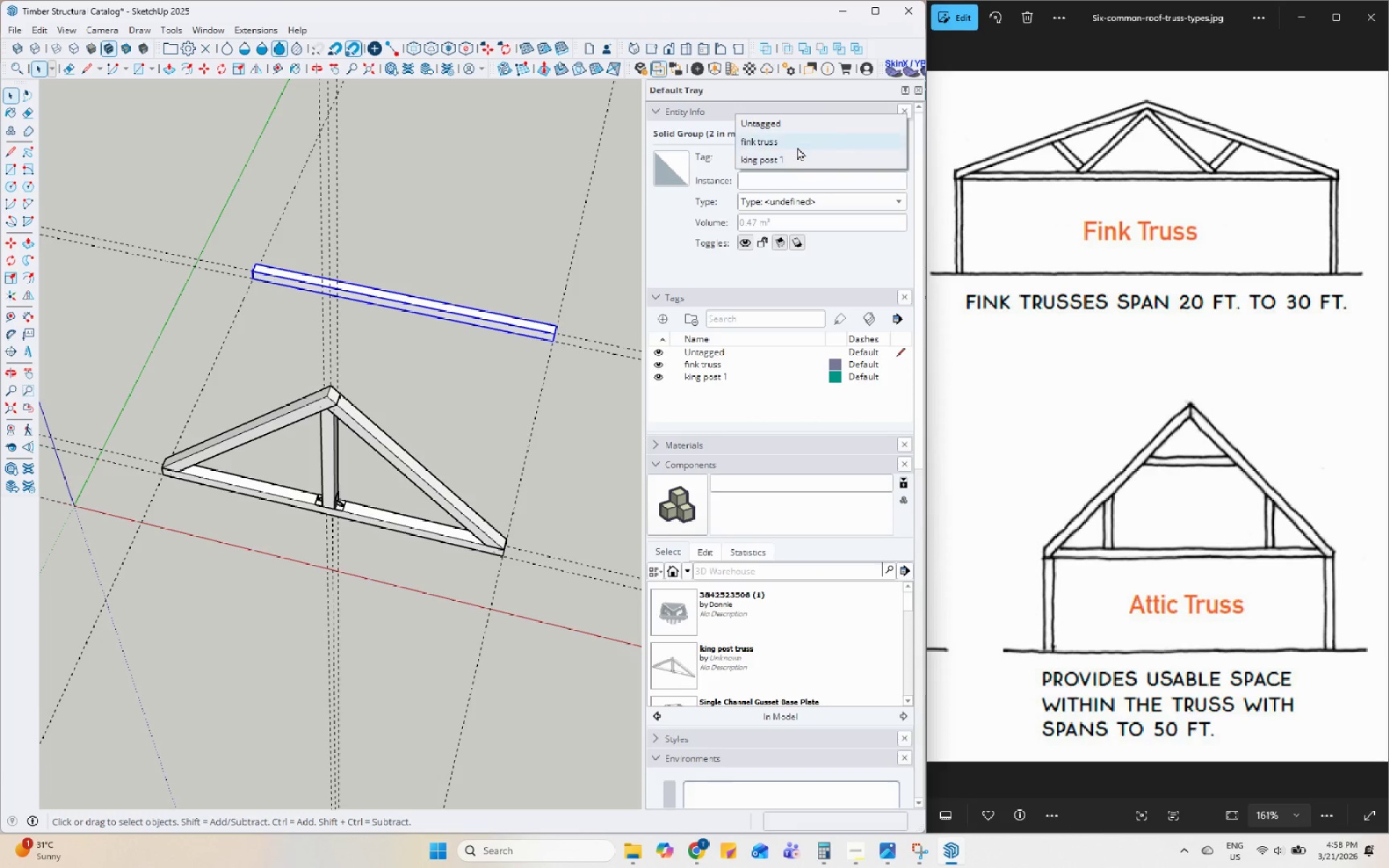 
left_click([799, 144])
 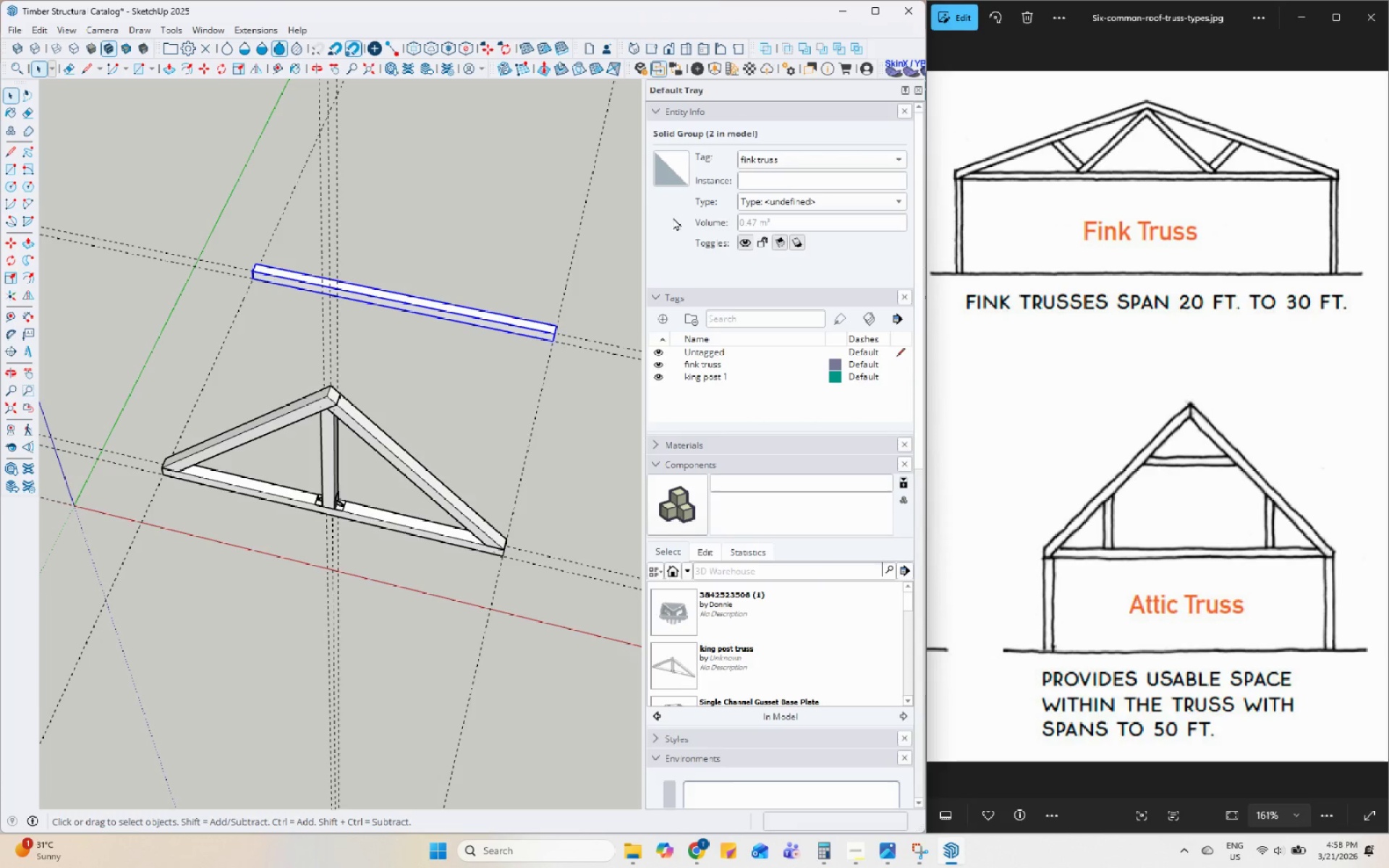 
left_click([550, 270])
 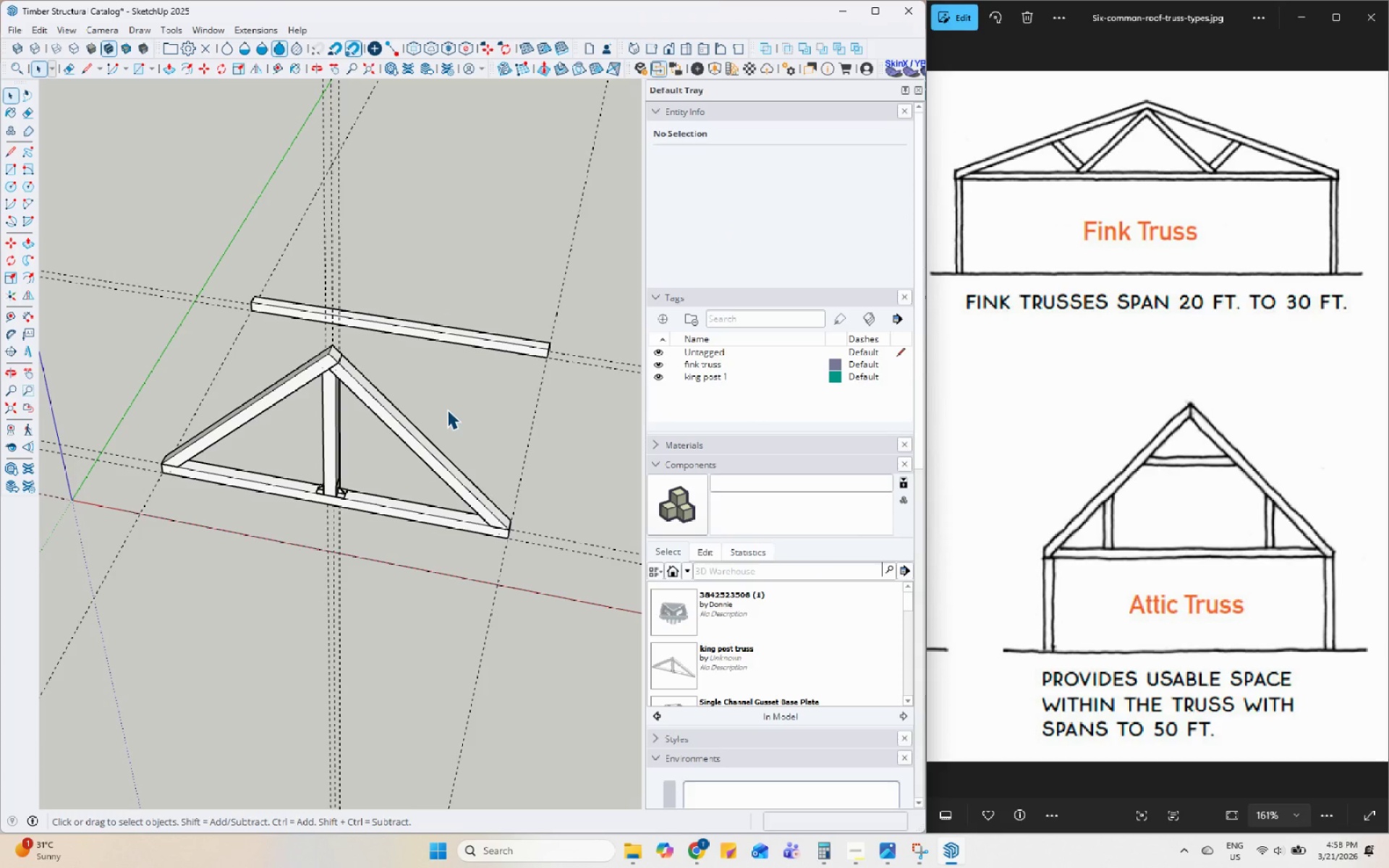 
scroll: coordinate [437, 353], scroll_direction: up, amount: 7.0
 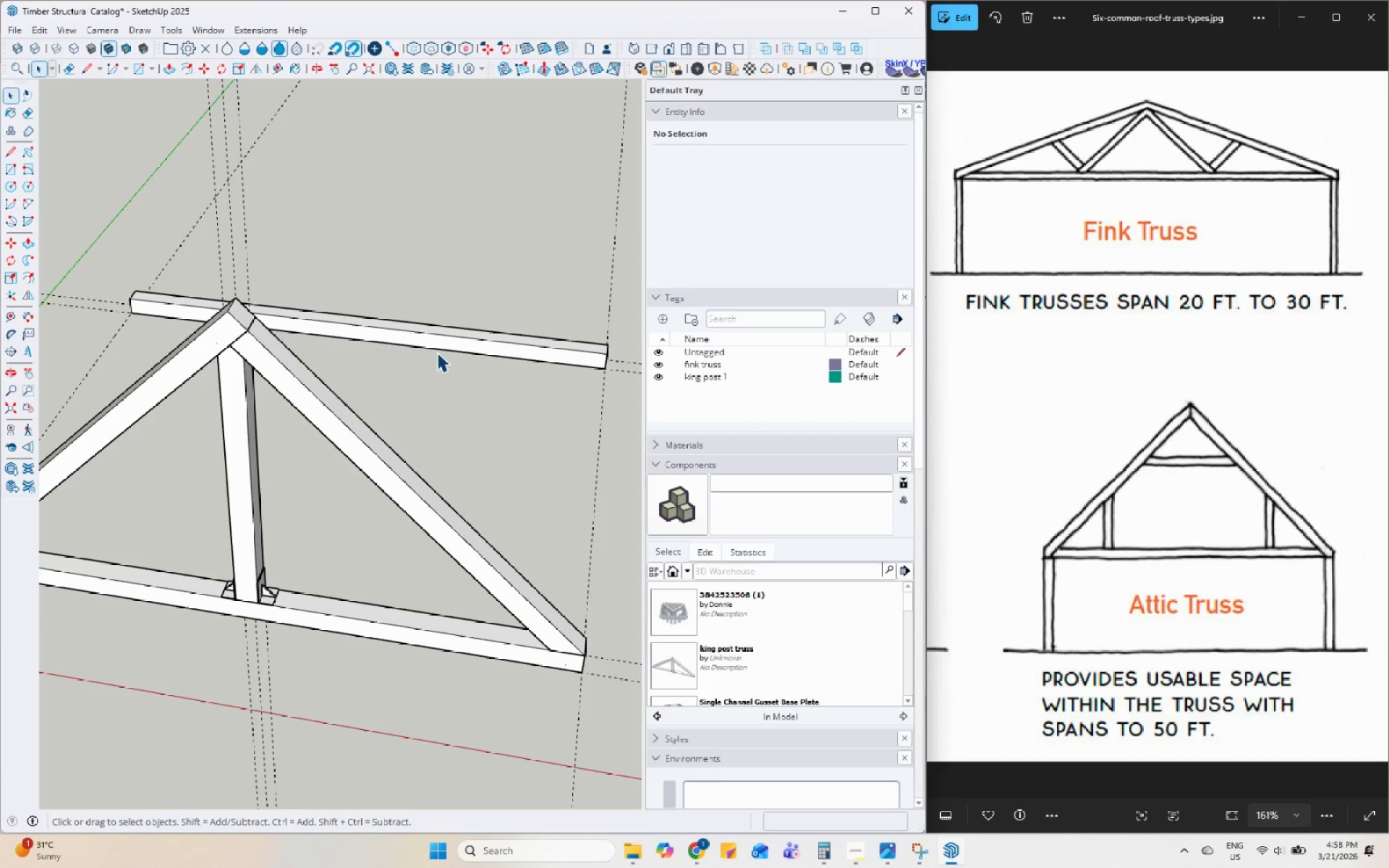 
wait(28.64)
 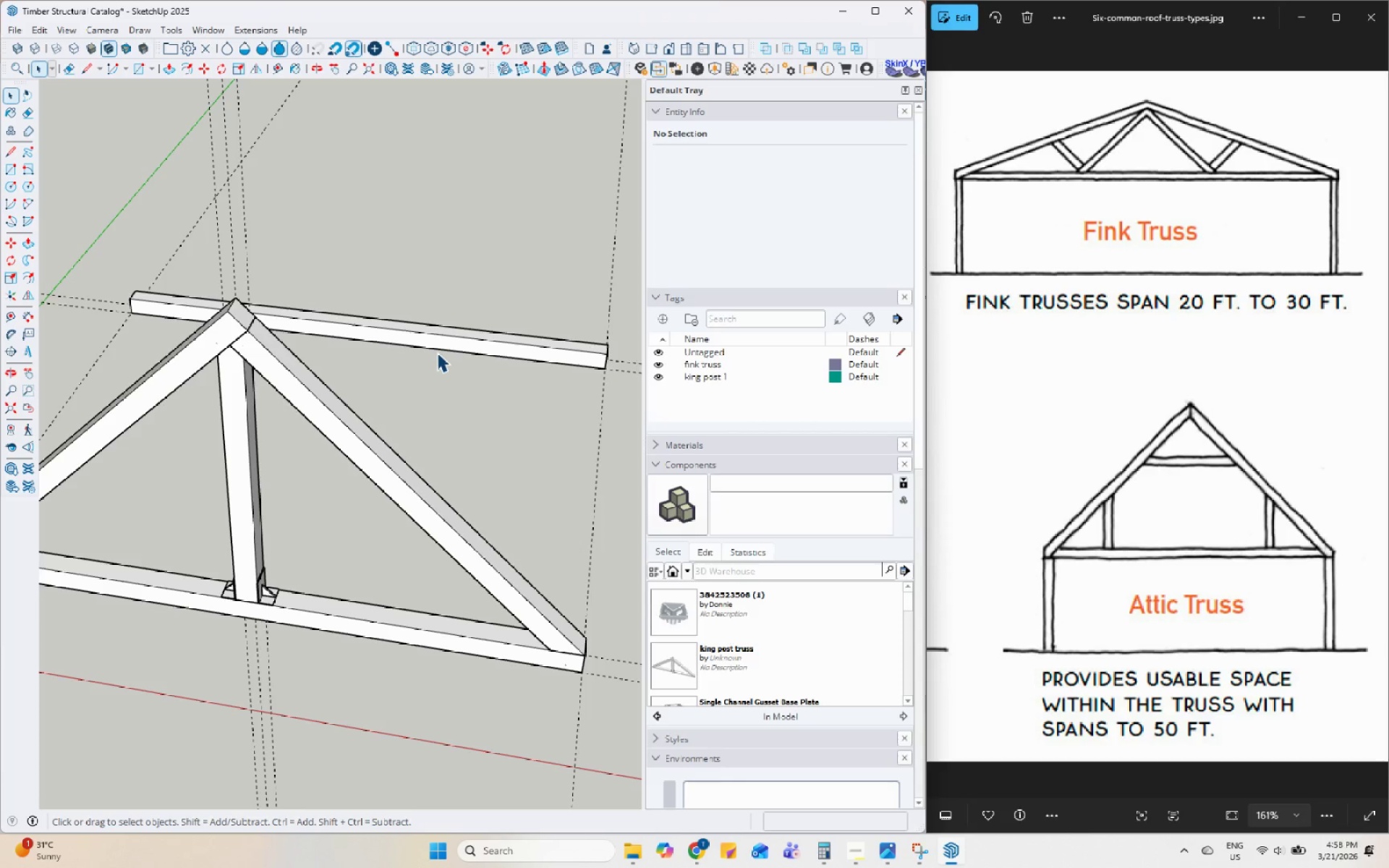 
left_click([462, 326])
 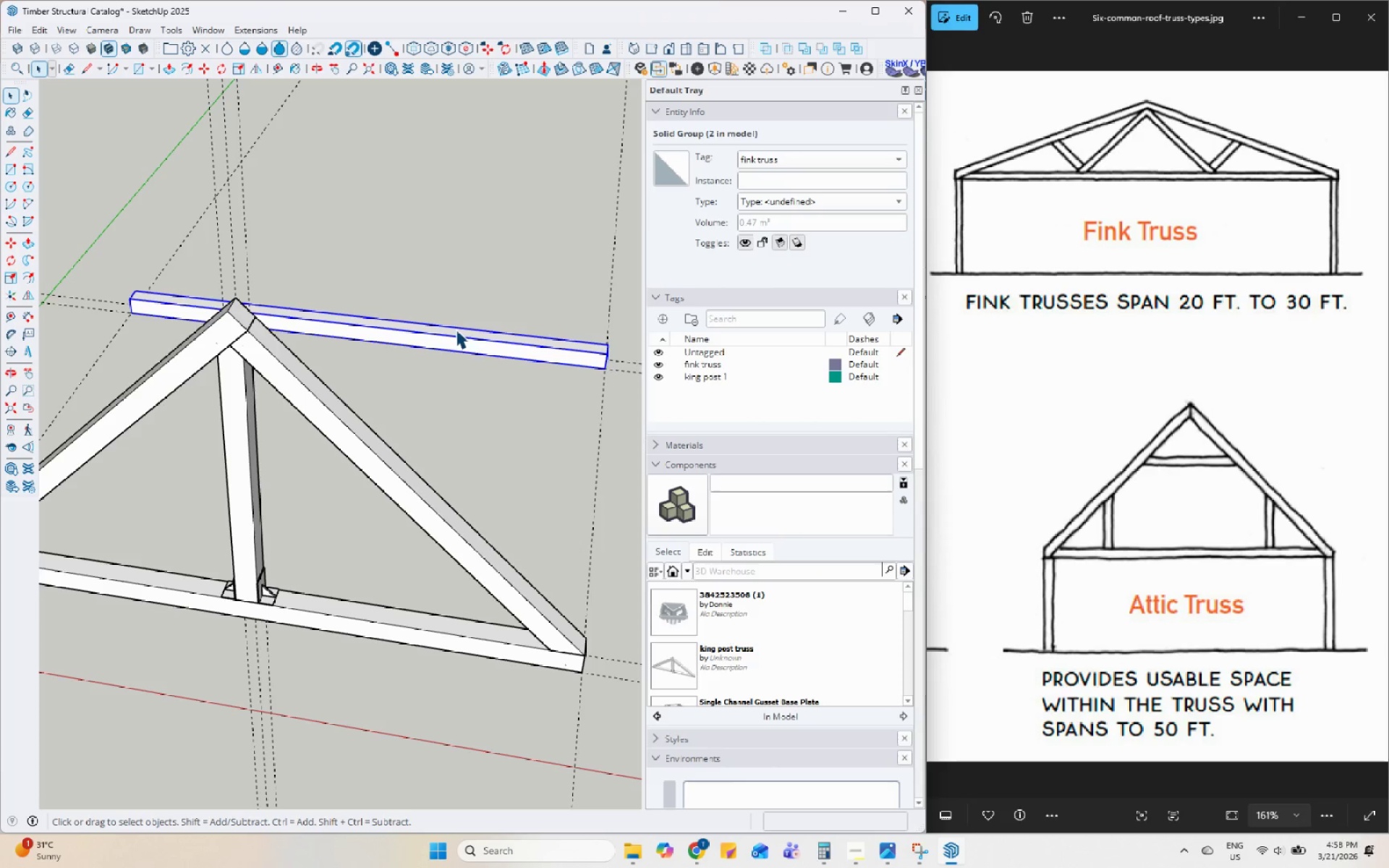 
key(M)
 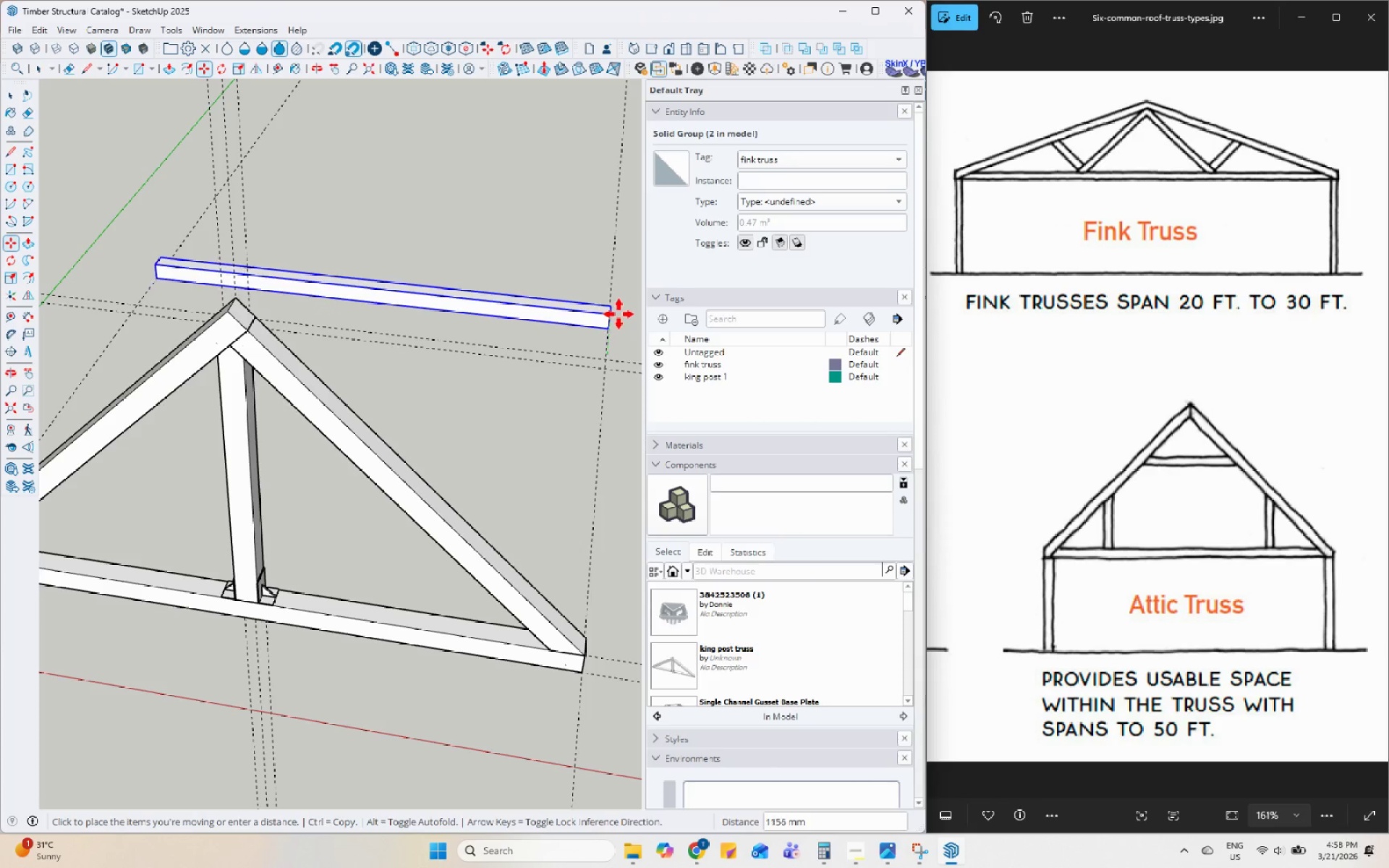 
key(Control+ControlLeft)
 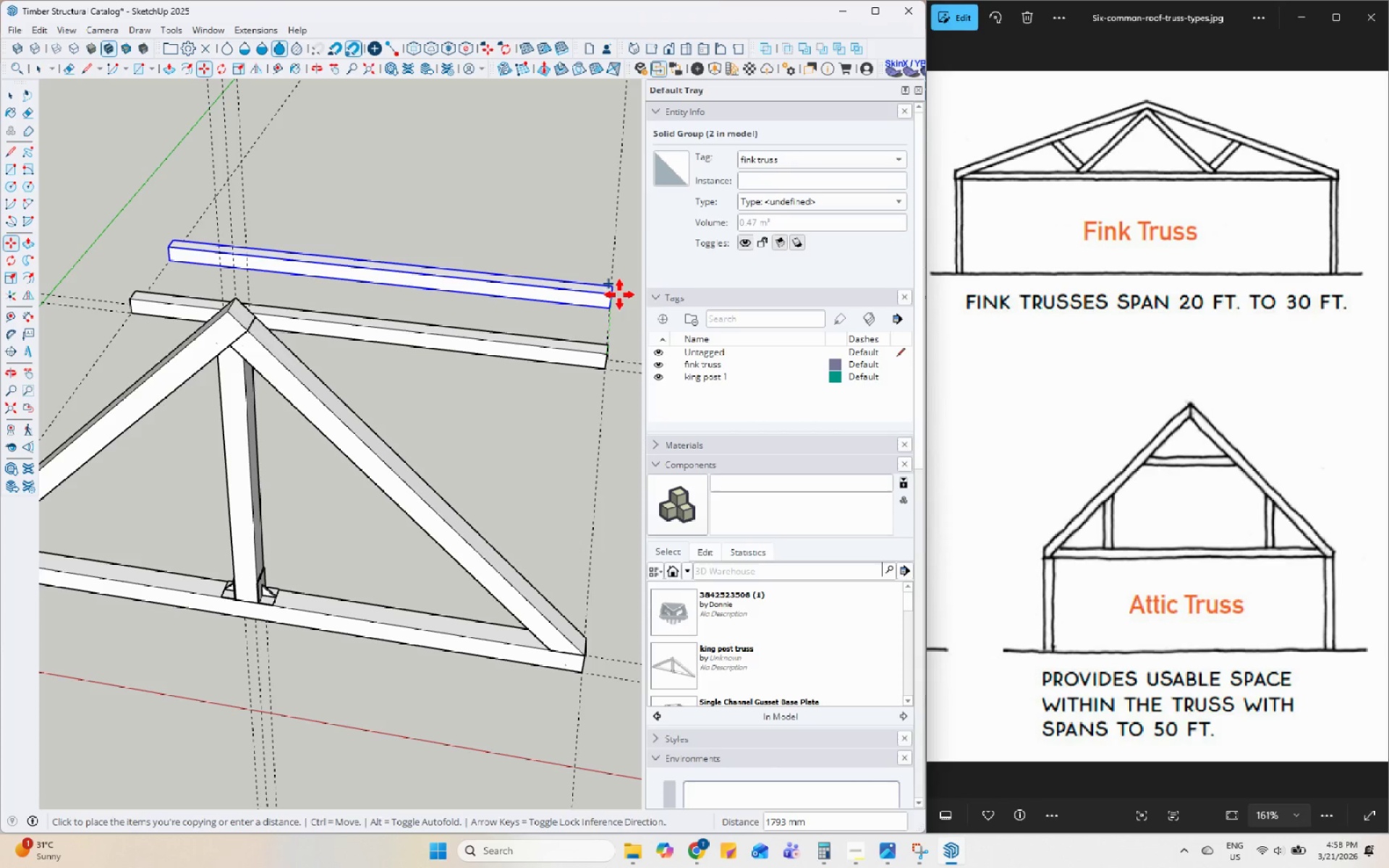 
left_click([619, 294])
 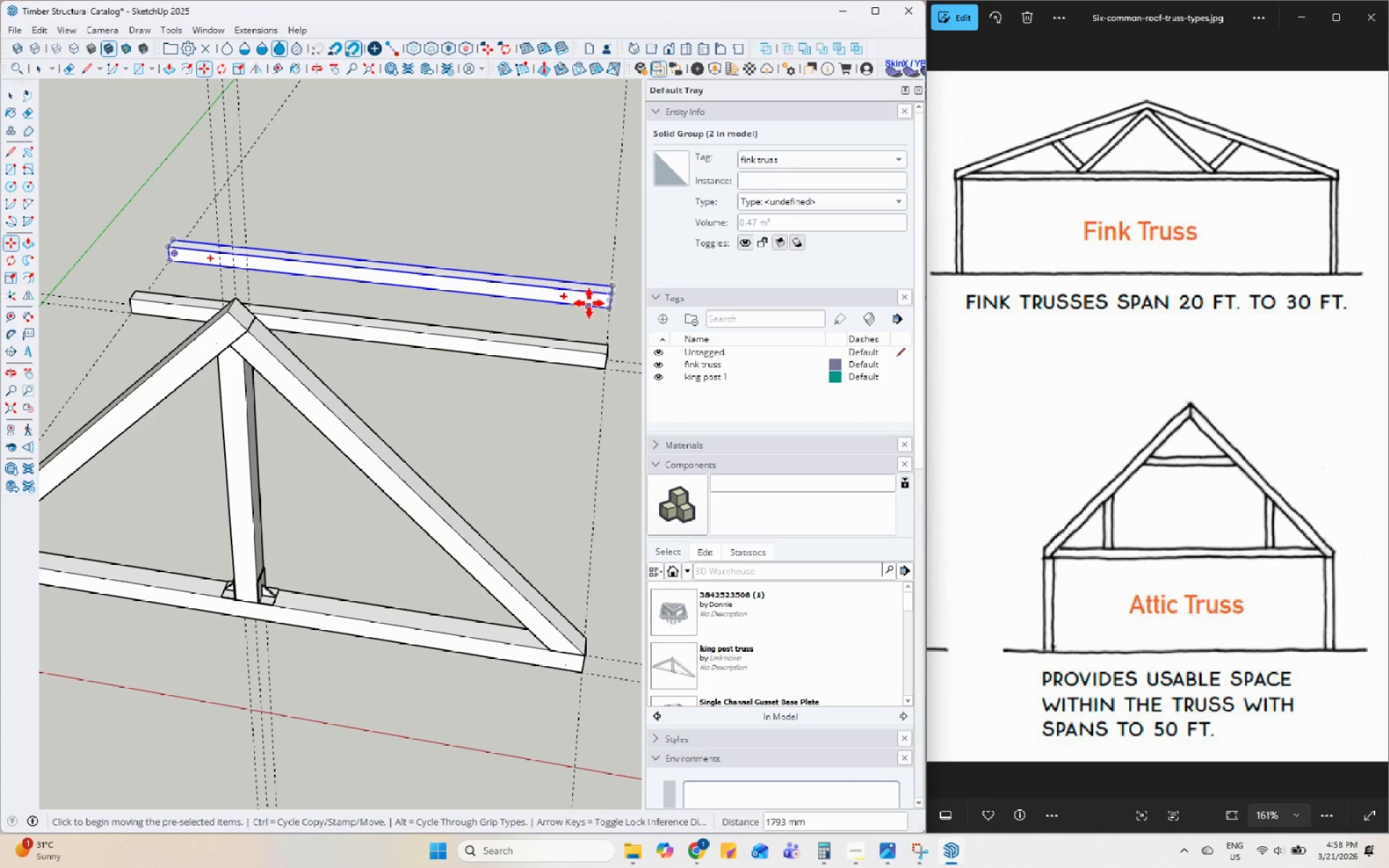 
key(Space)
 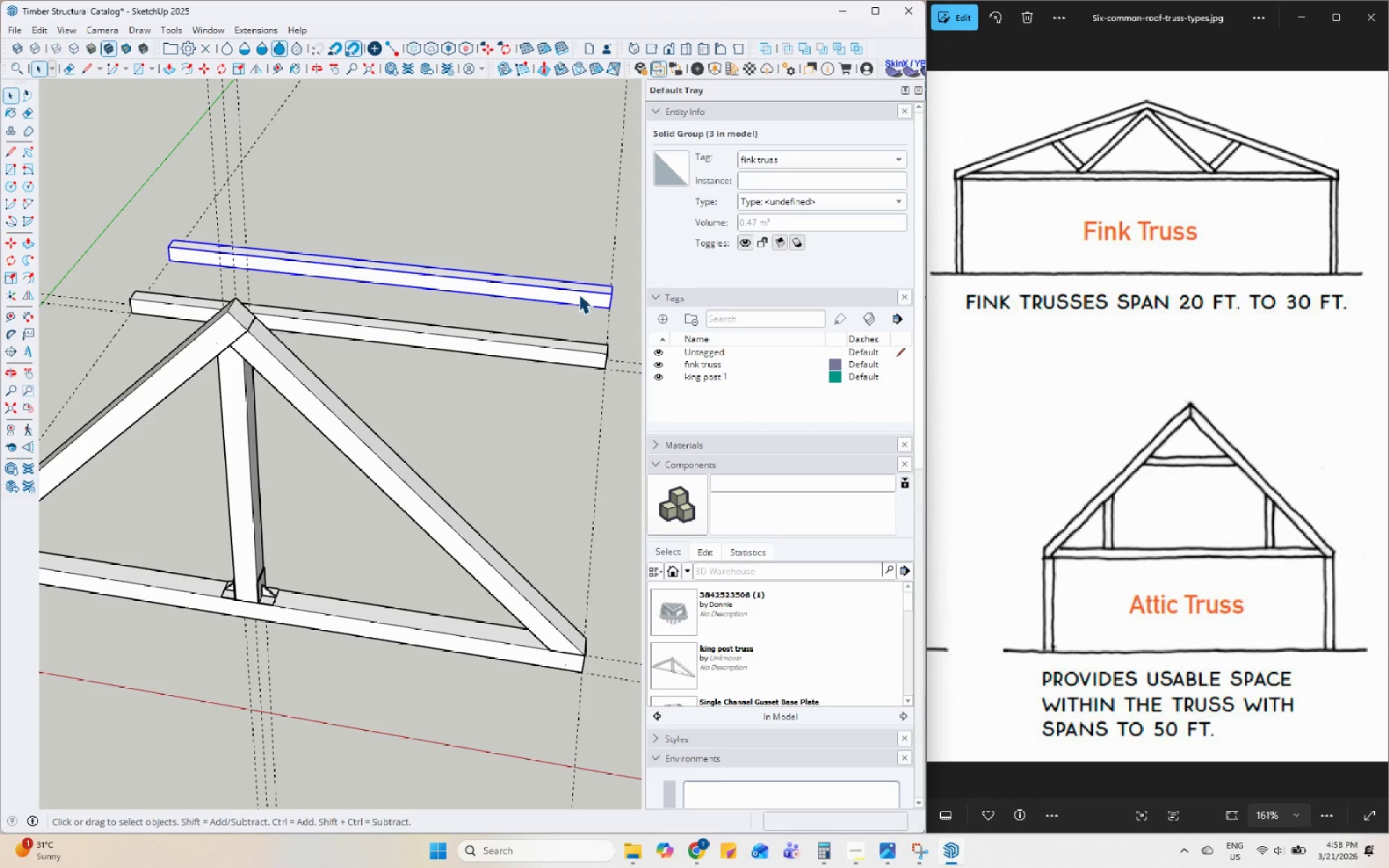 
left_click([582, 294])
 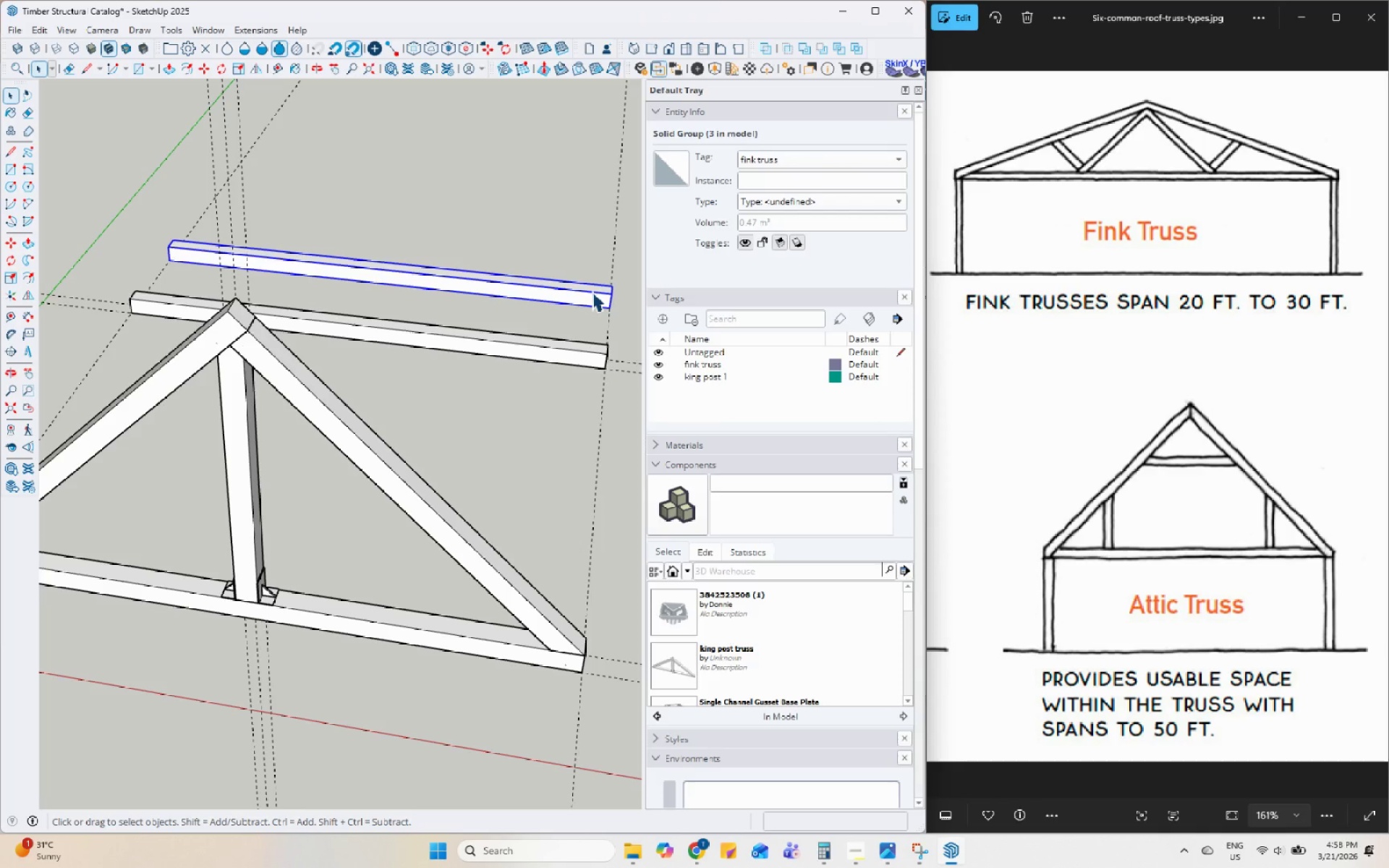 
key(Q)
 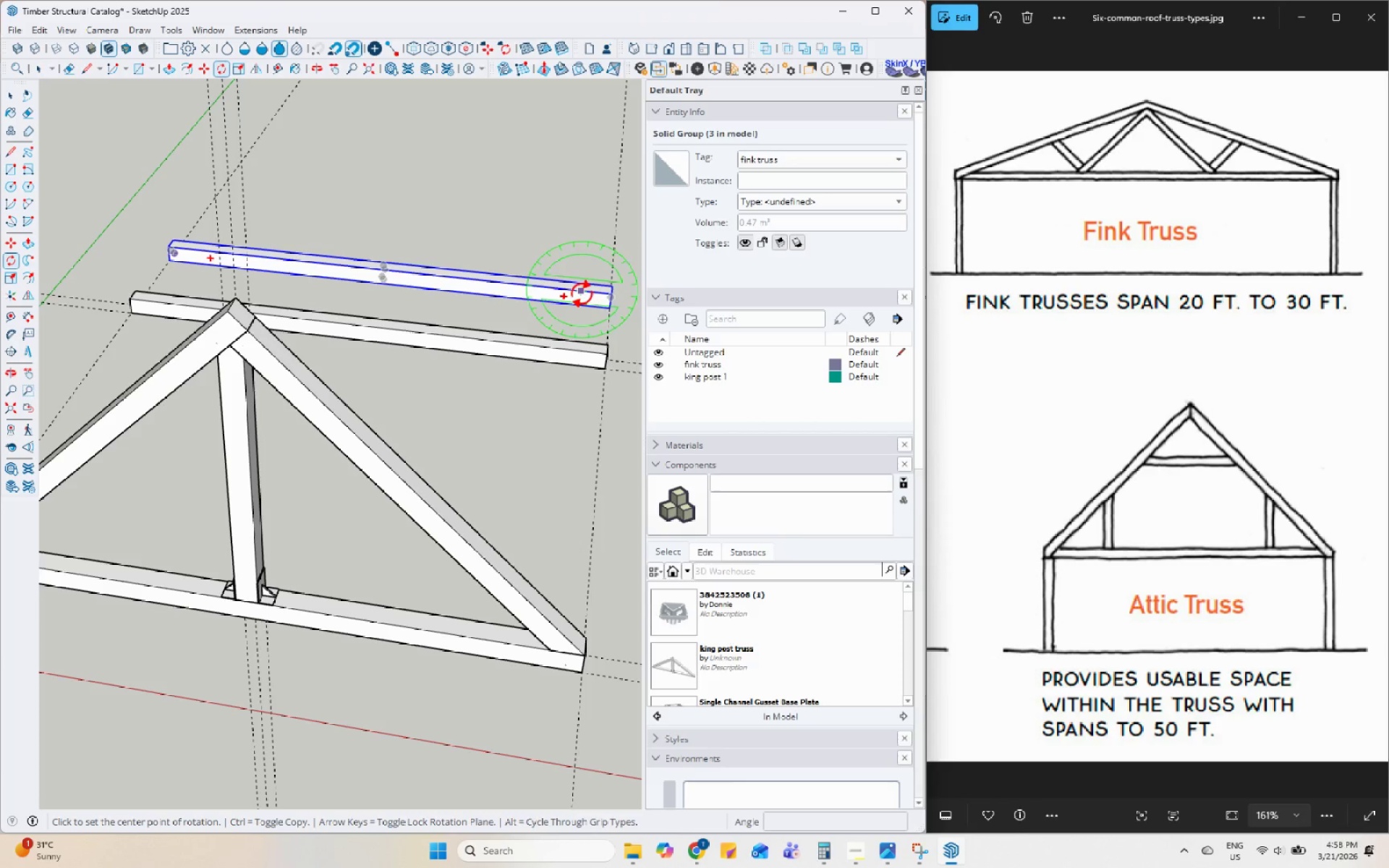 
left_click([586, 294])
 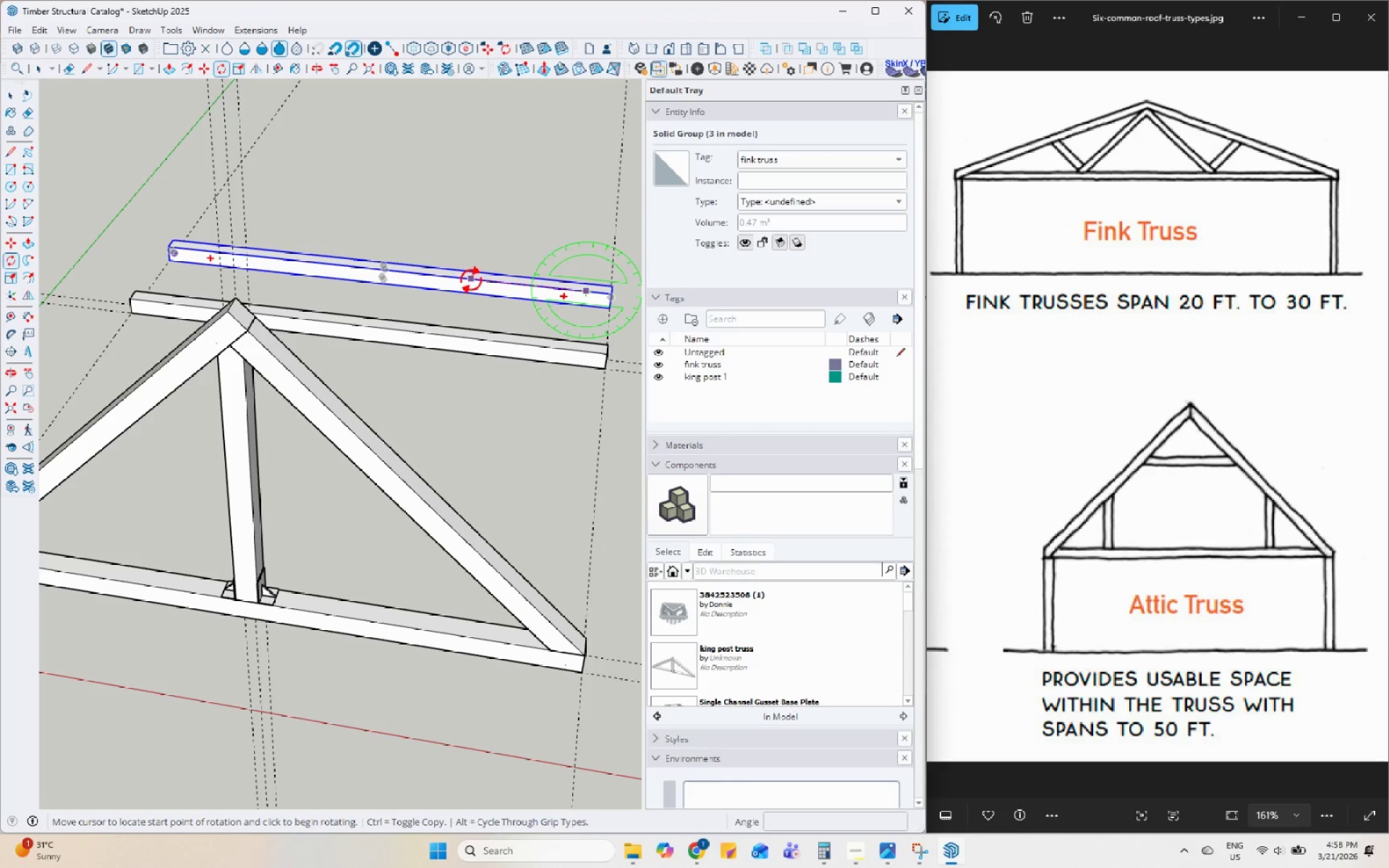 
left_click([458, 278])
 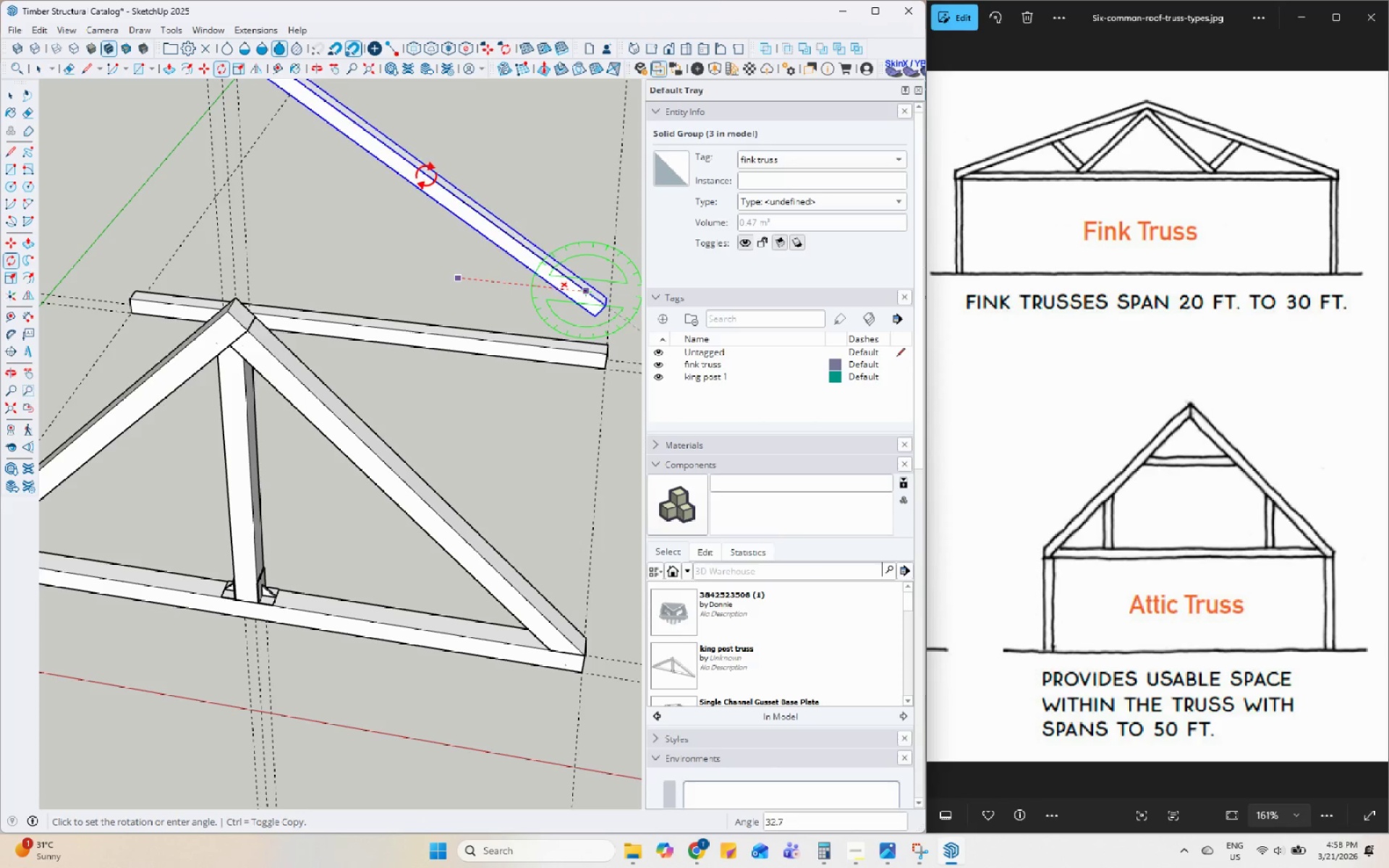 
type(30)
 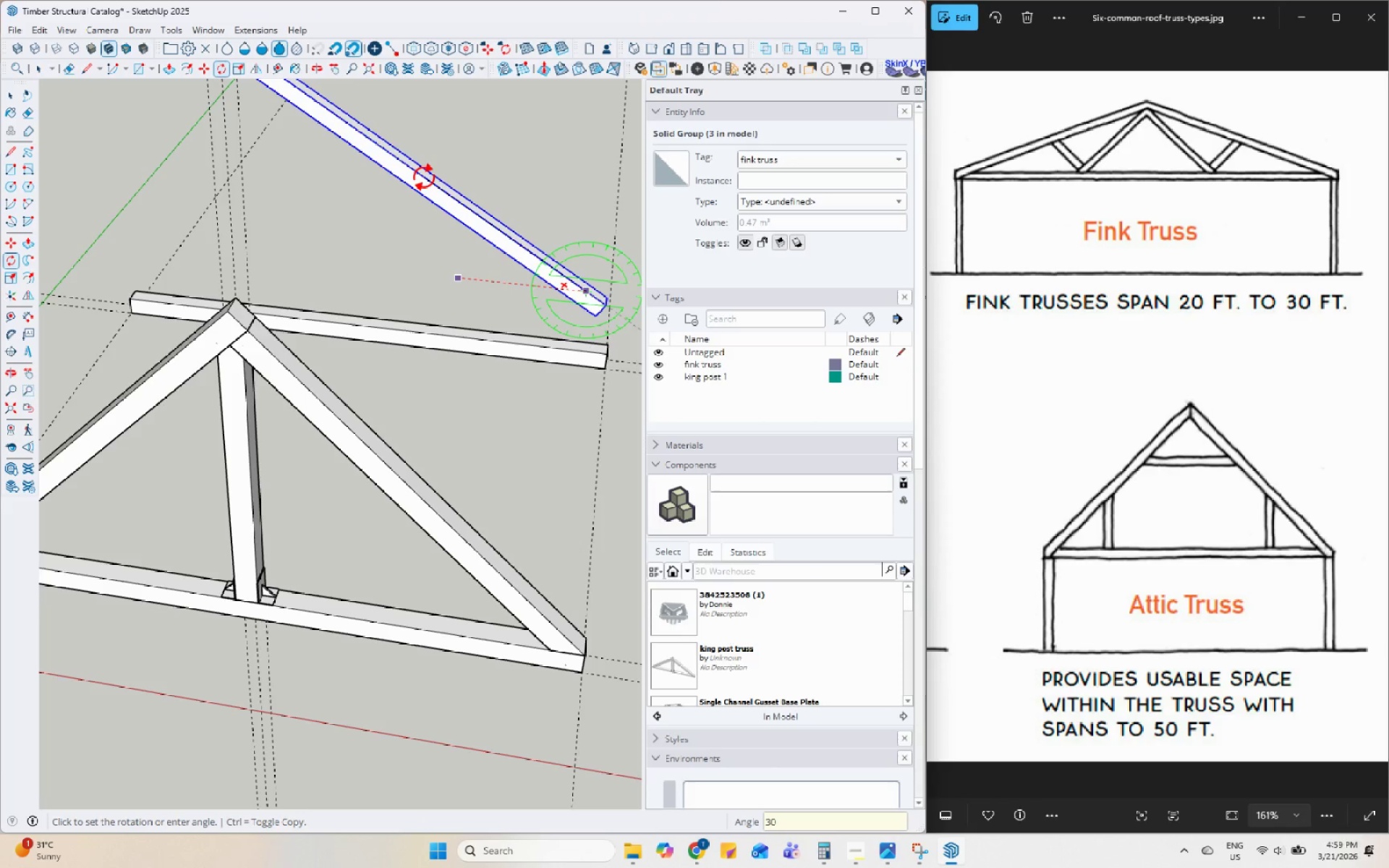 
key(Enter)
 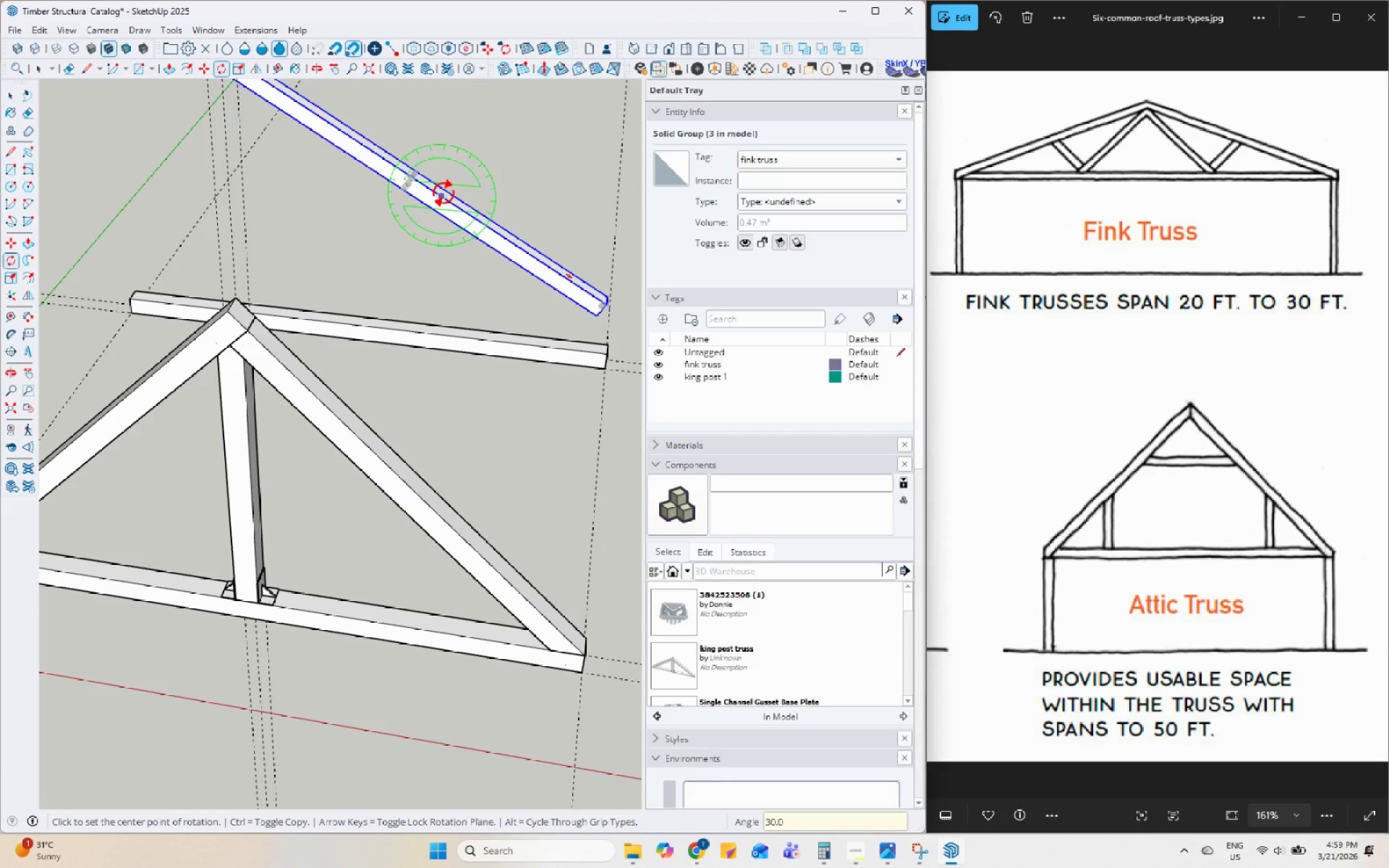 
key(Space)
 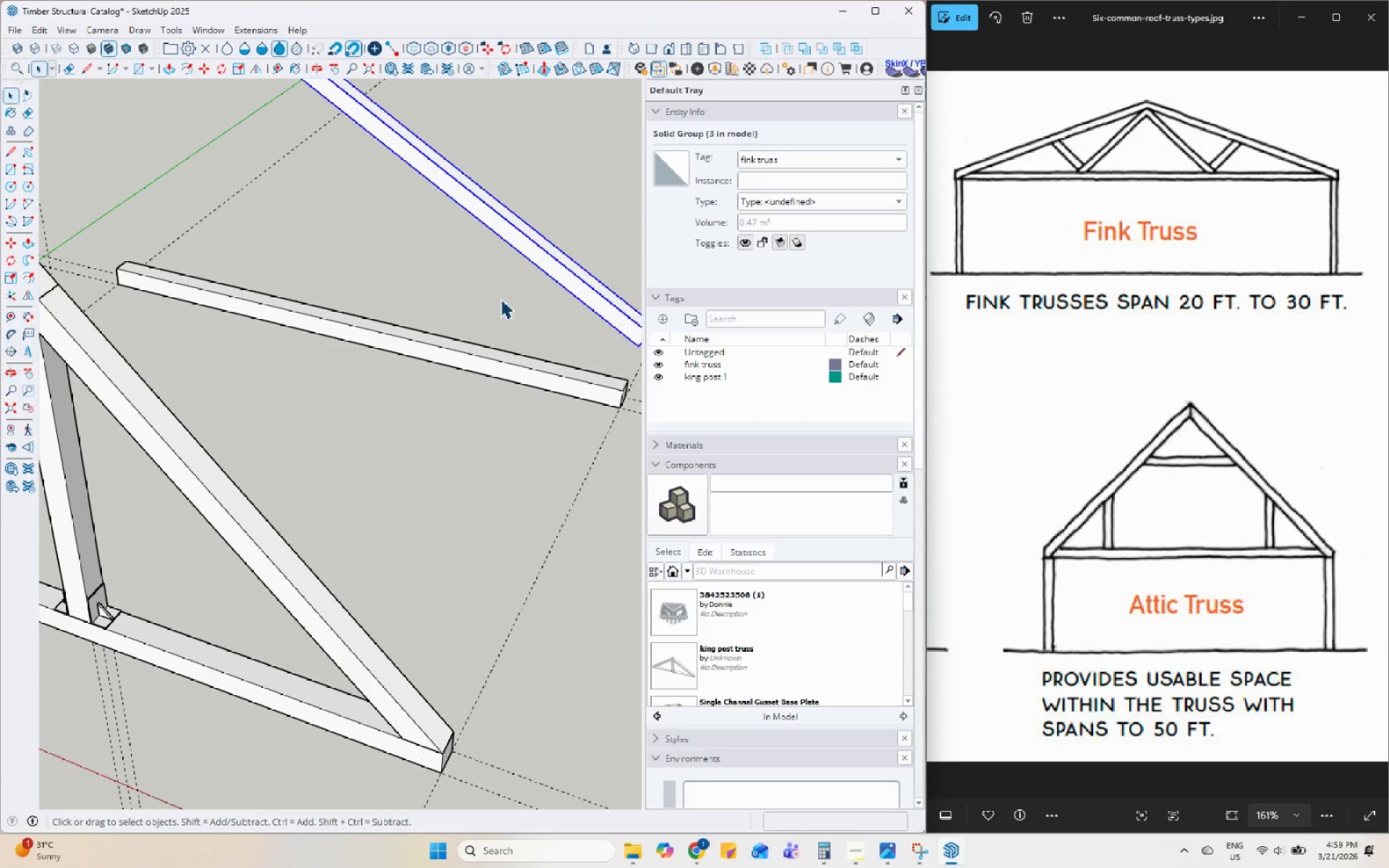 
scroll: coordinate [495, 244], scroll_direction: up, amount: 1.0
 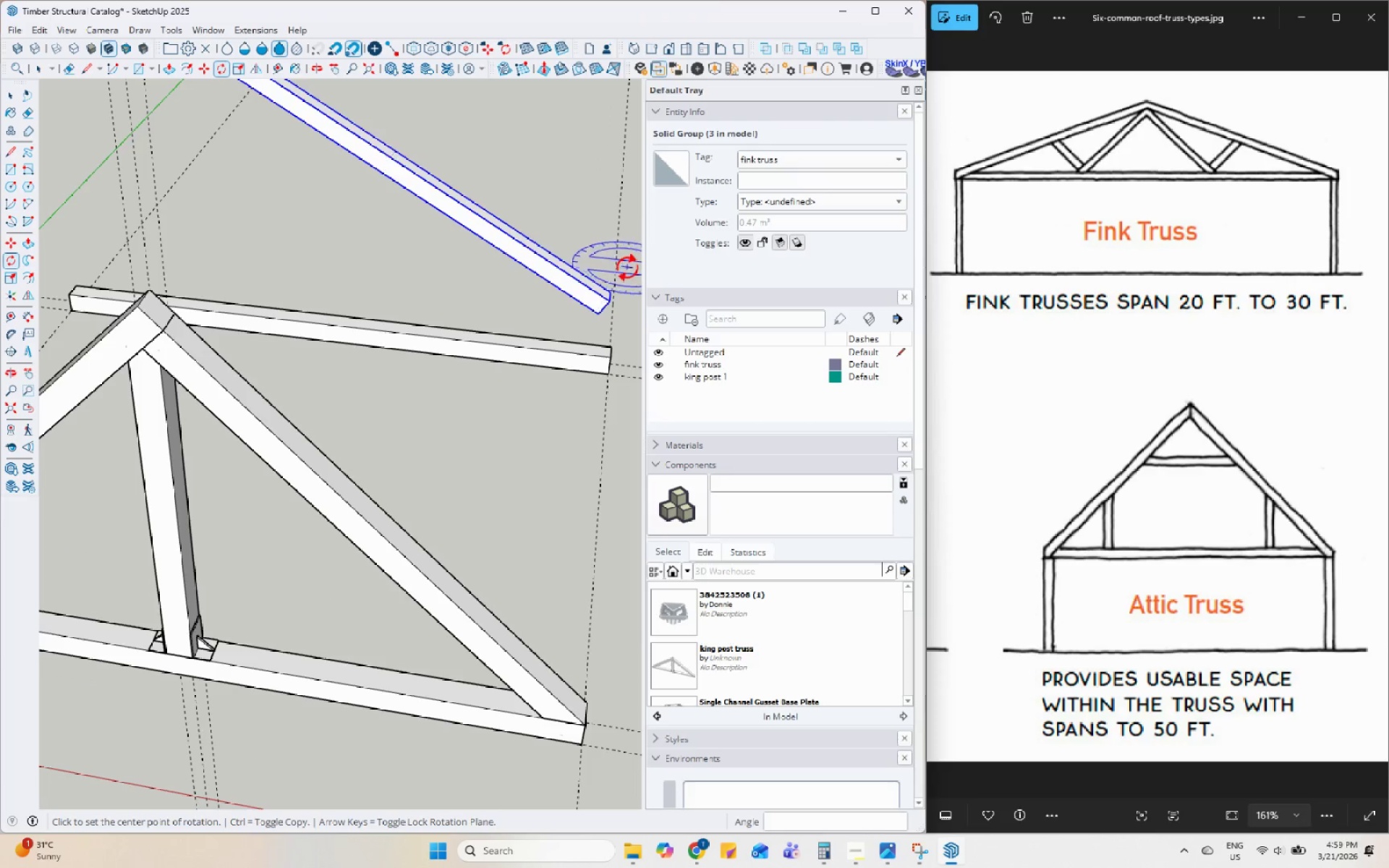 
key(M)
 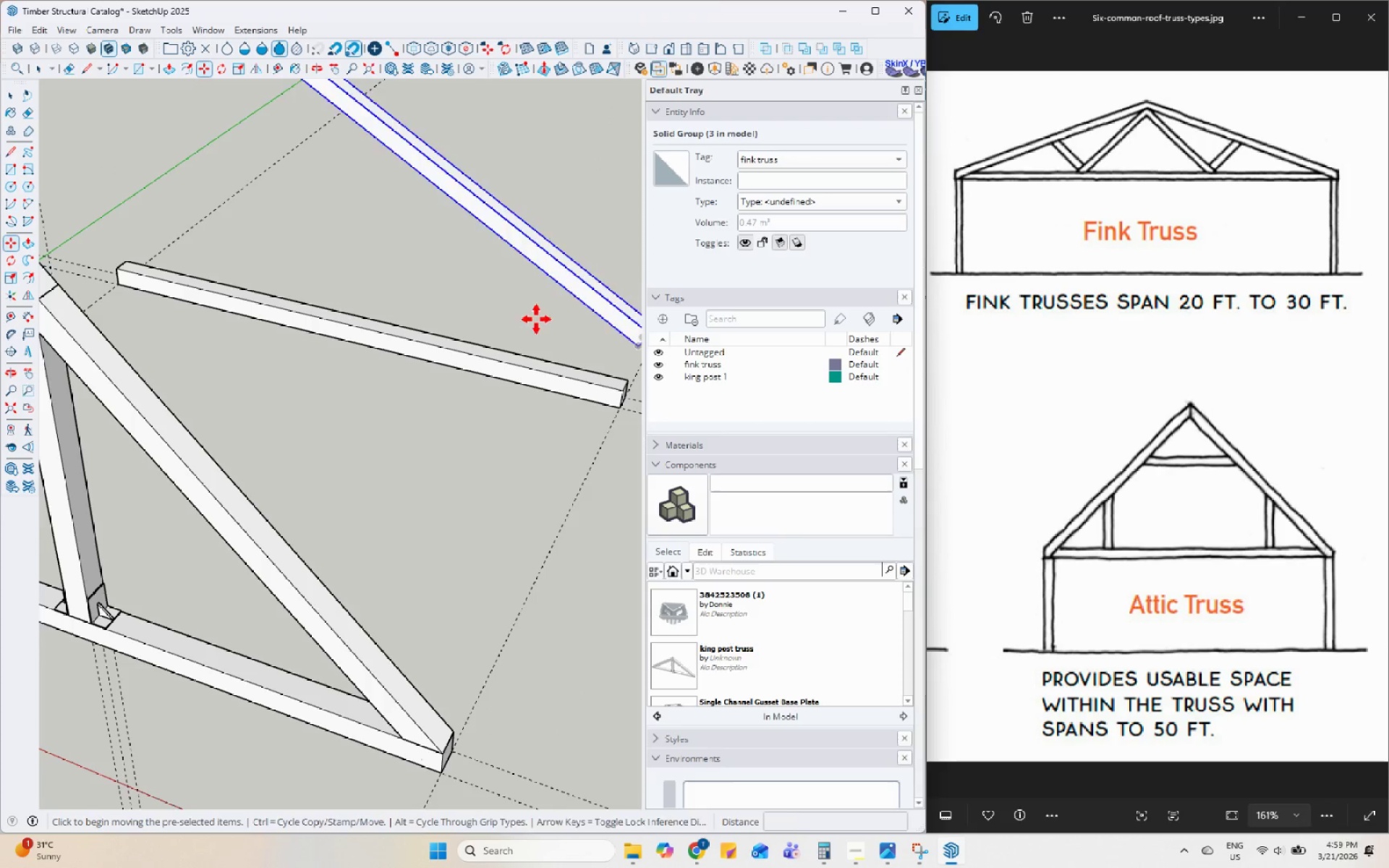 
left_click_drag(start_coordinate=[539, 318], to_coordinate=[371, 329])
 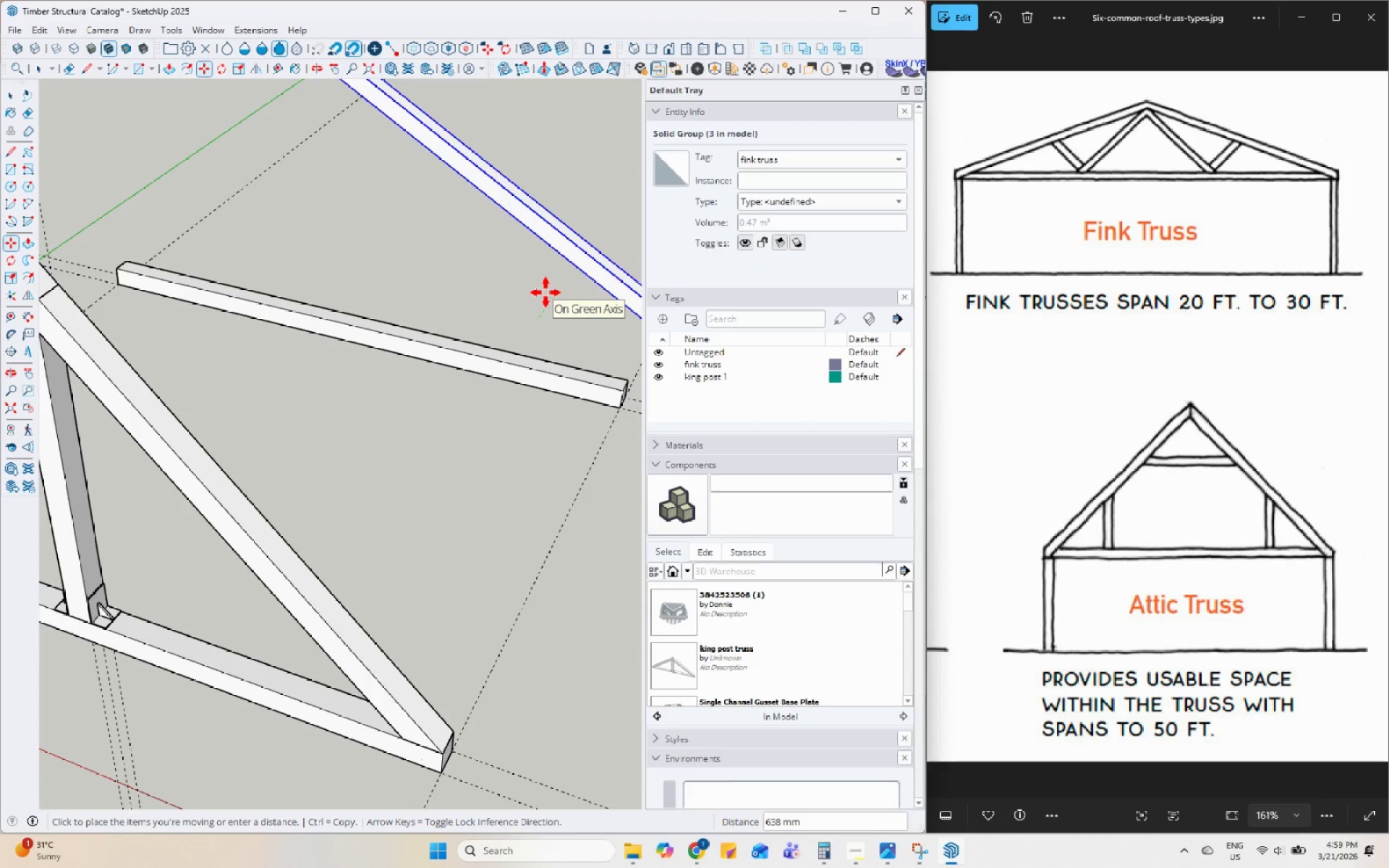 
key(Space)
 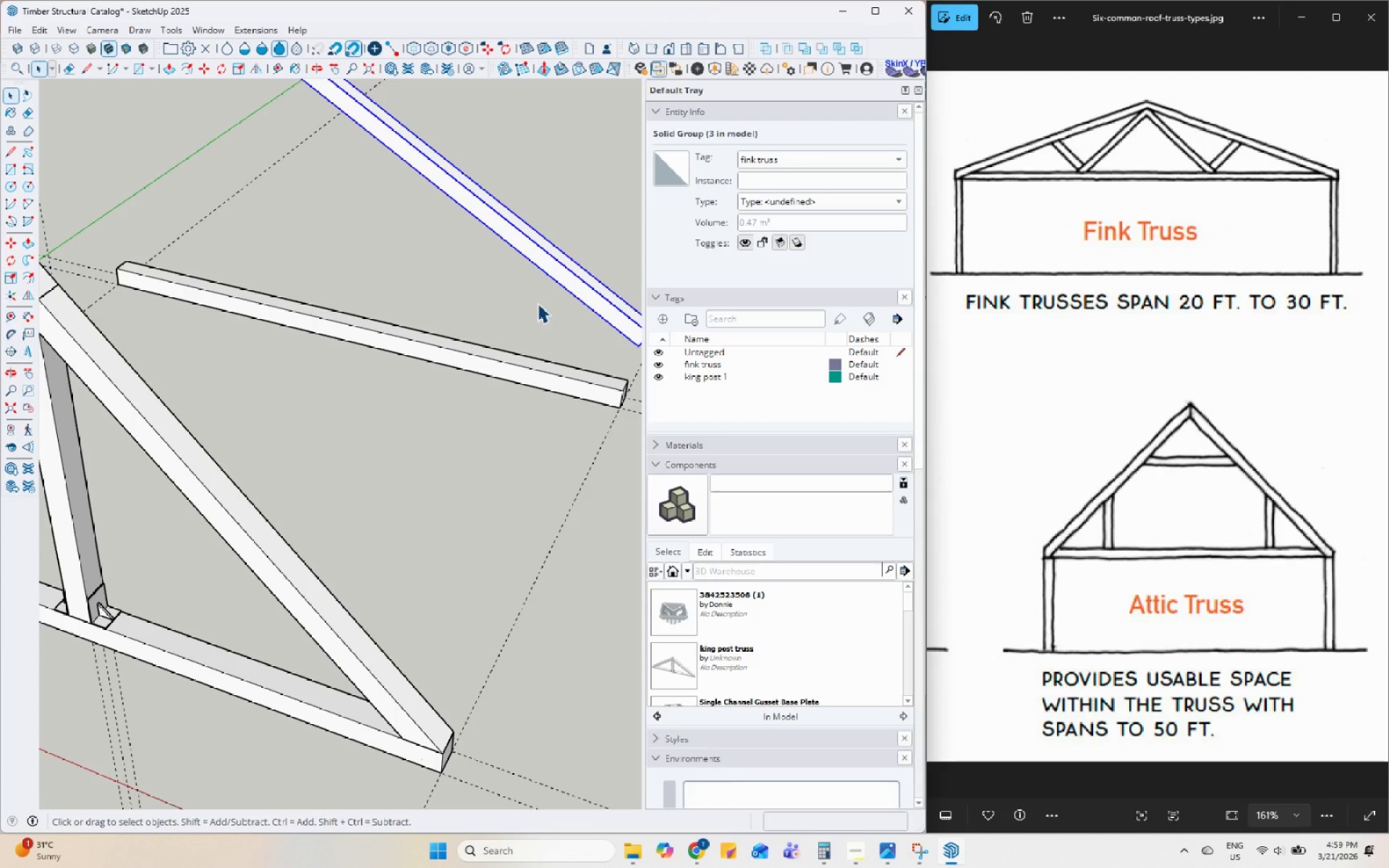 
type(hm)
 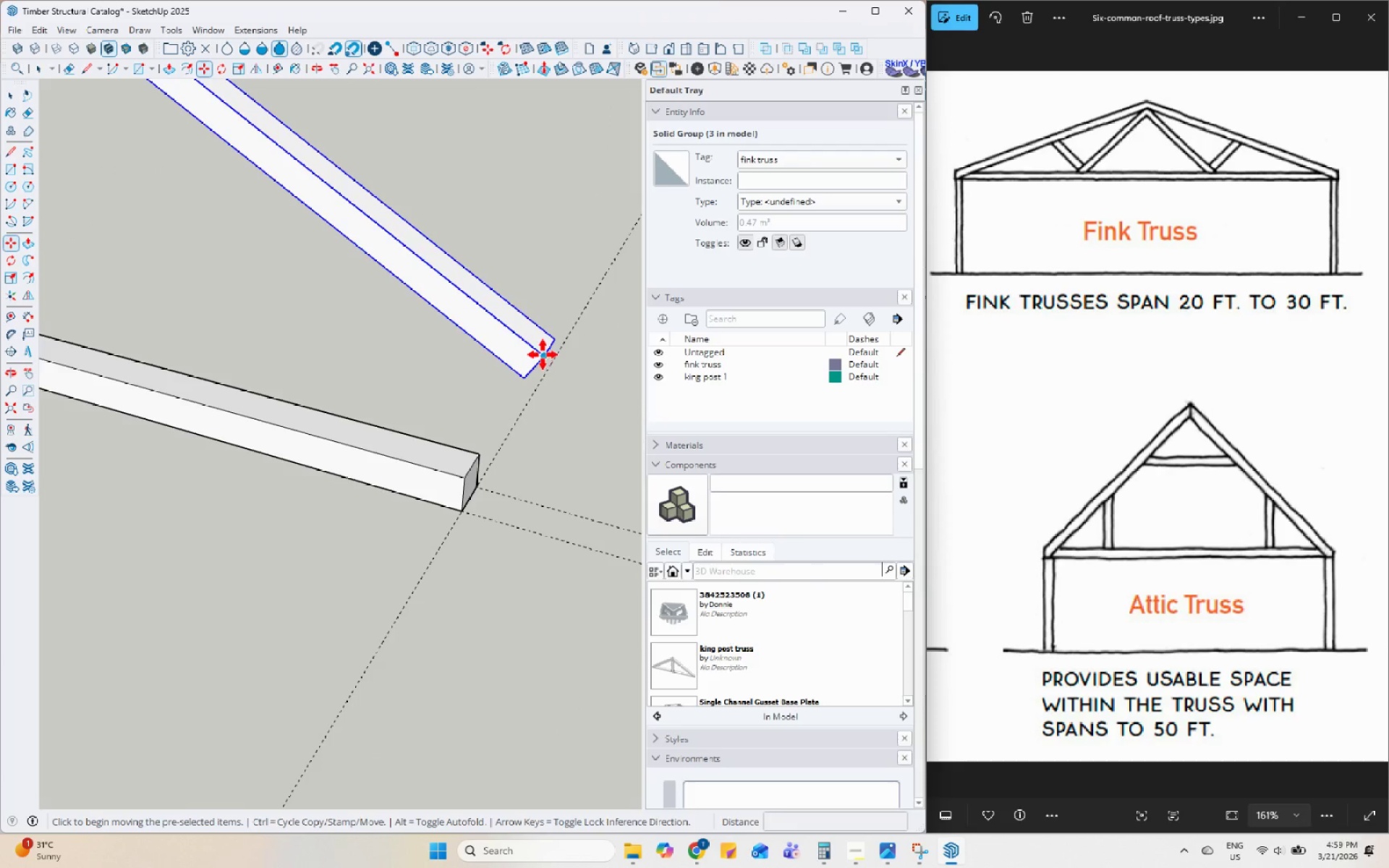 
left_click_drag(start_coordinate=[538, 318], to_coordinate=[387, 323])
 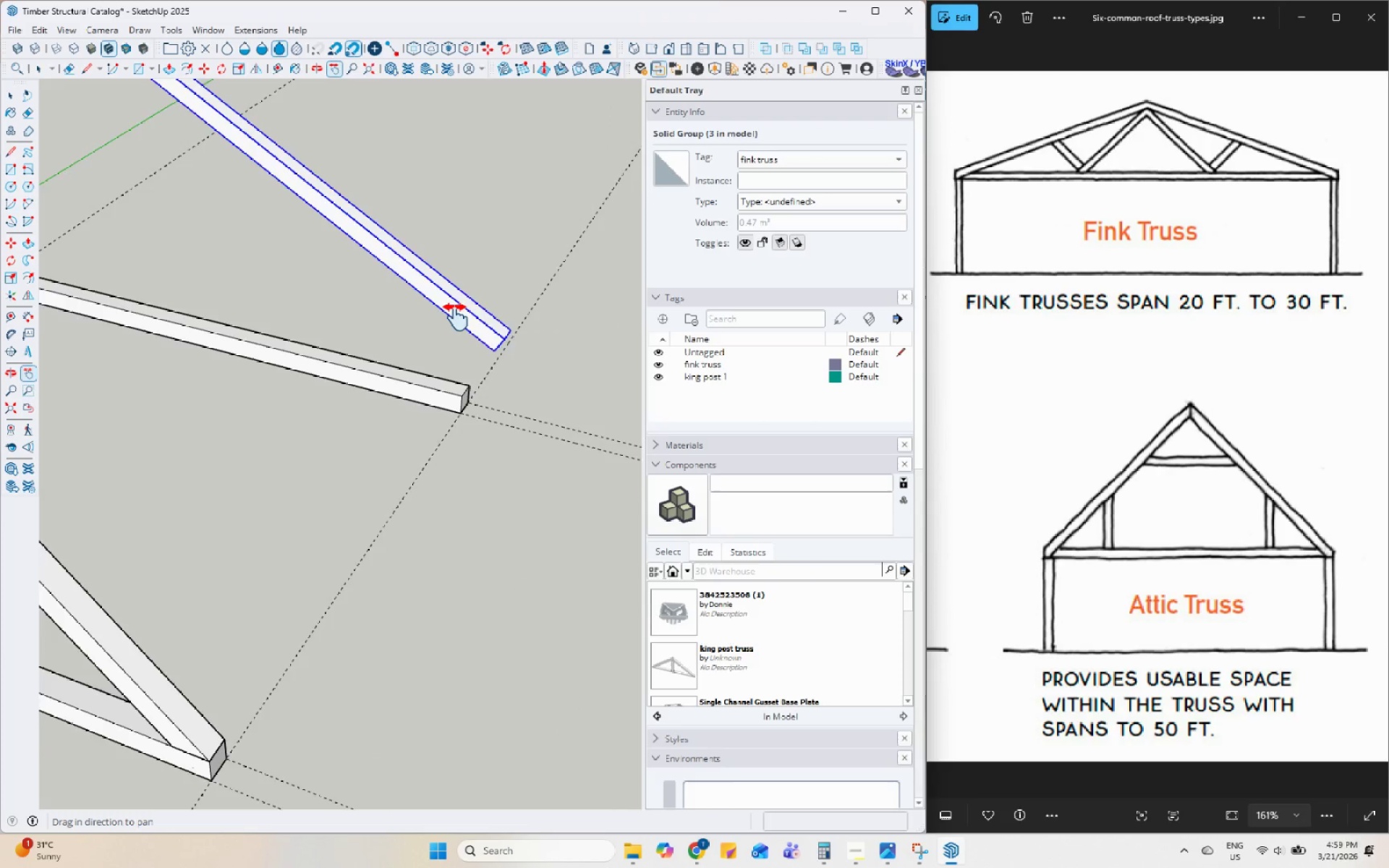 
scroll: coordinate [464, 324], scroll_direction: up, amount: 6.0
 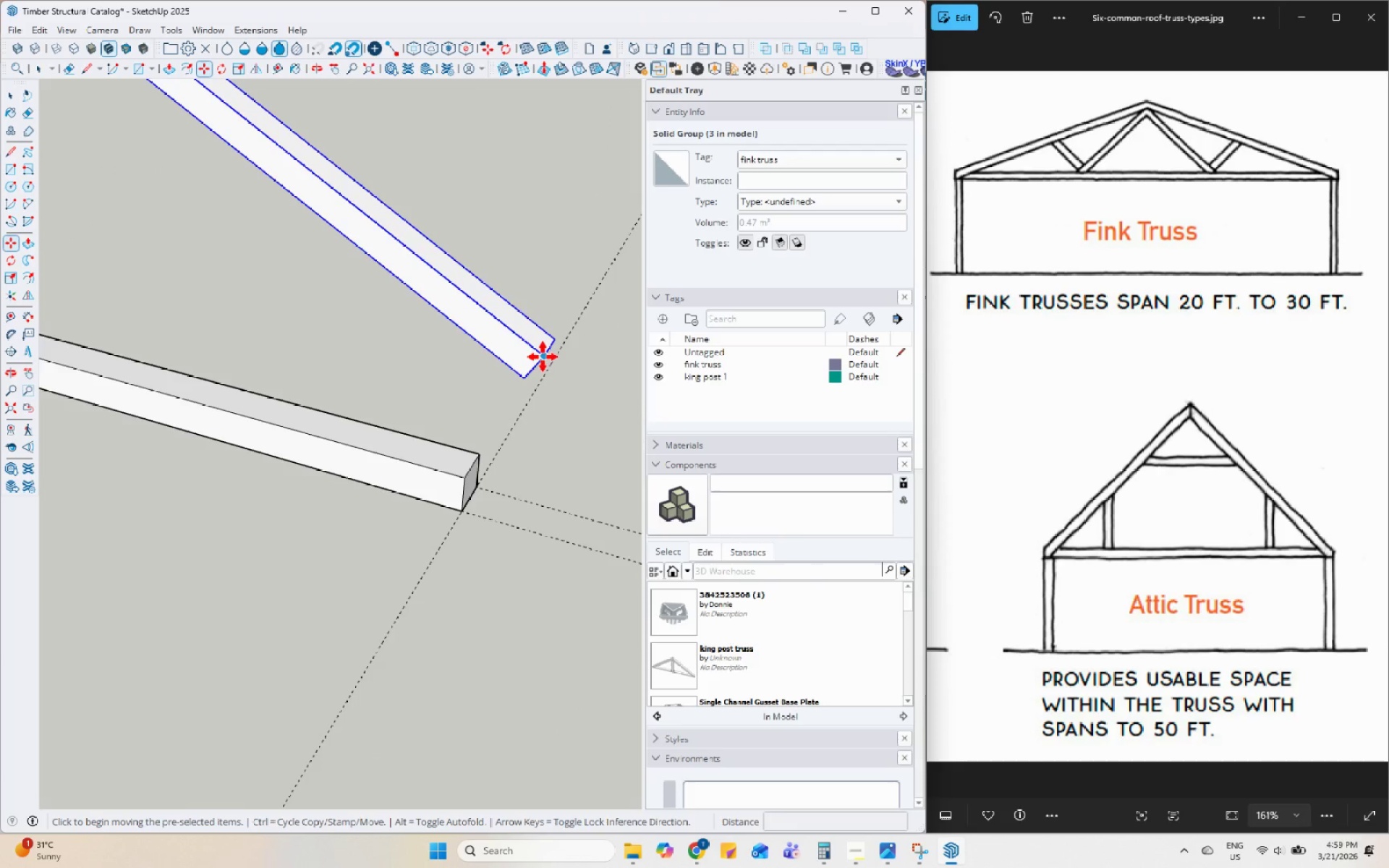 
left_click([543, 354])
 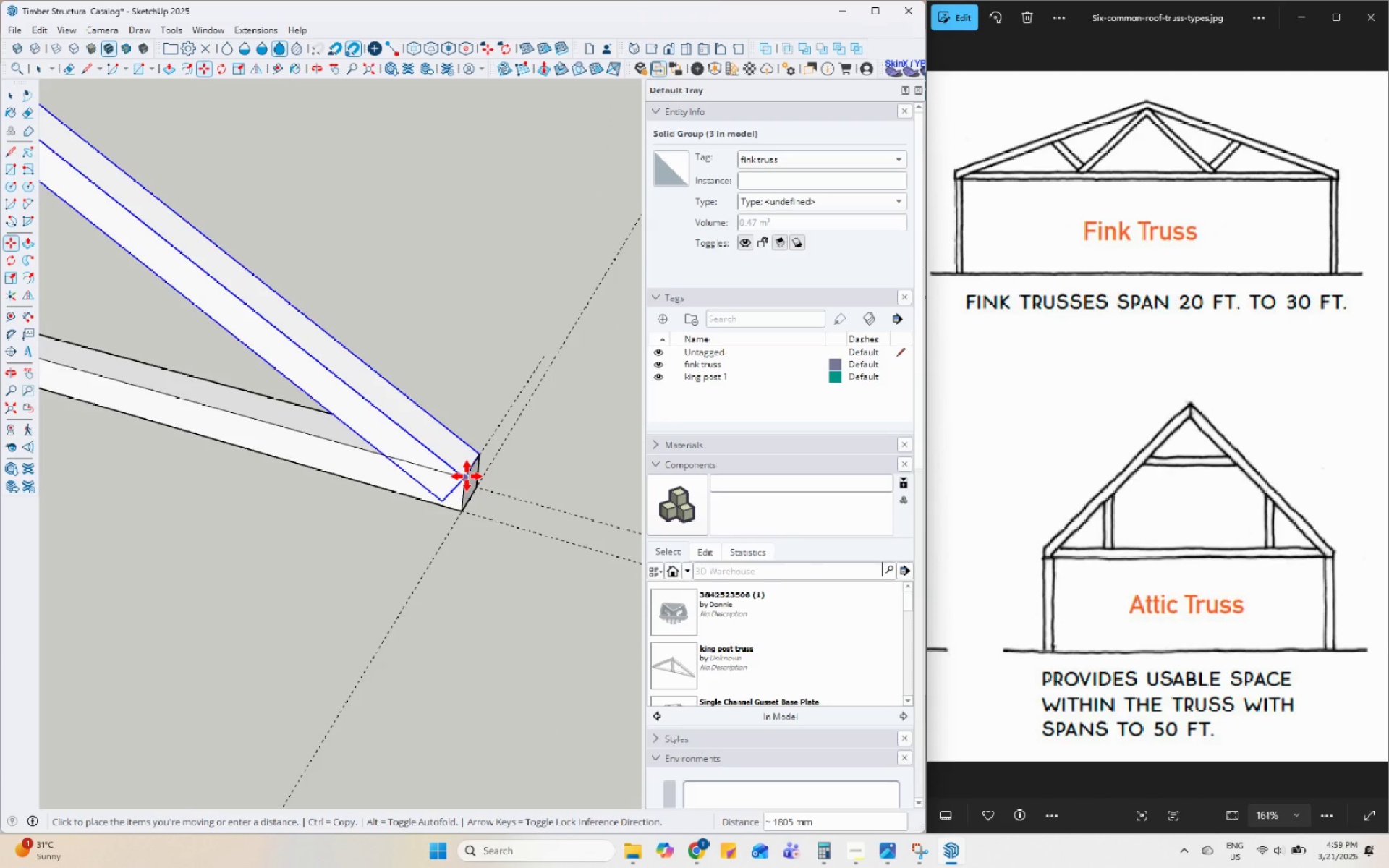 
left_click([467, 476])
 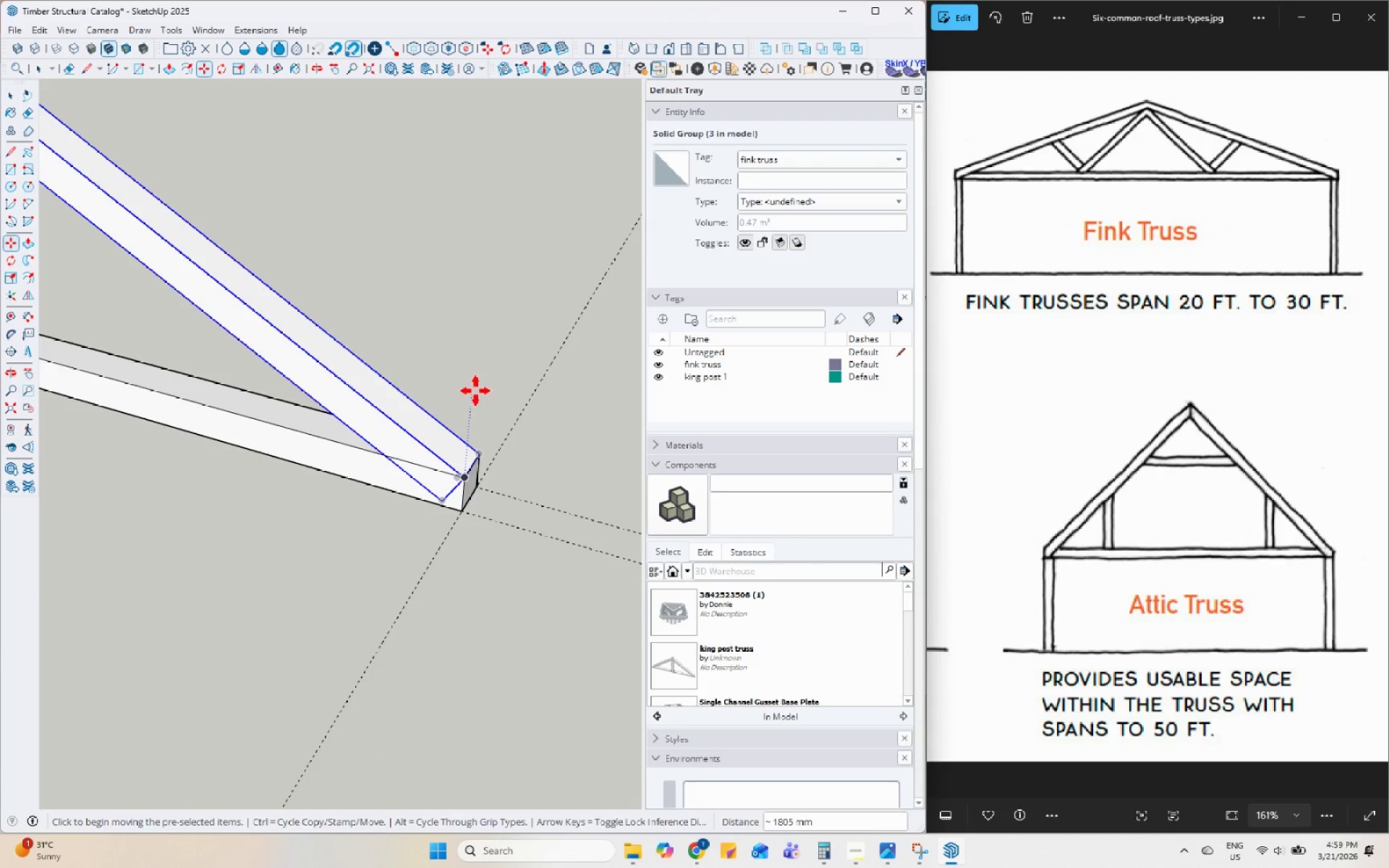 
scroll: coordinate [475, 390], scroll_direction: down, amount: 14.0
 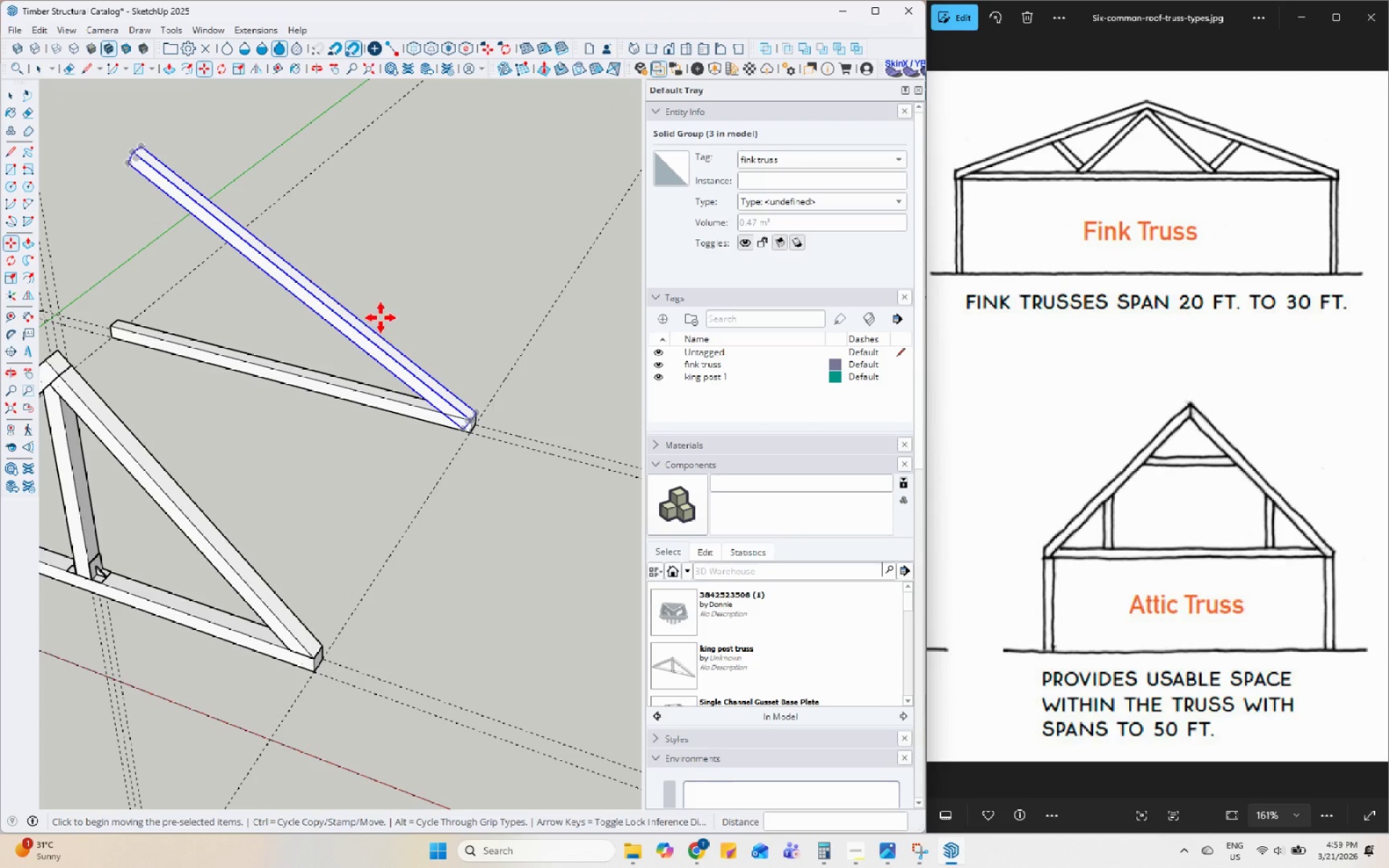 
key(Space)
 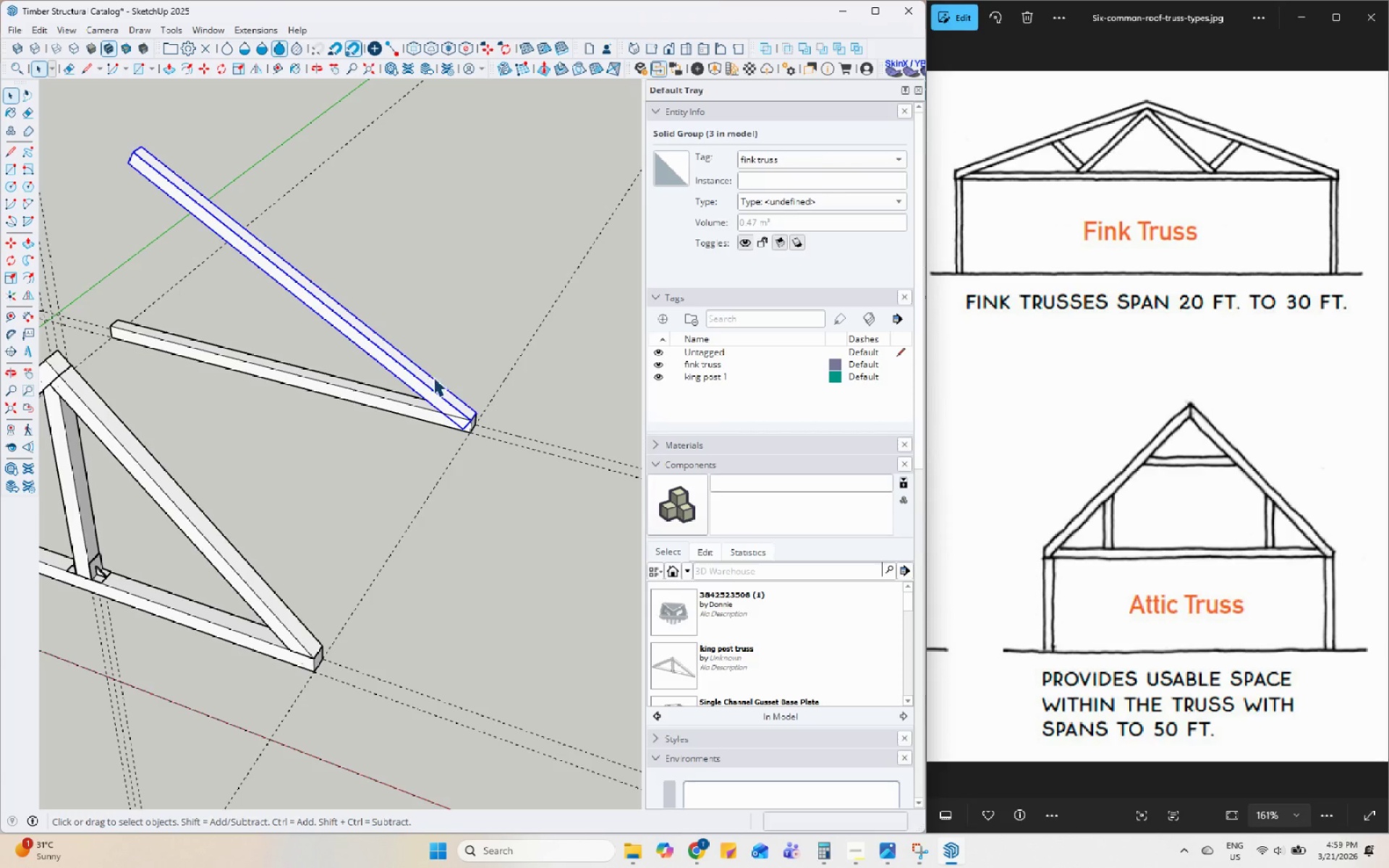 
key(M)
 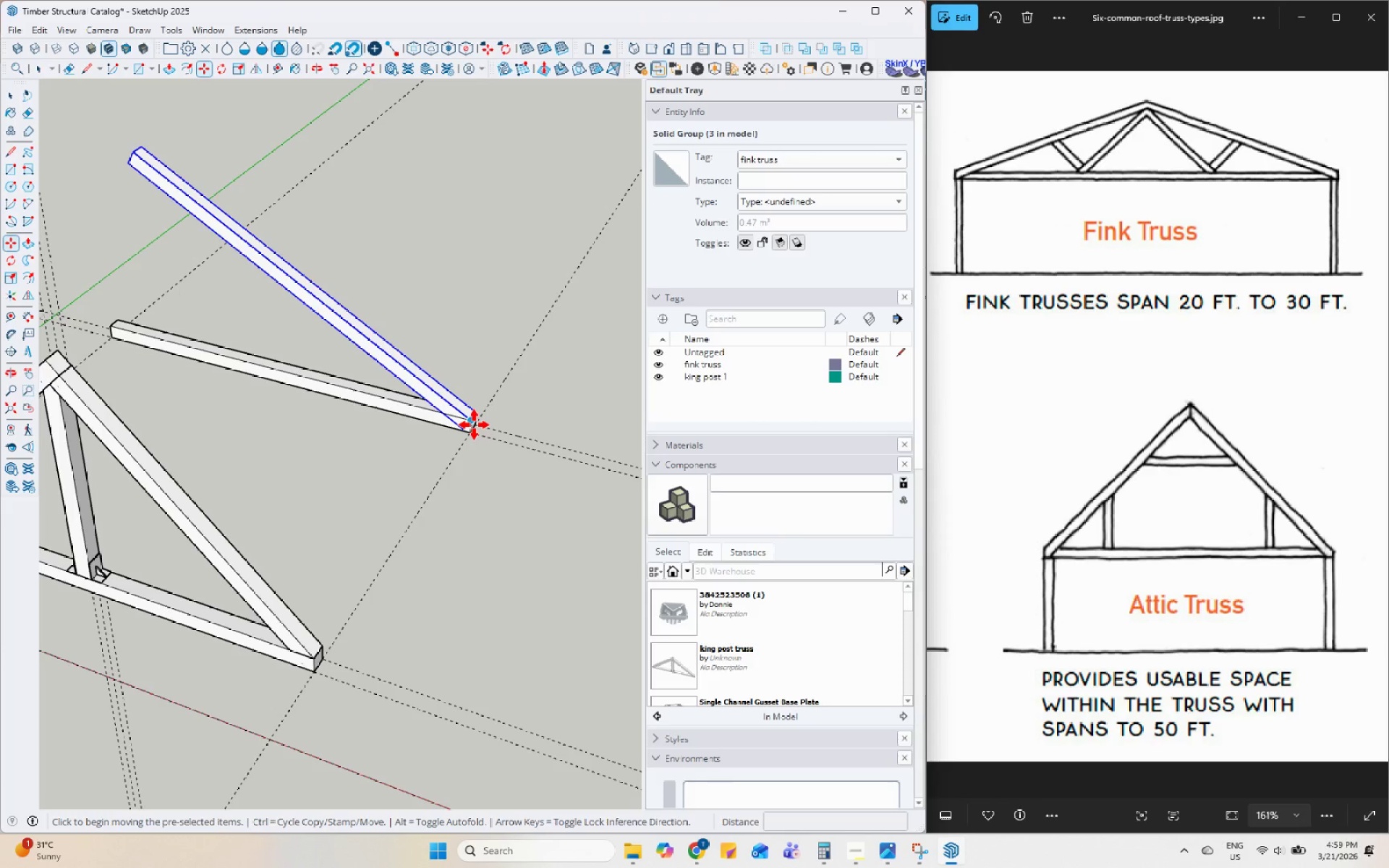 
left_click([474, 424])
 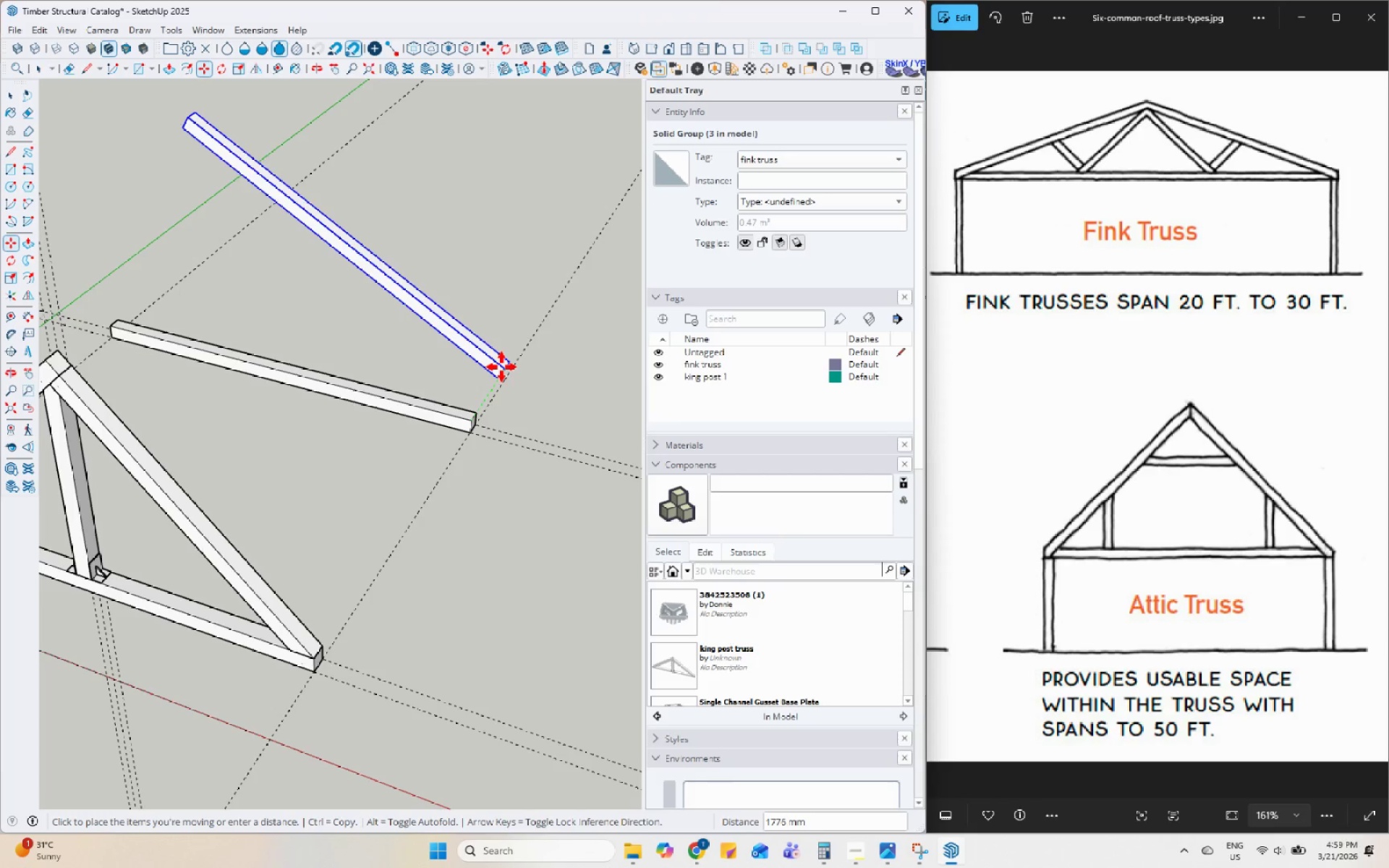 
key(Control+ControlLeft)
 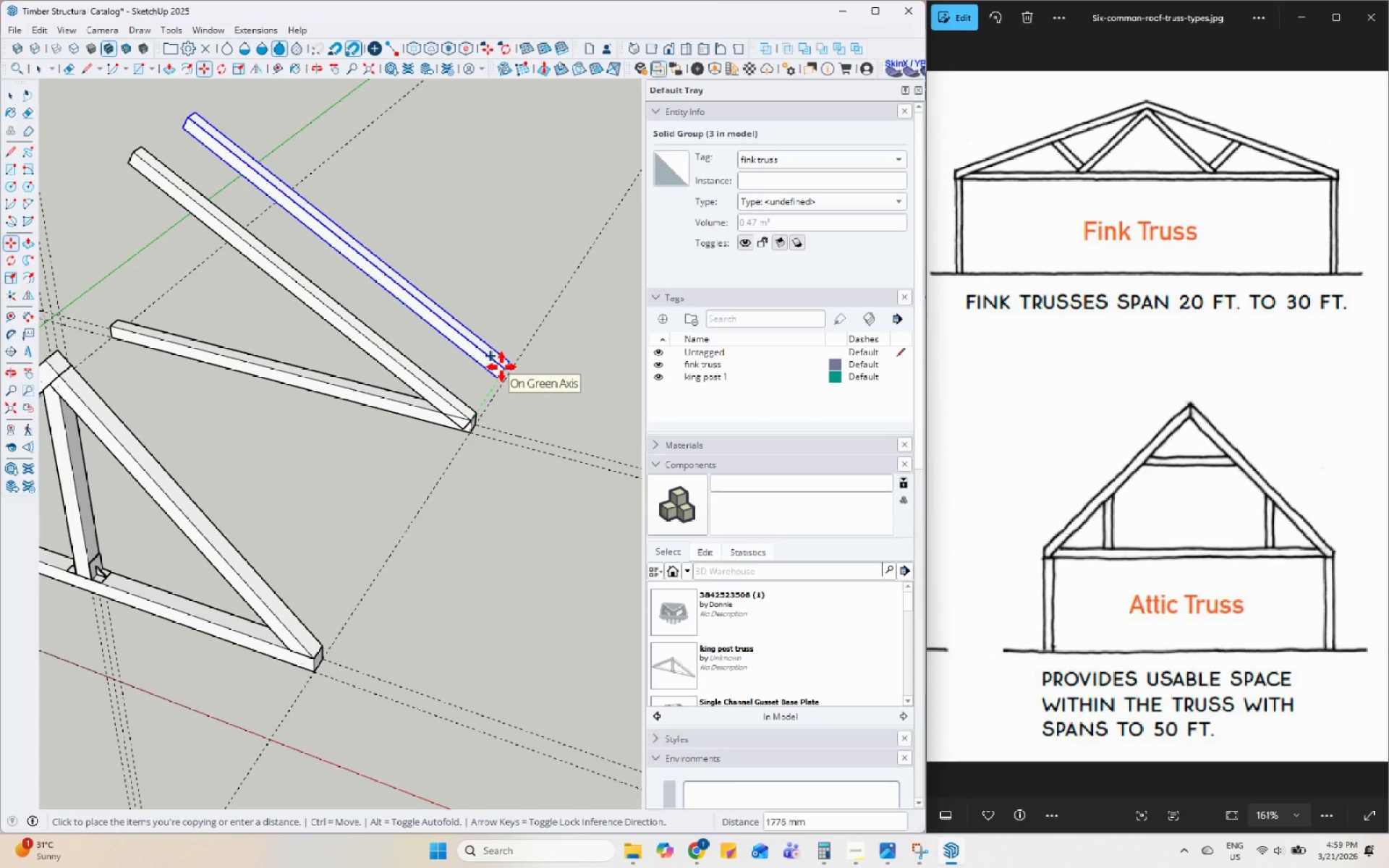 
left_click([501, 367])
 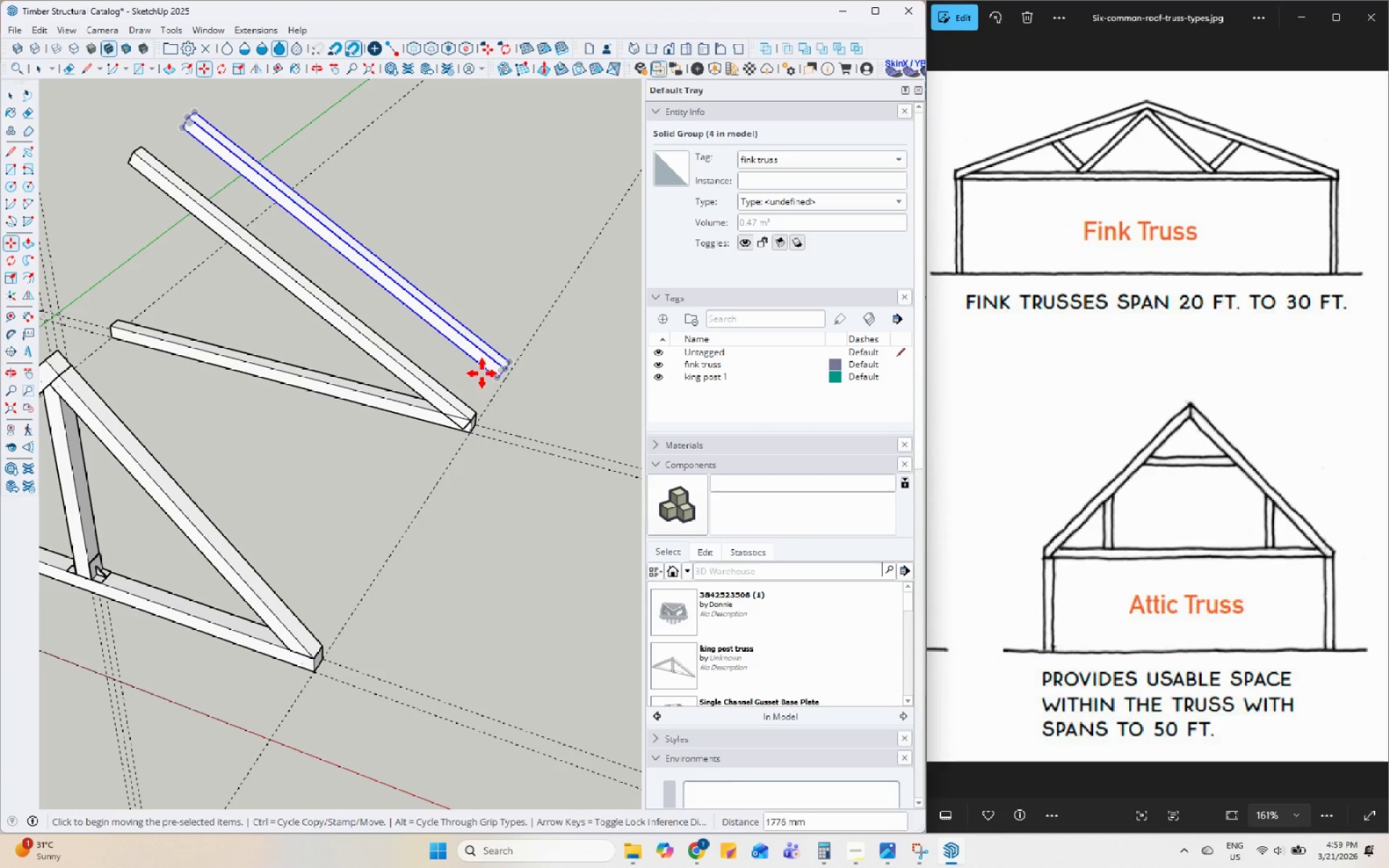 
wait(5.67)
 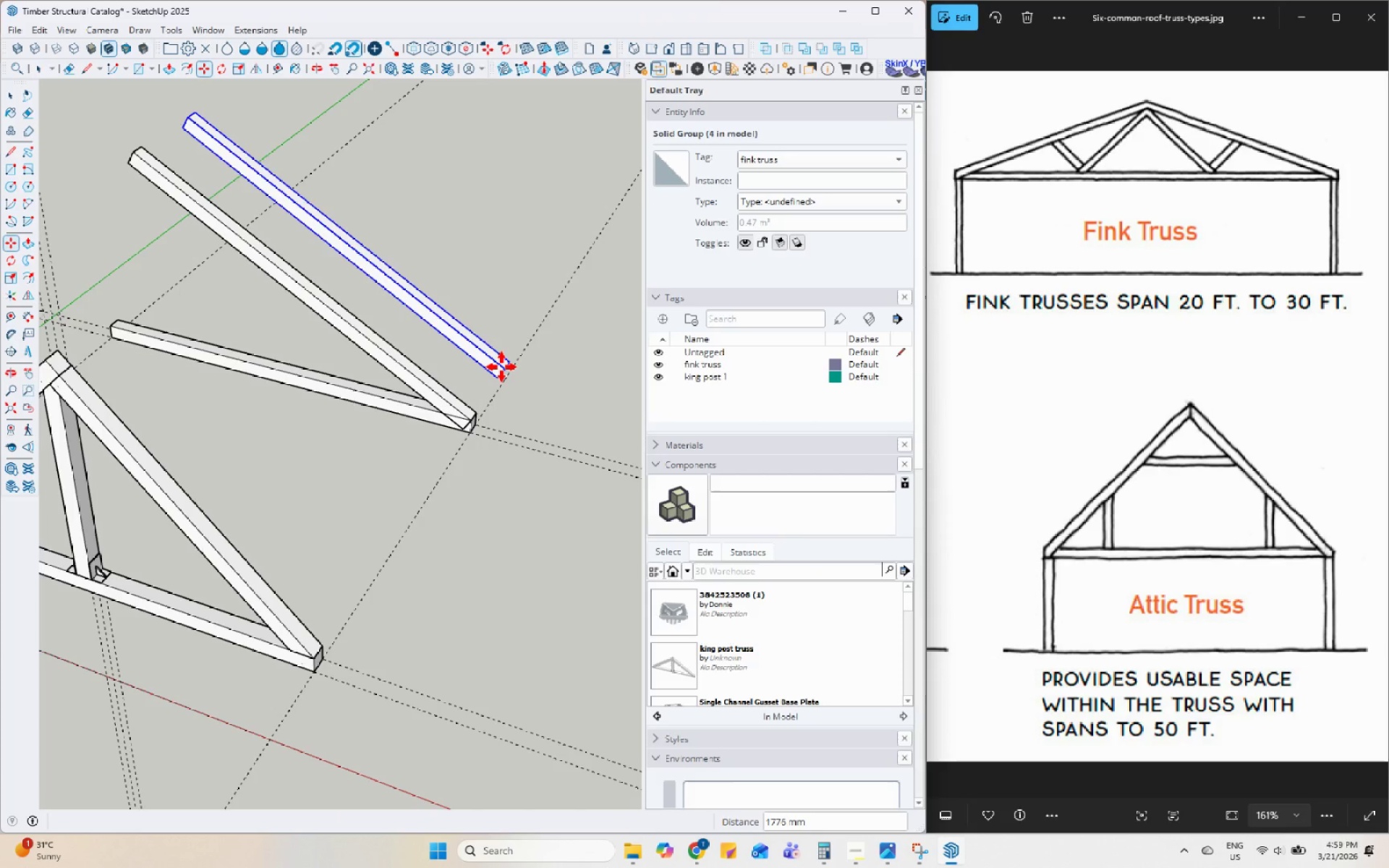 
left_click([22, 295])
 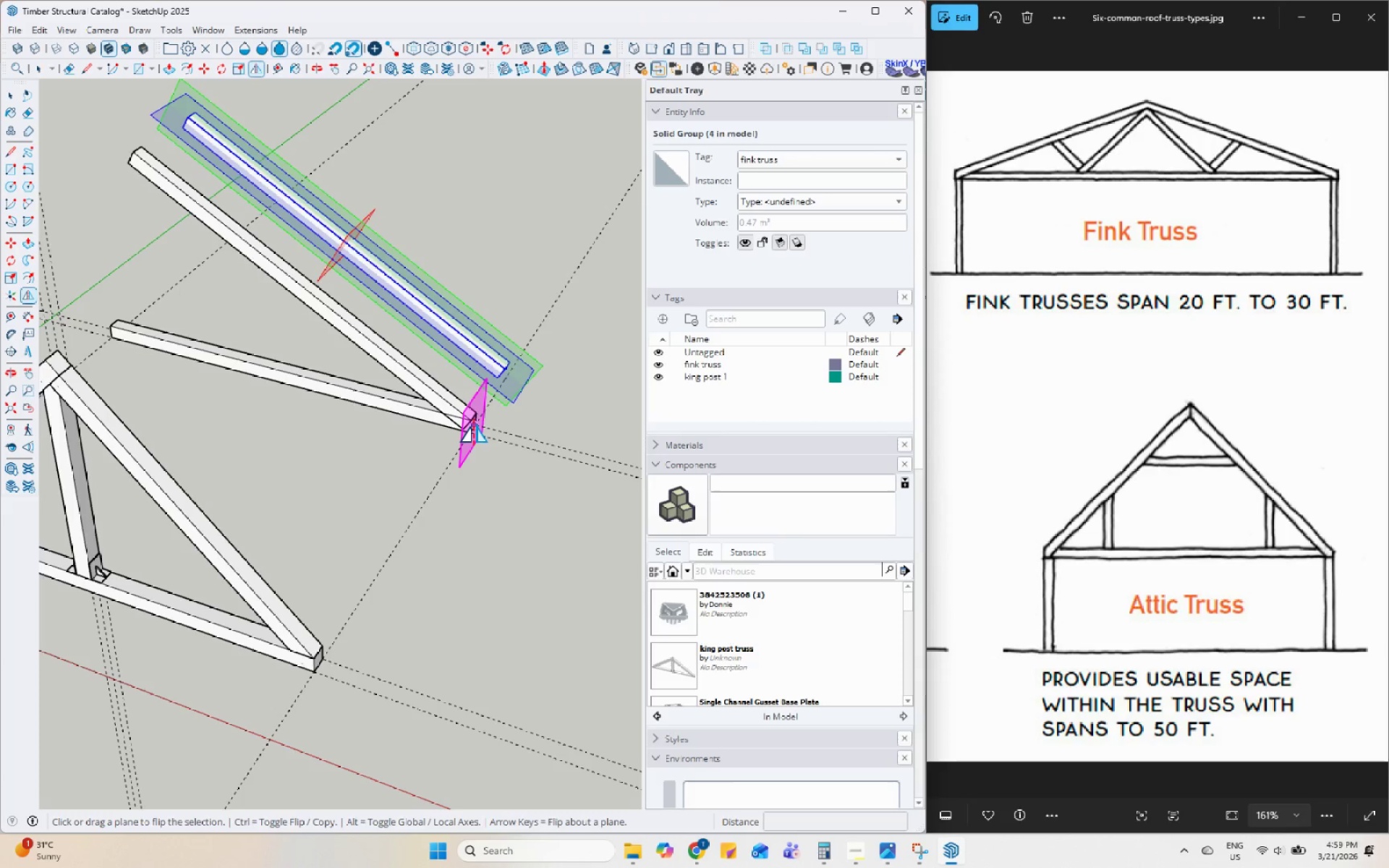 
left_click([474, 425])
 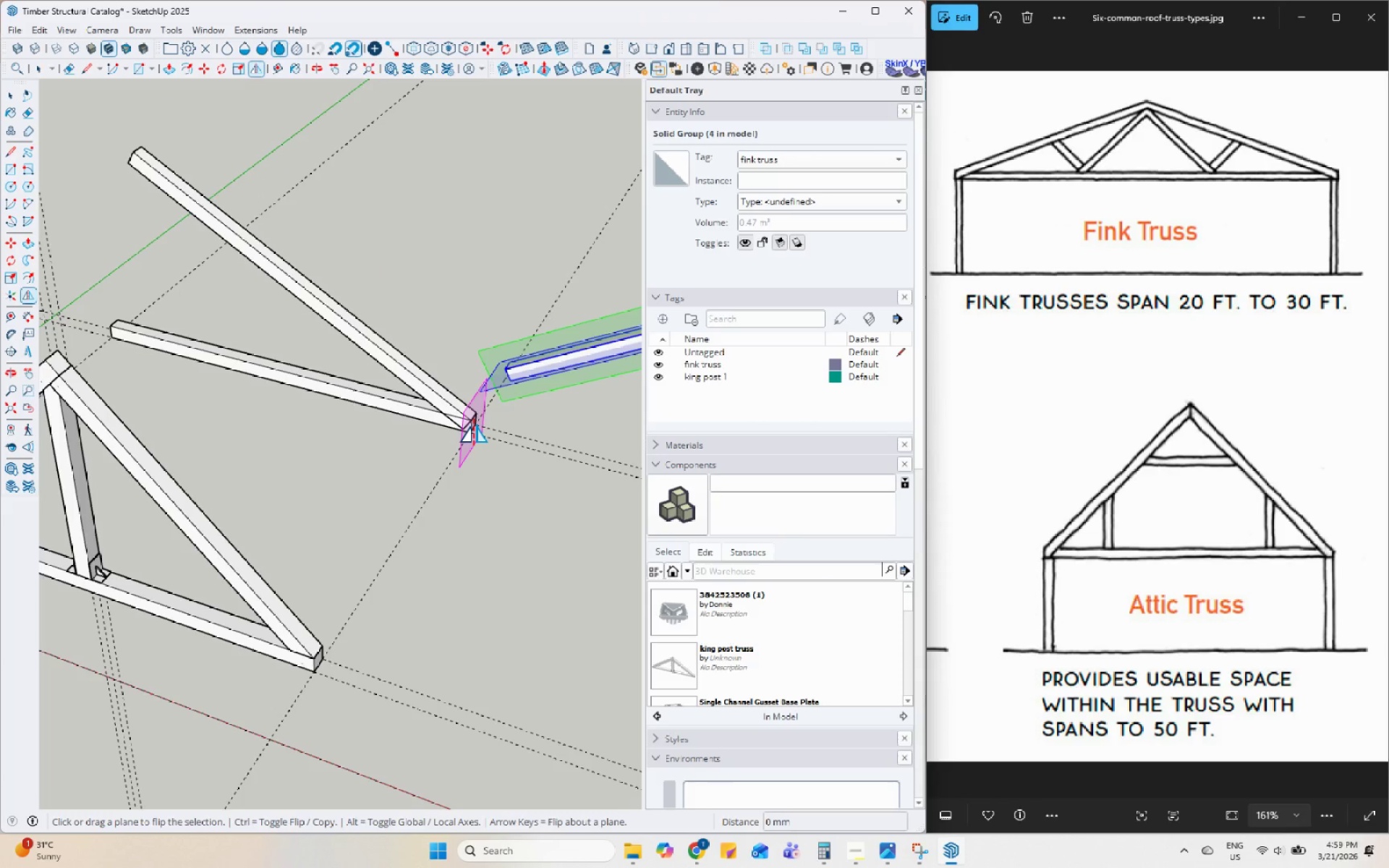 
key(M)
 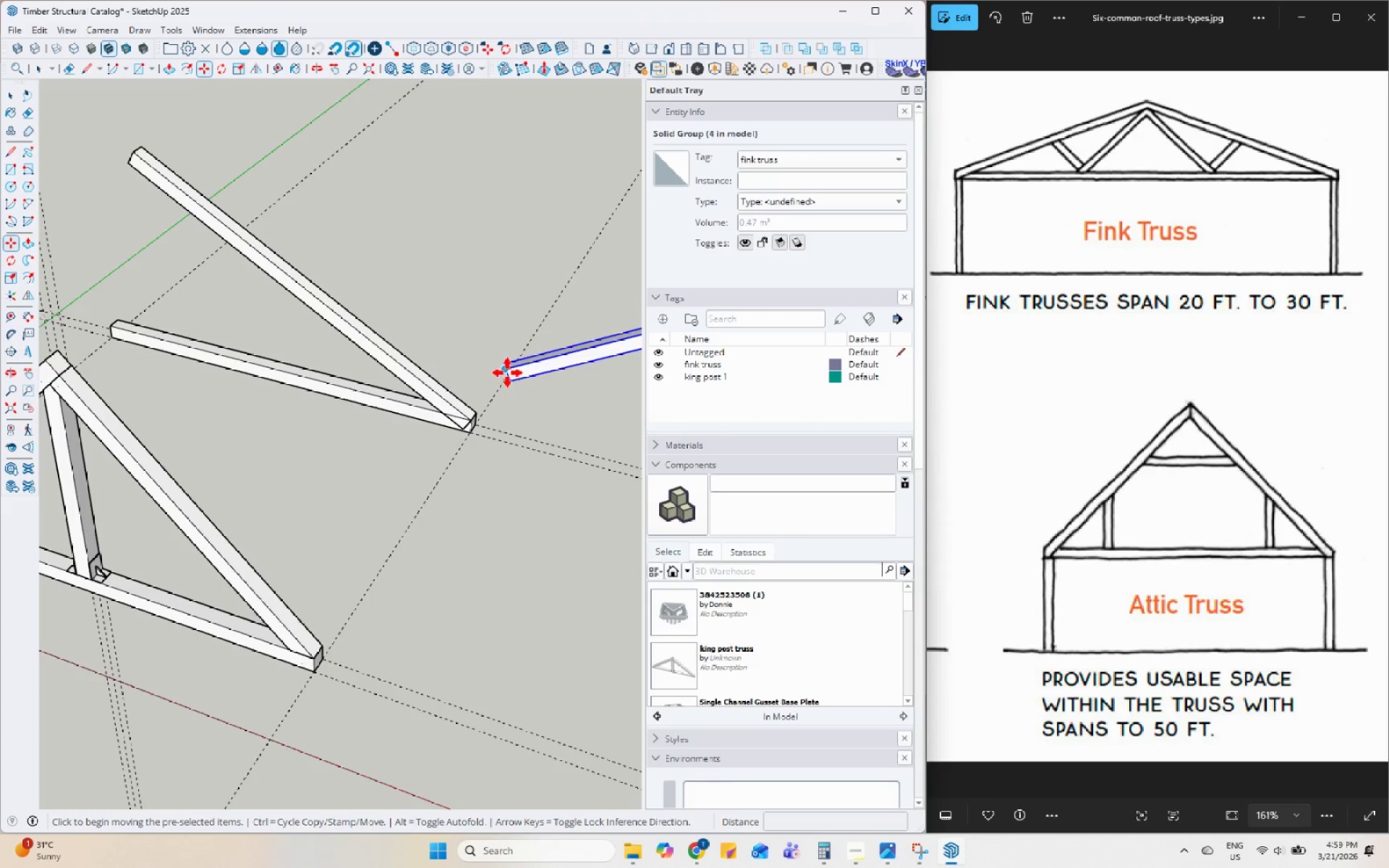 
left_click([507, 373])
 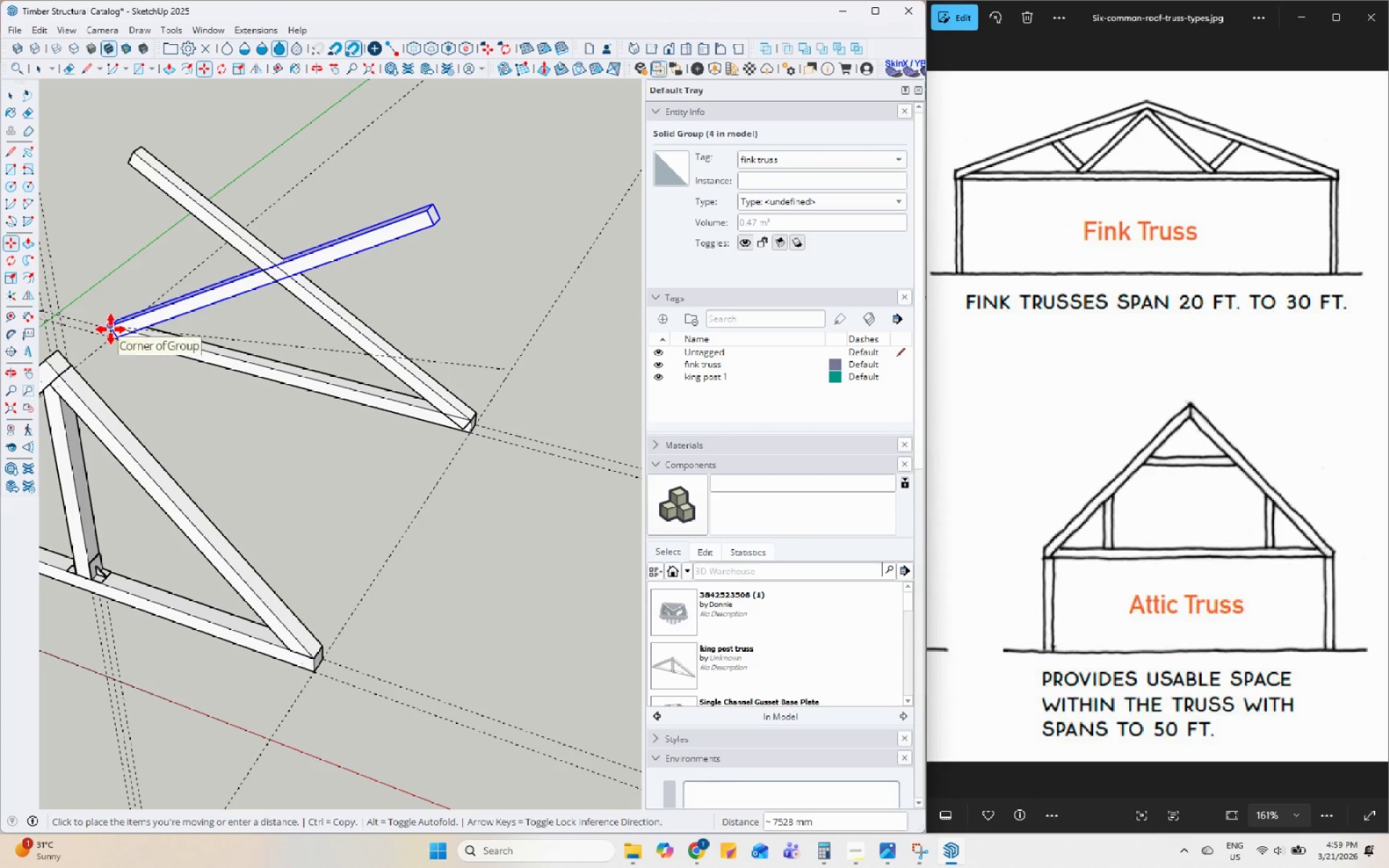 
left_click([111, 330])
 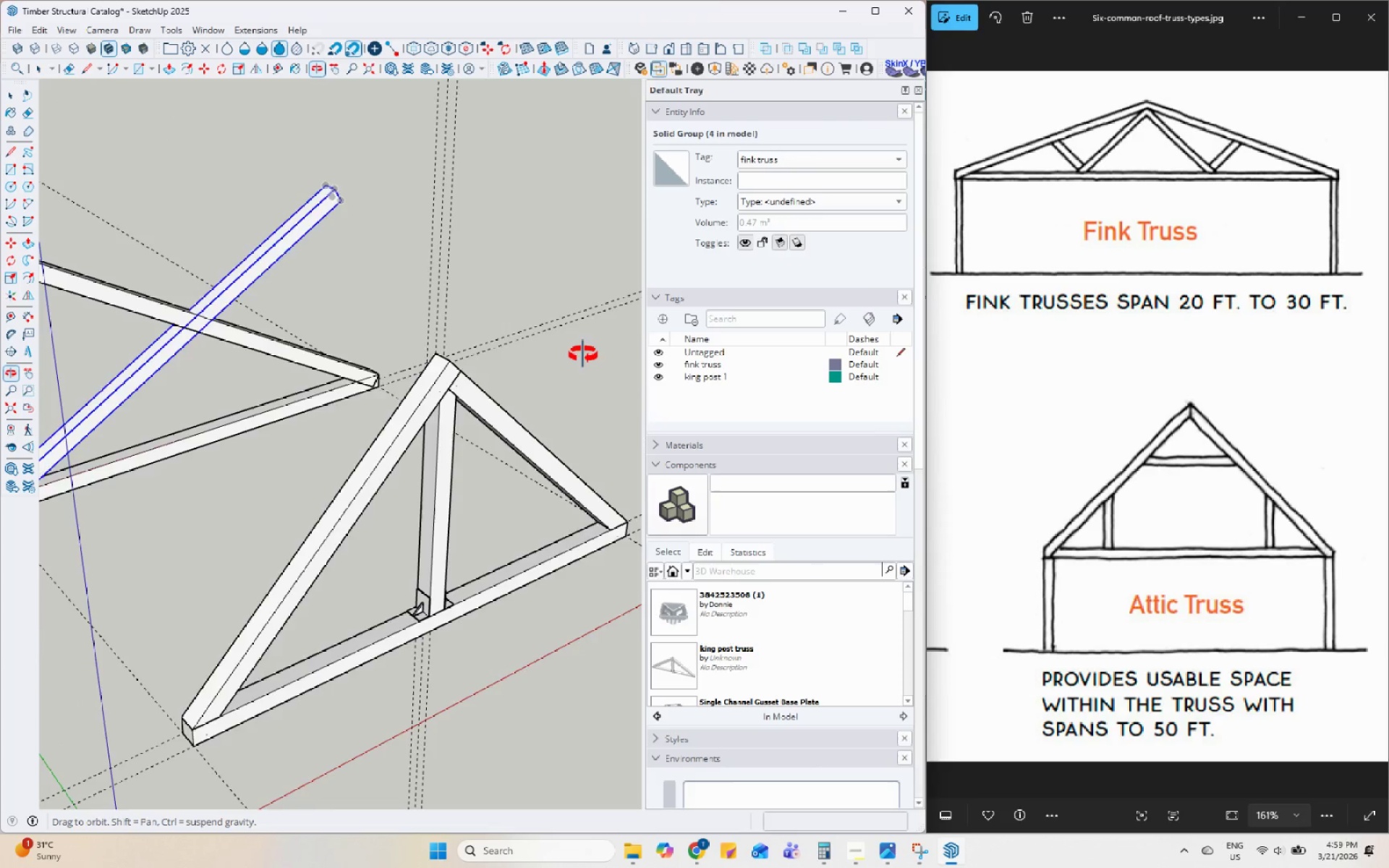 
scroll: coordinate [331, 260], scroll_direction: up, amount: 5.0
 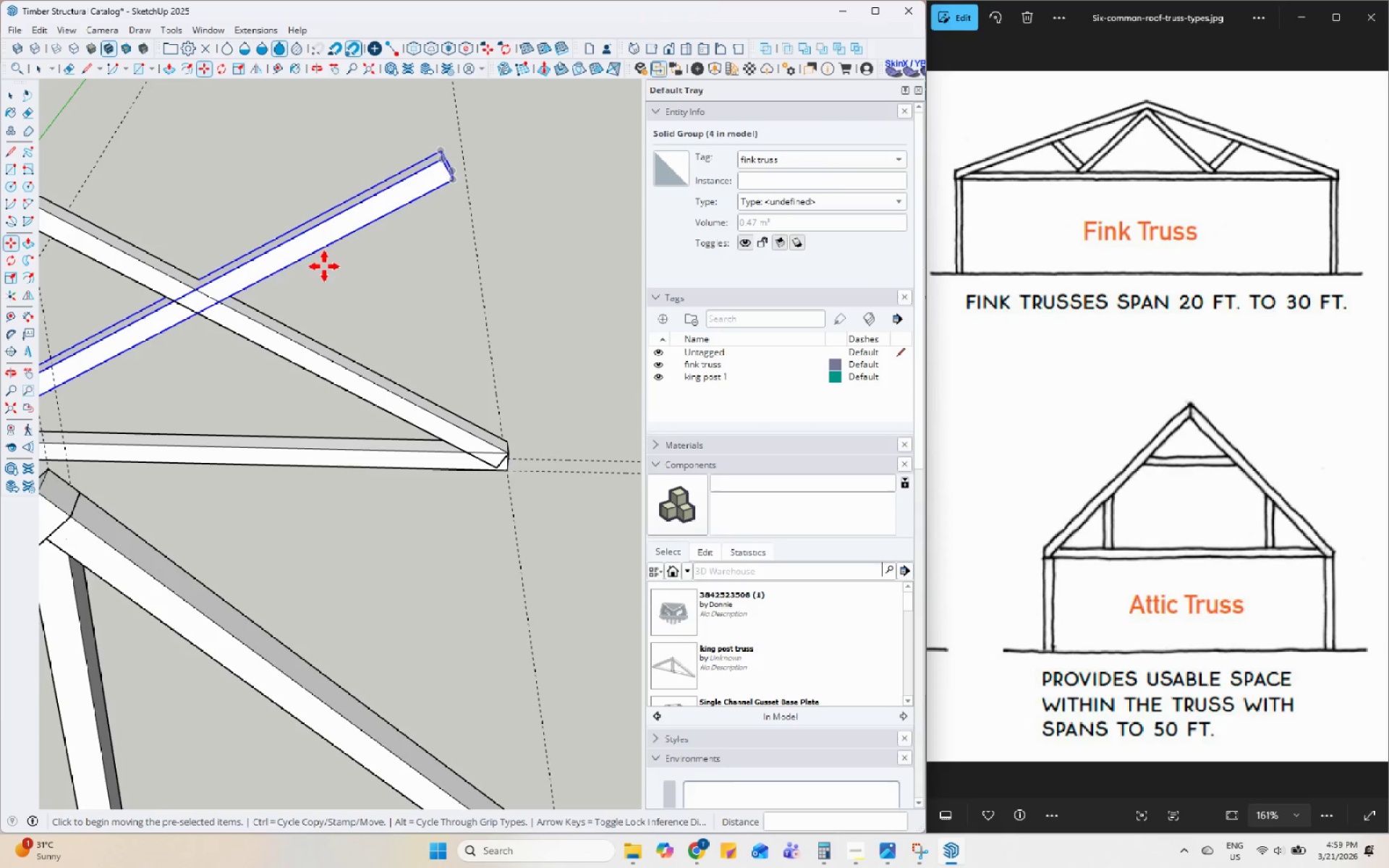 
key(P)
 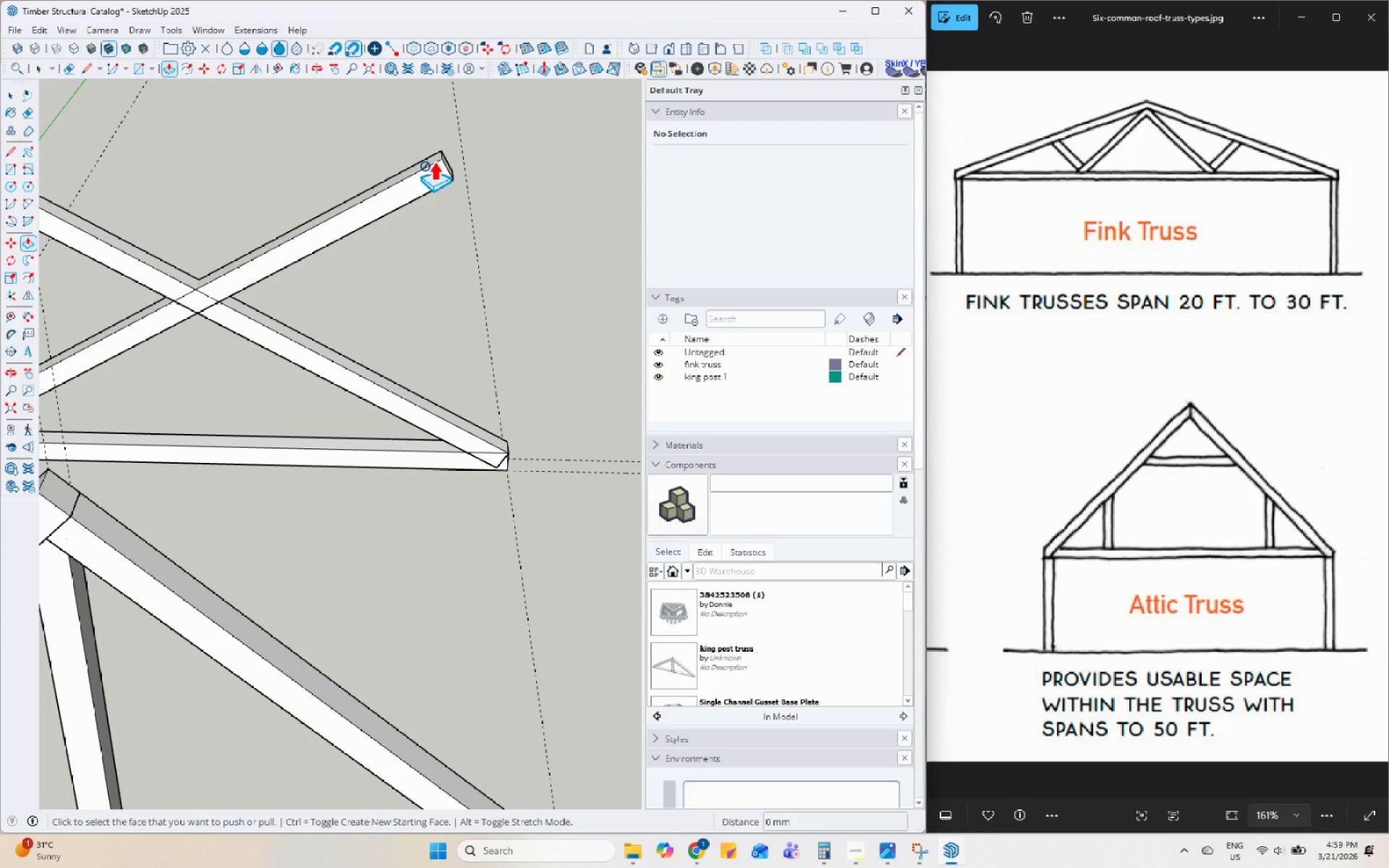 
key(Space)
 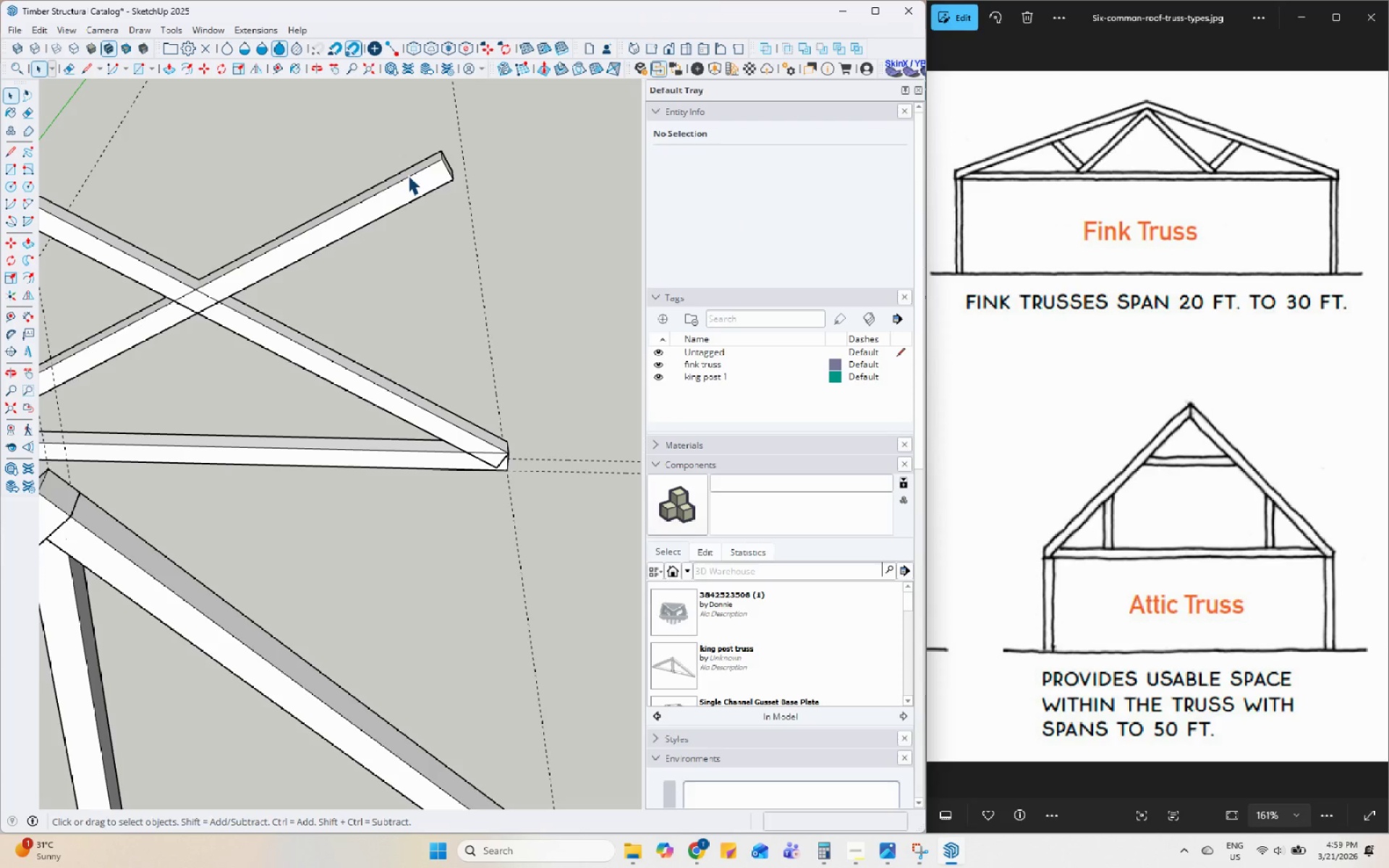 
left_click([408, 176])
 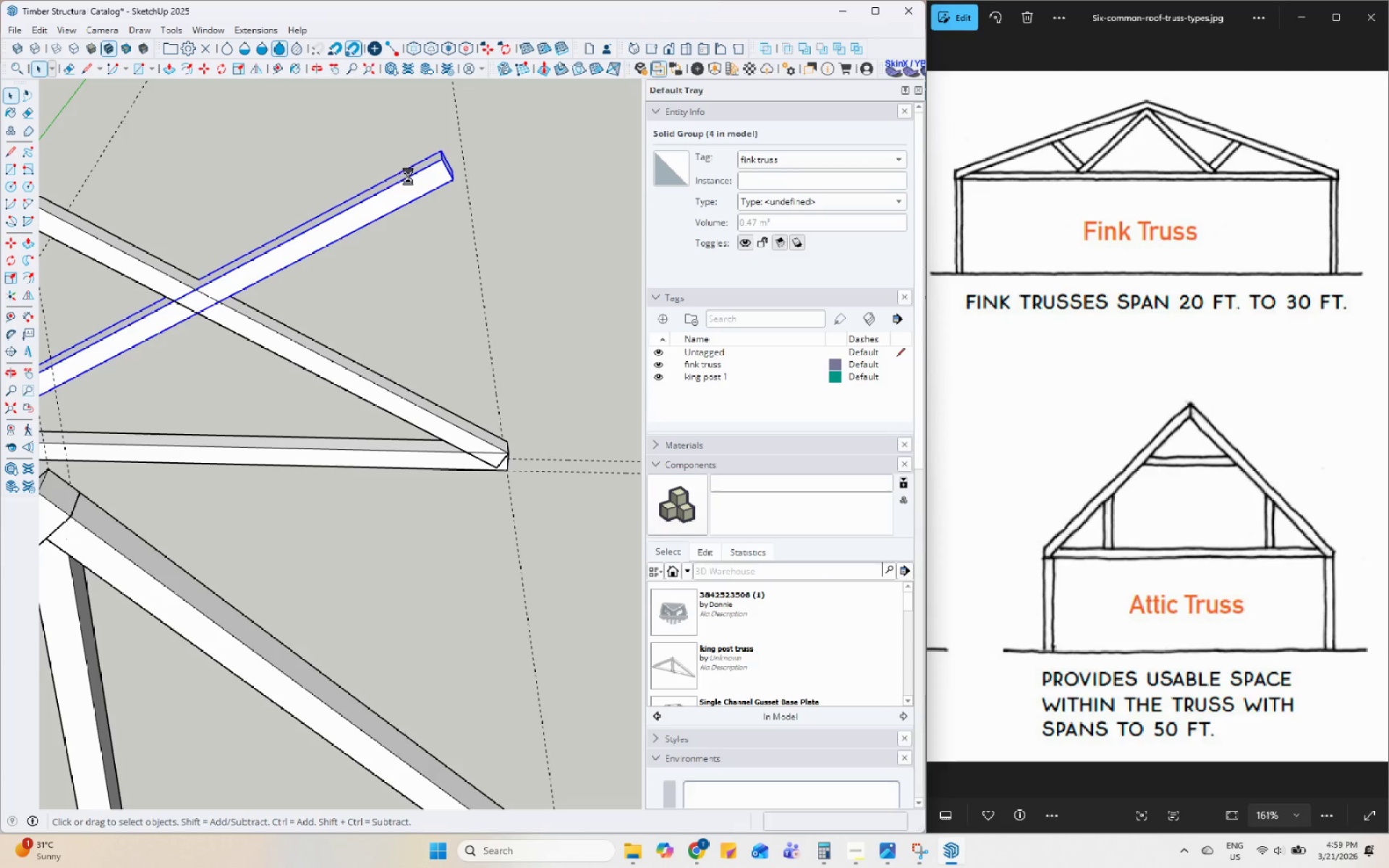 
double_click([408, 176])
 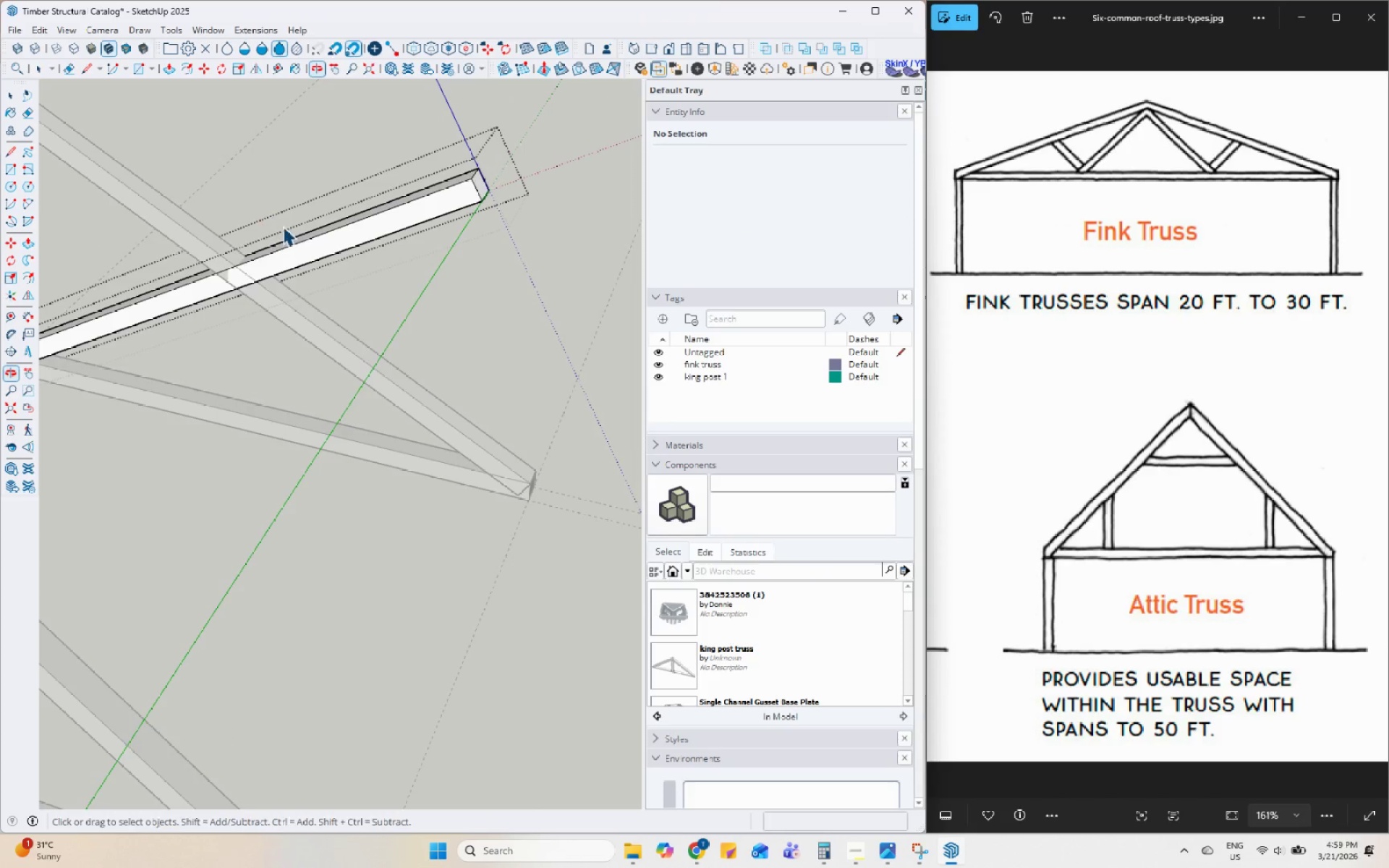 
key(P)
 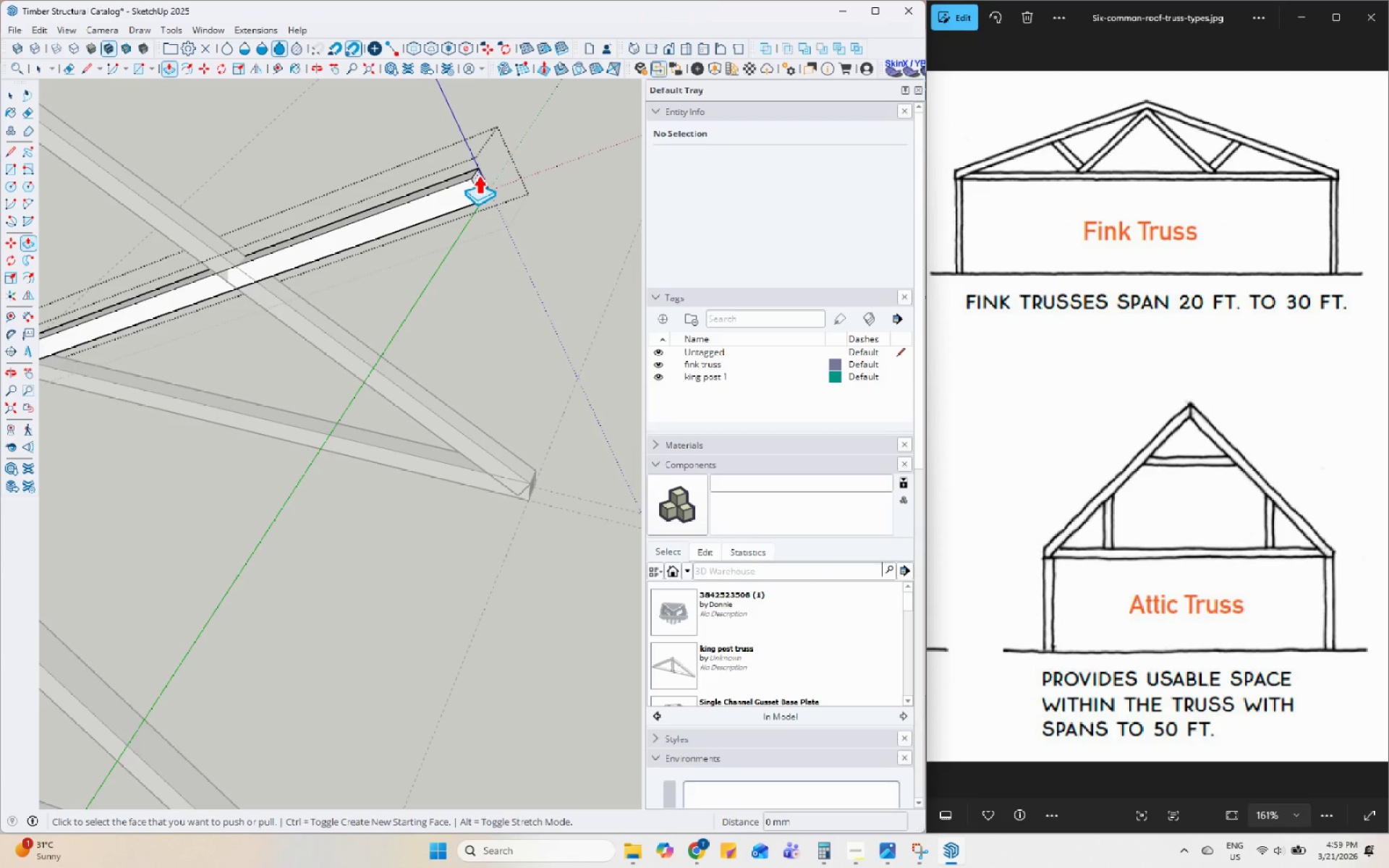 
left_click([479, 175])
 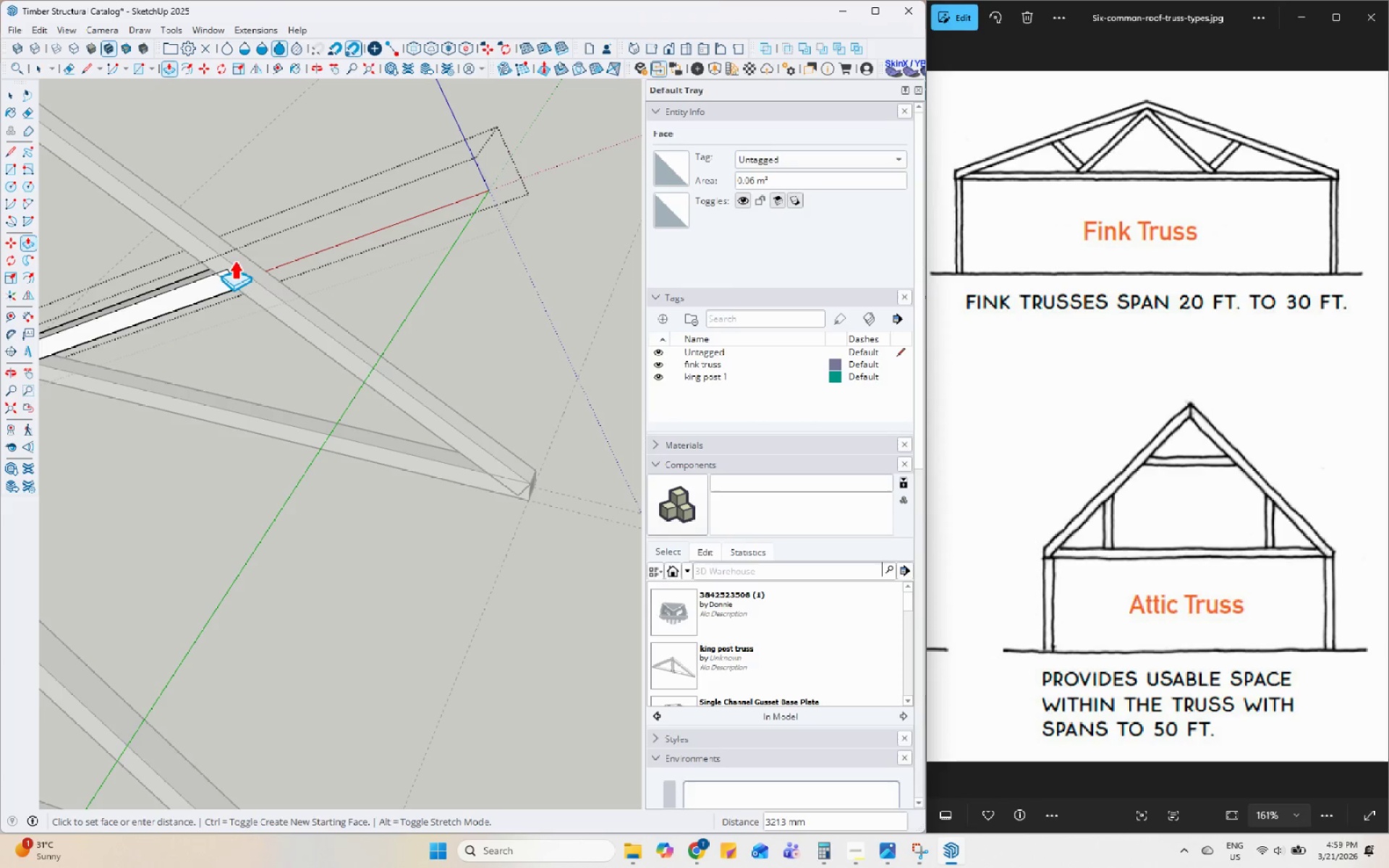 
scroll: coordinate [236, 264], scroll_direction: up, amount: 6.0
 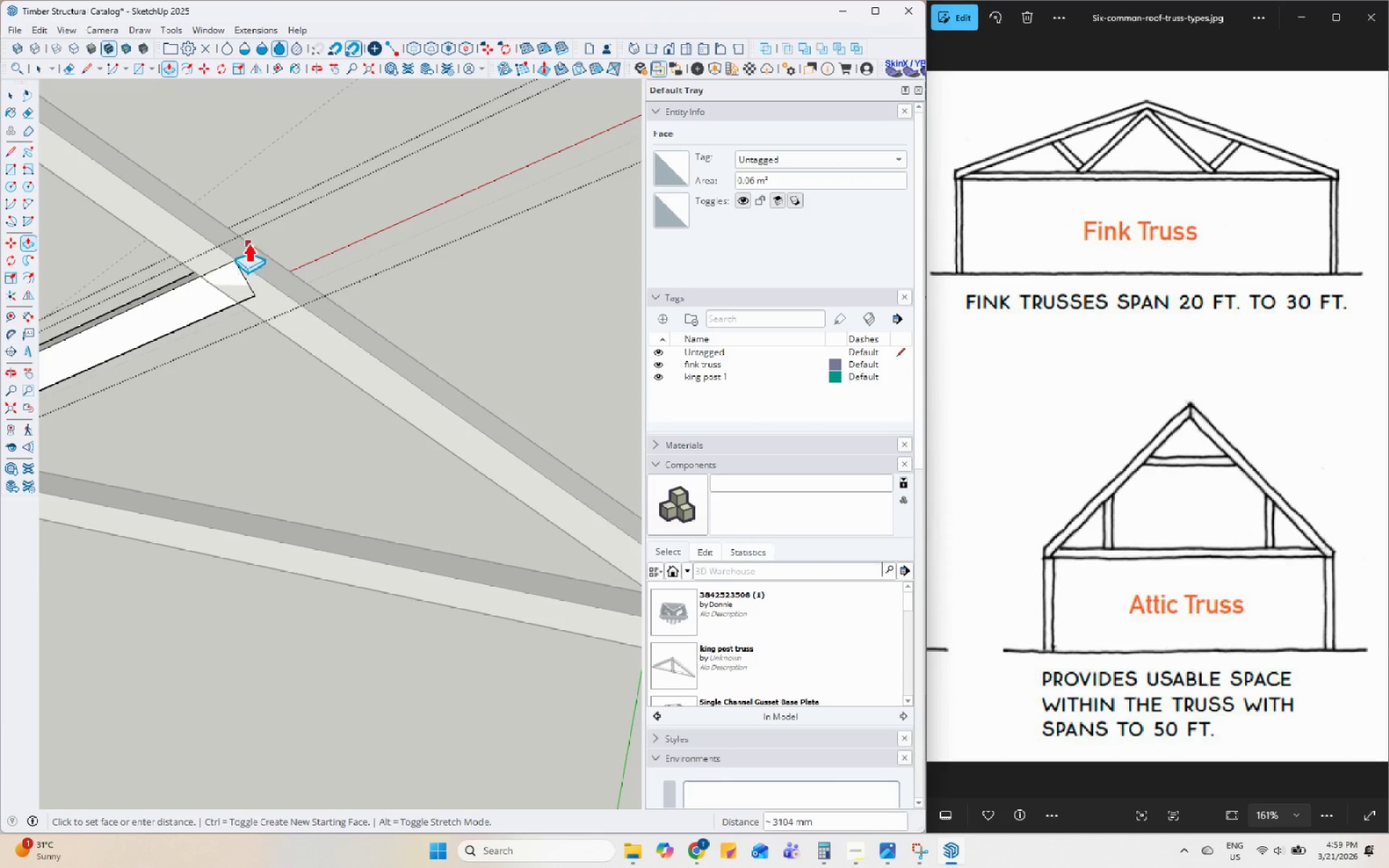 
left_click([249, 244])
 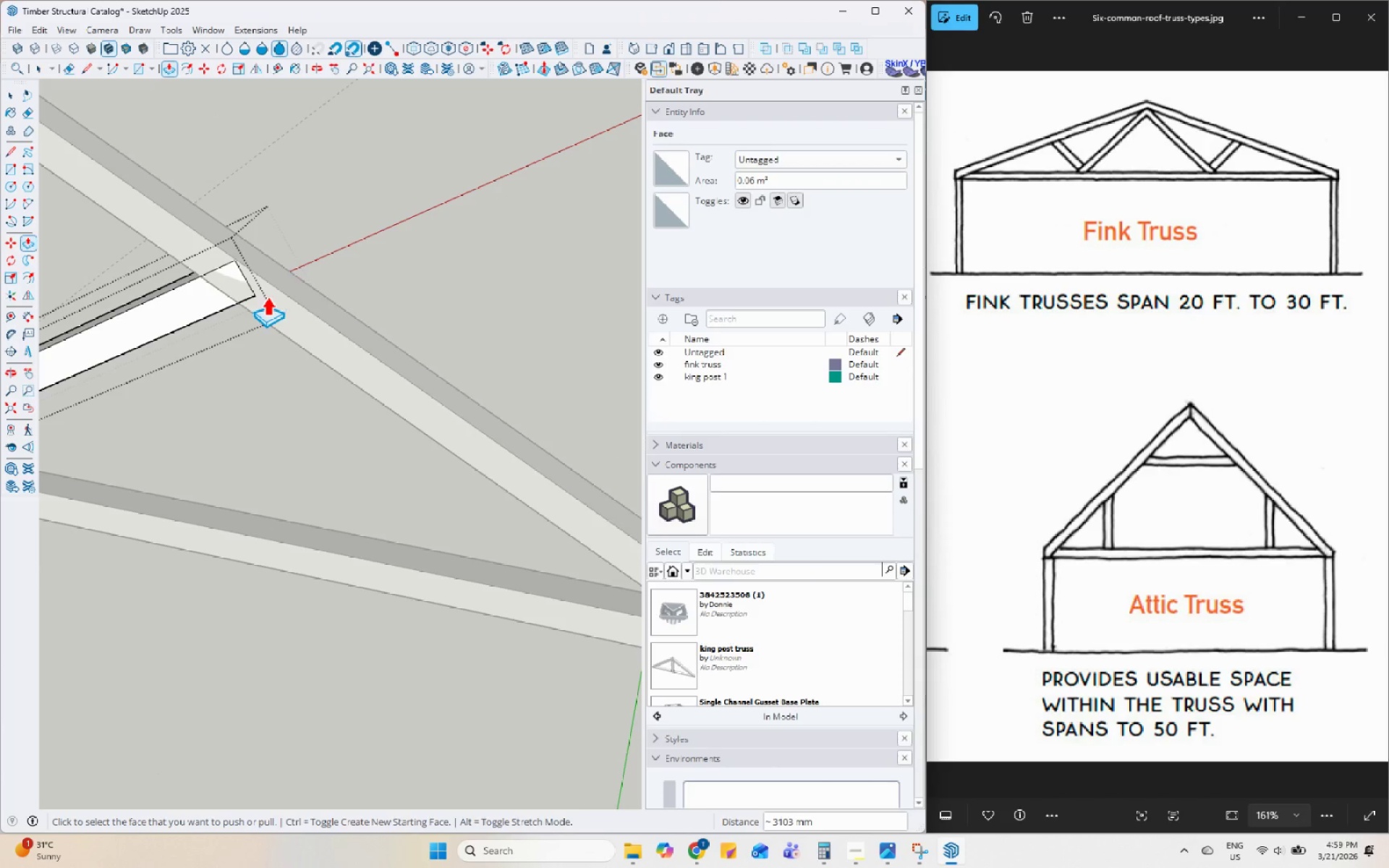 
scroll: coordinate [347, 263], scroll_direction: down, amount: 7.0
 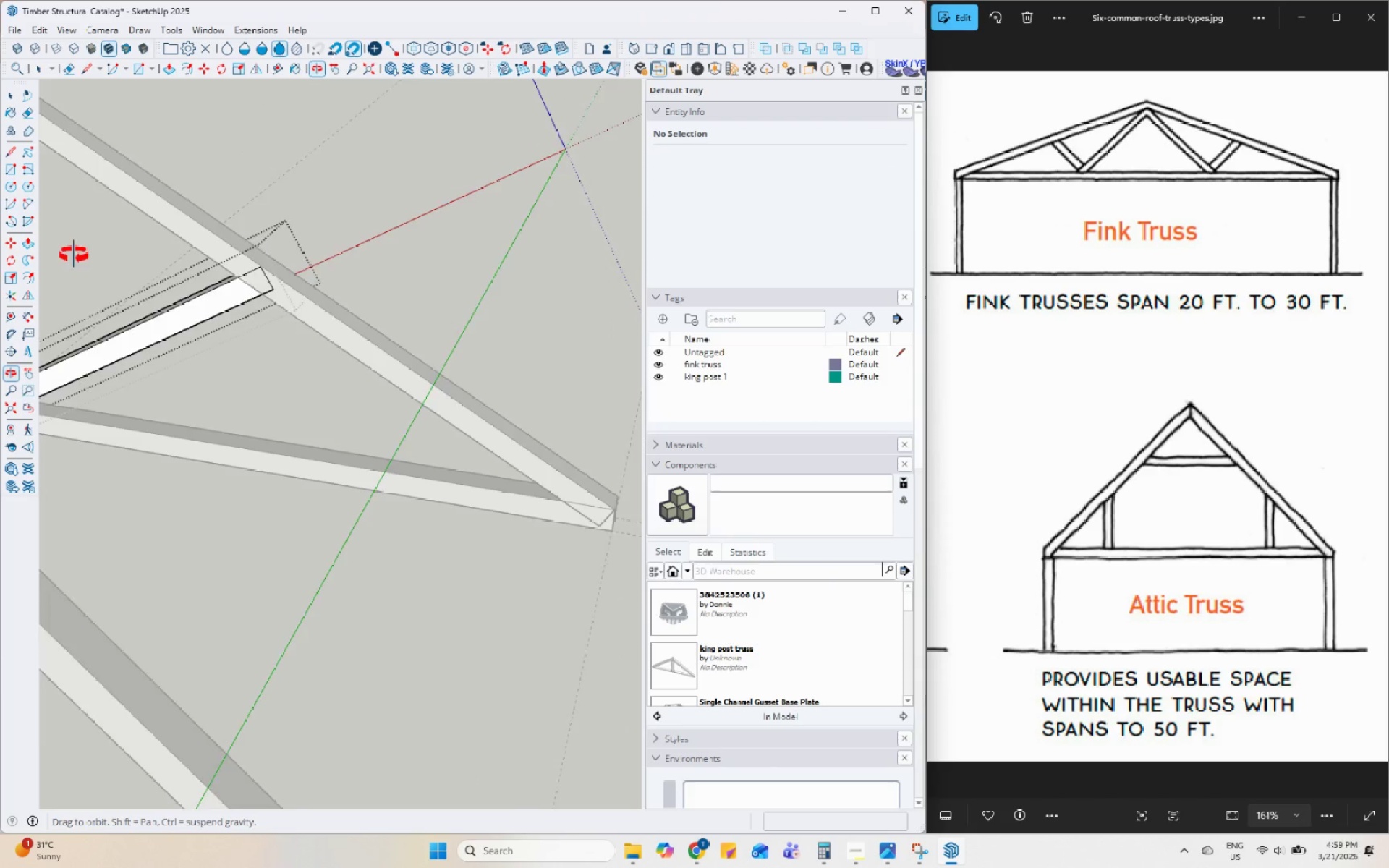 
key(Space)
 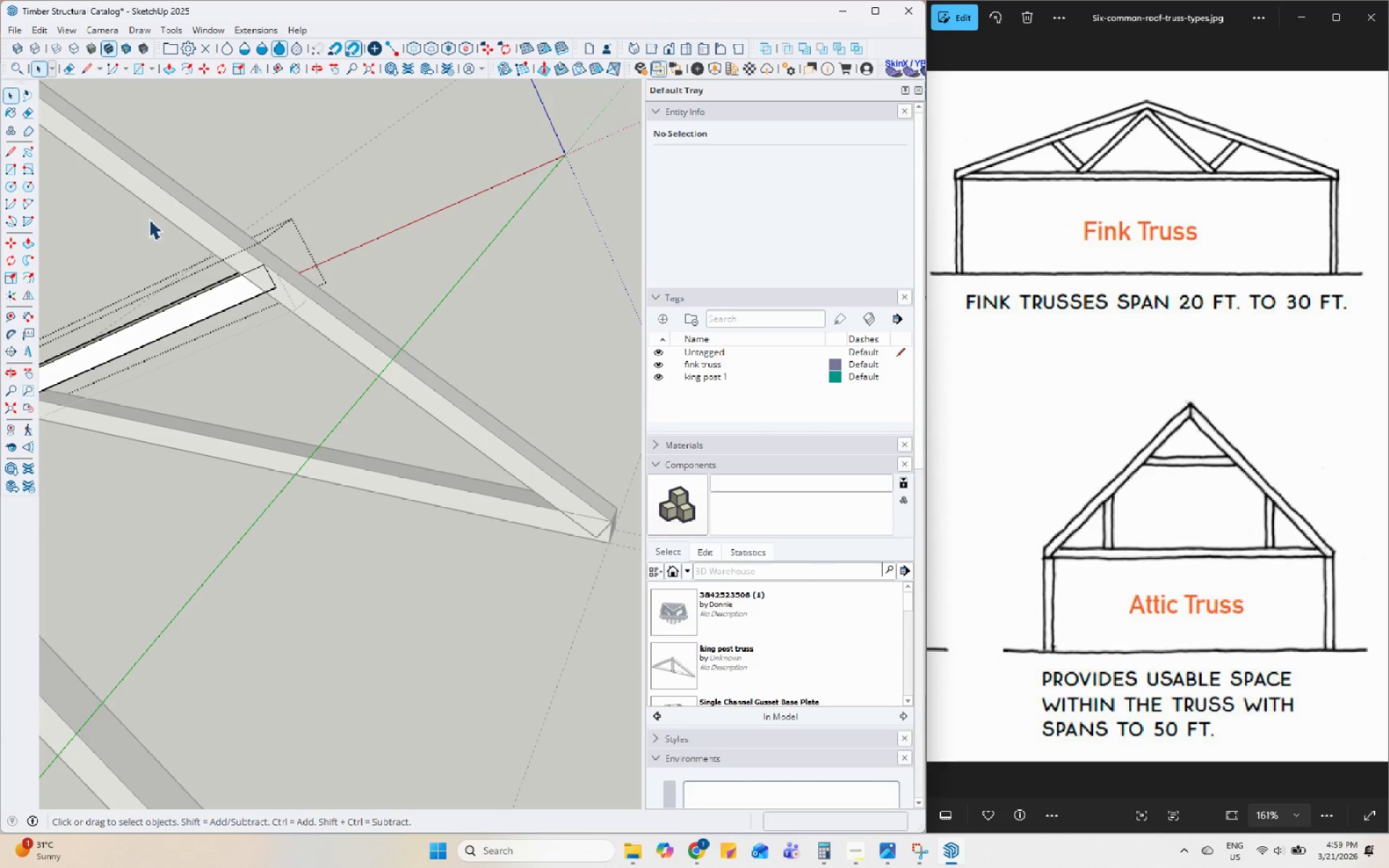 
scroll: coordinate [5, 292], scroll_direction: down, amount: 6.0
 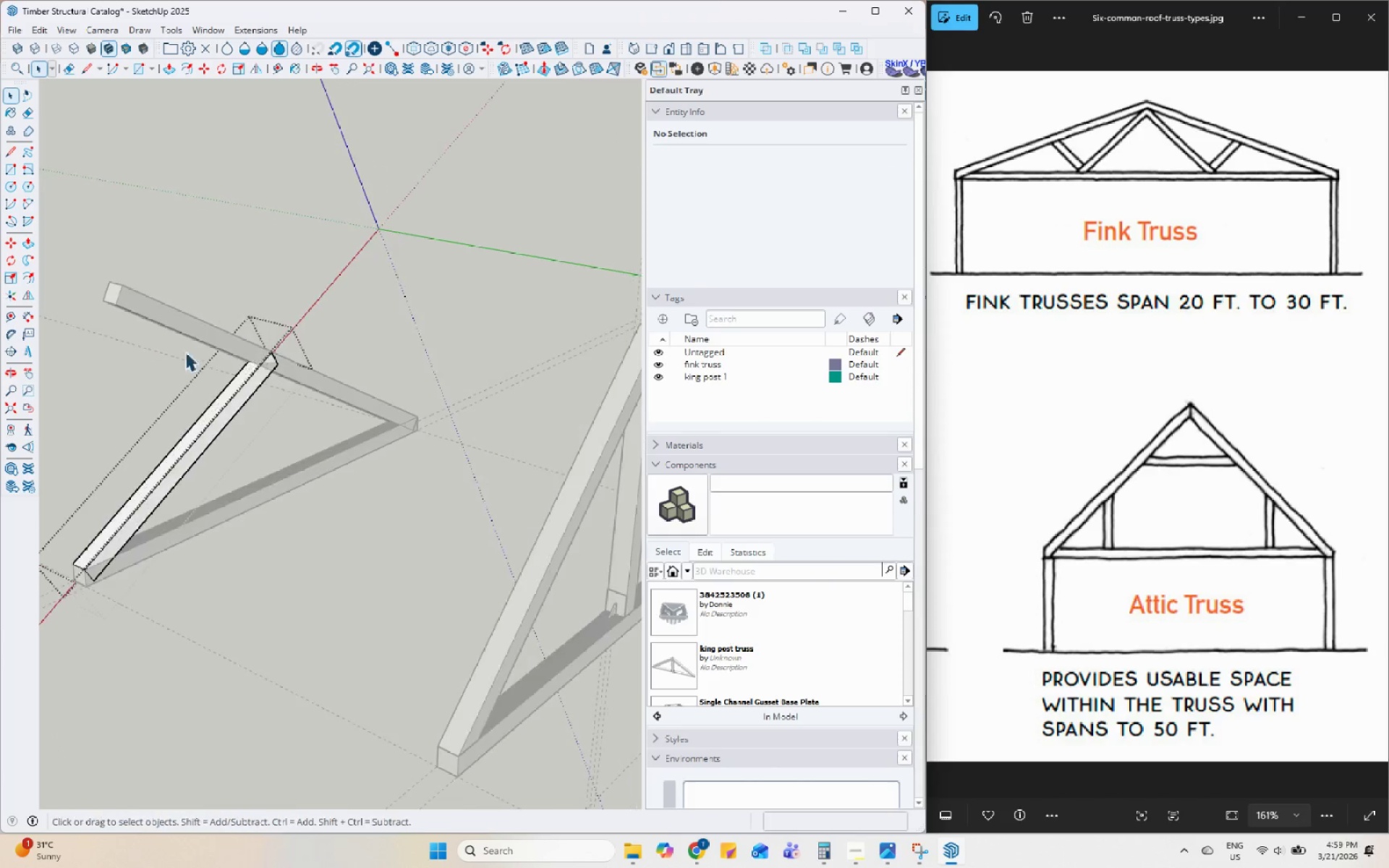 
double_click([142, 297])
 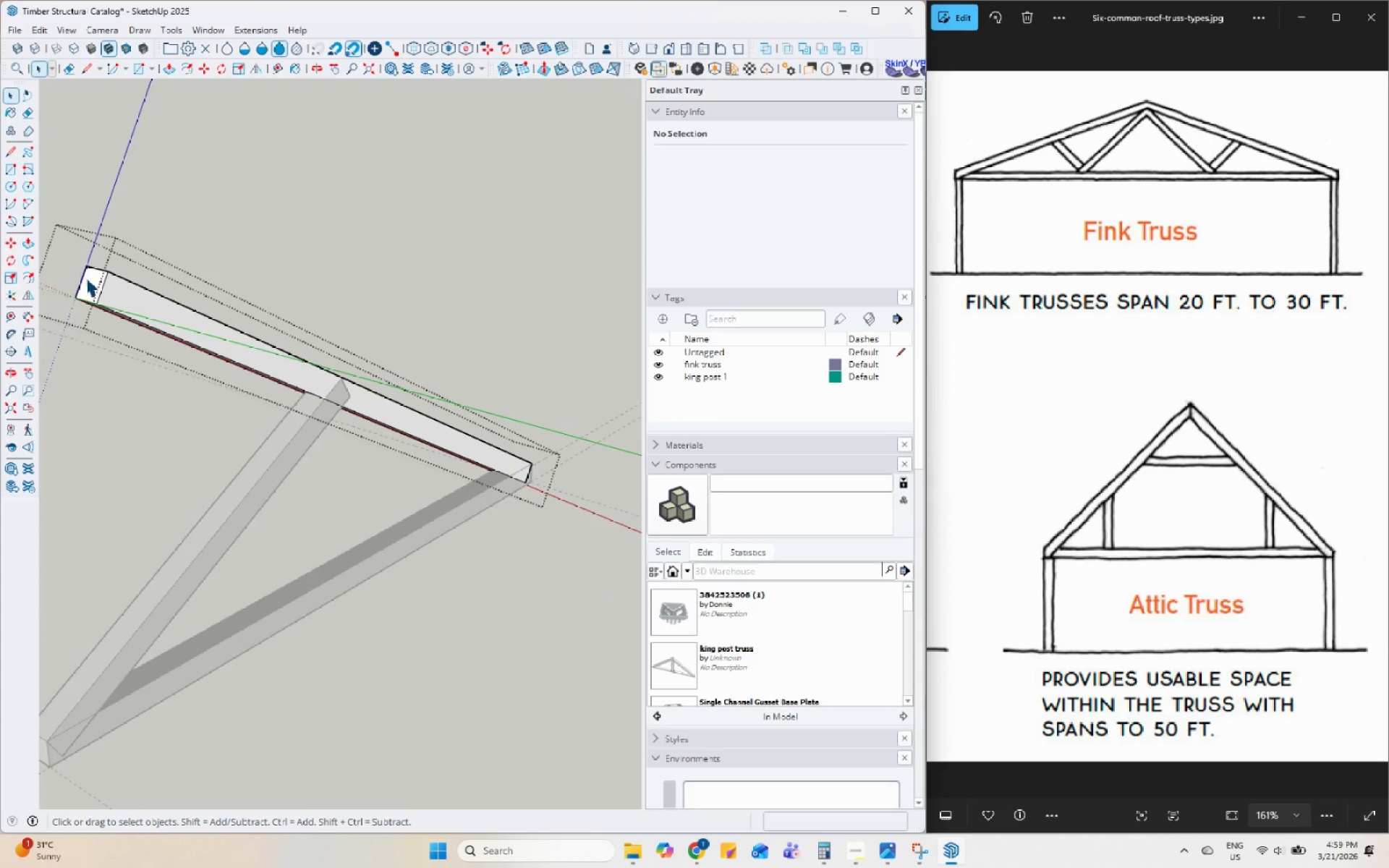 
scroll: coordinate [142, 297], scroll_direction: up, amount: 5.0
 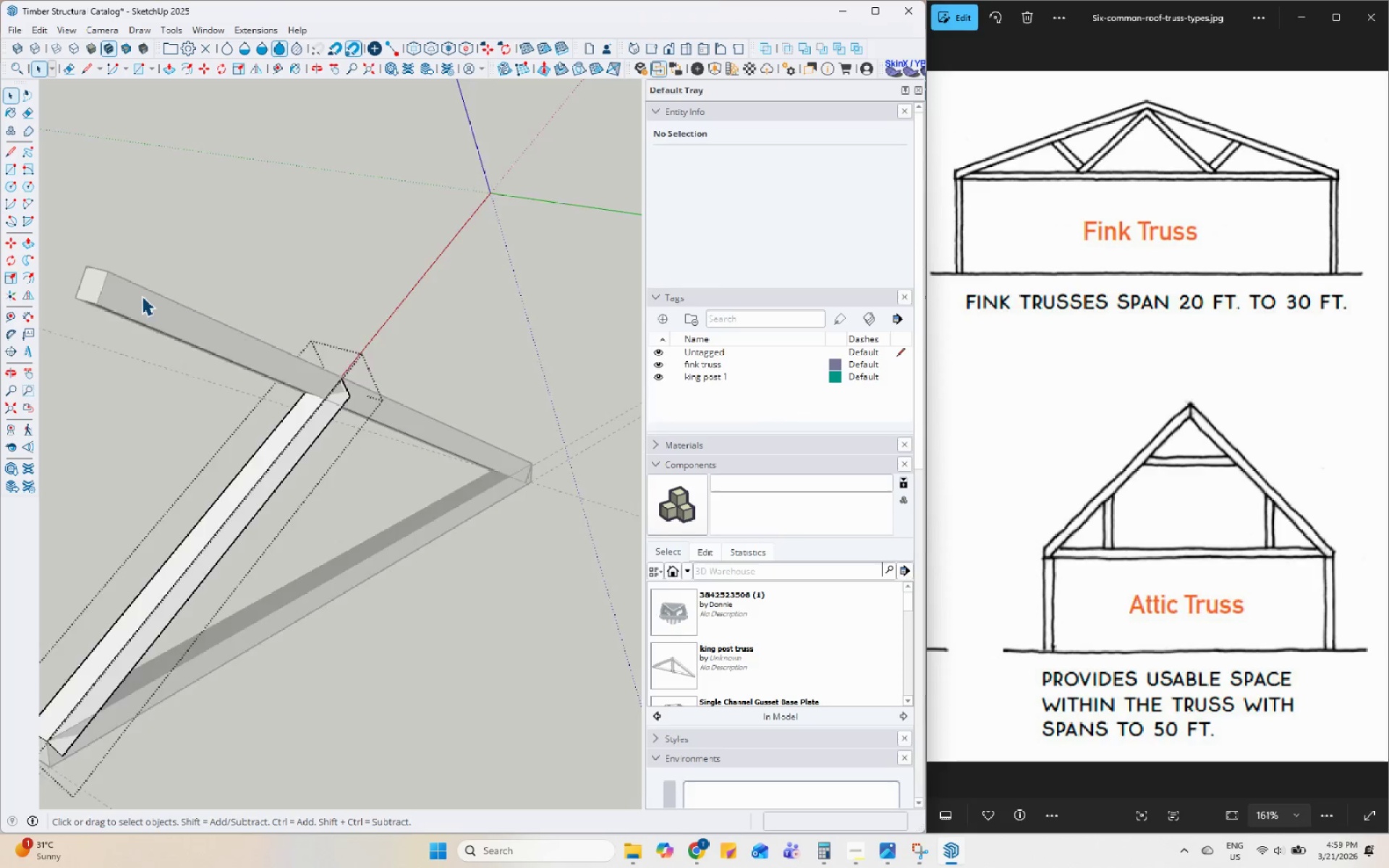 
double_click([85, 282])
 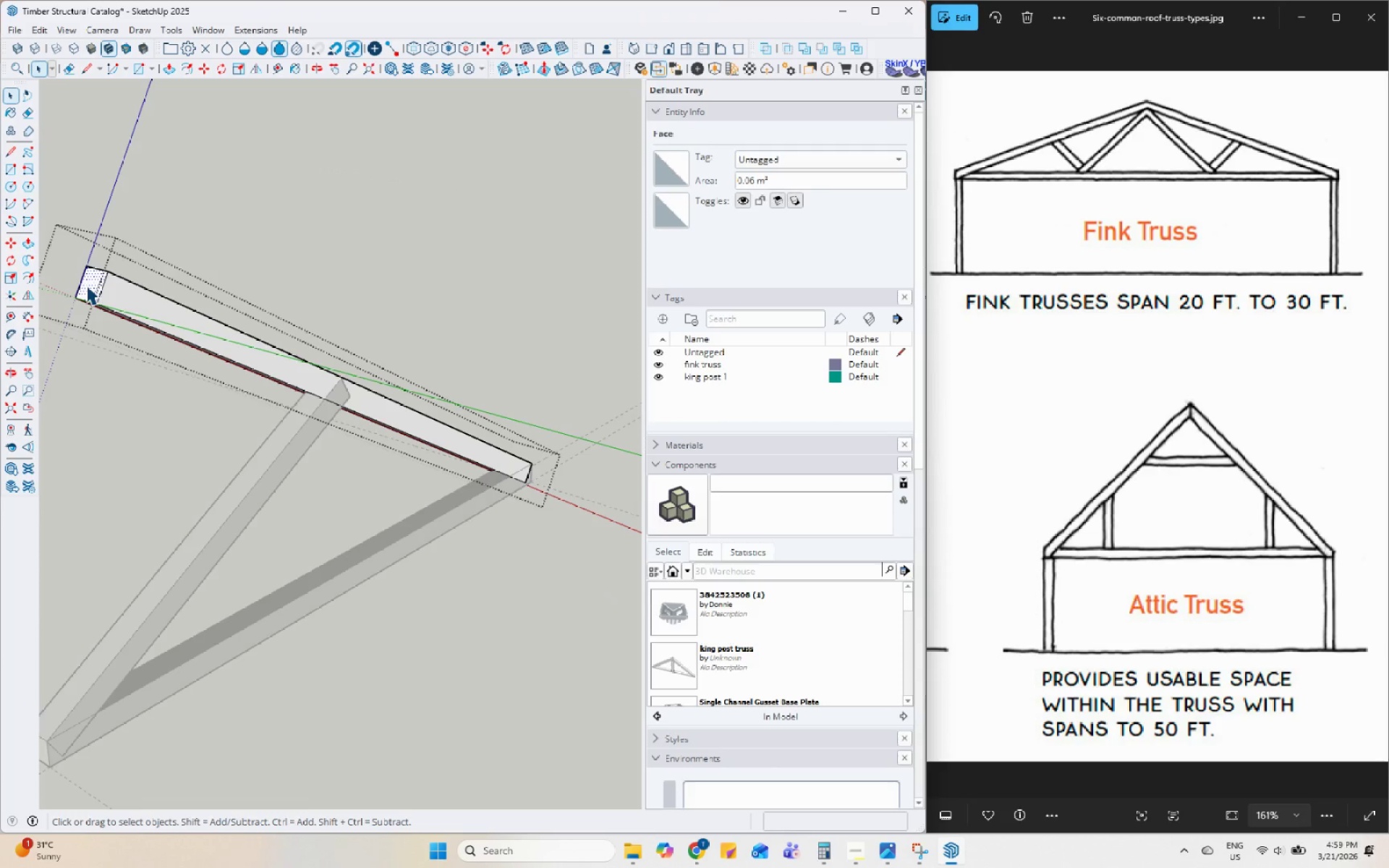 
key(P)
 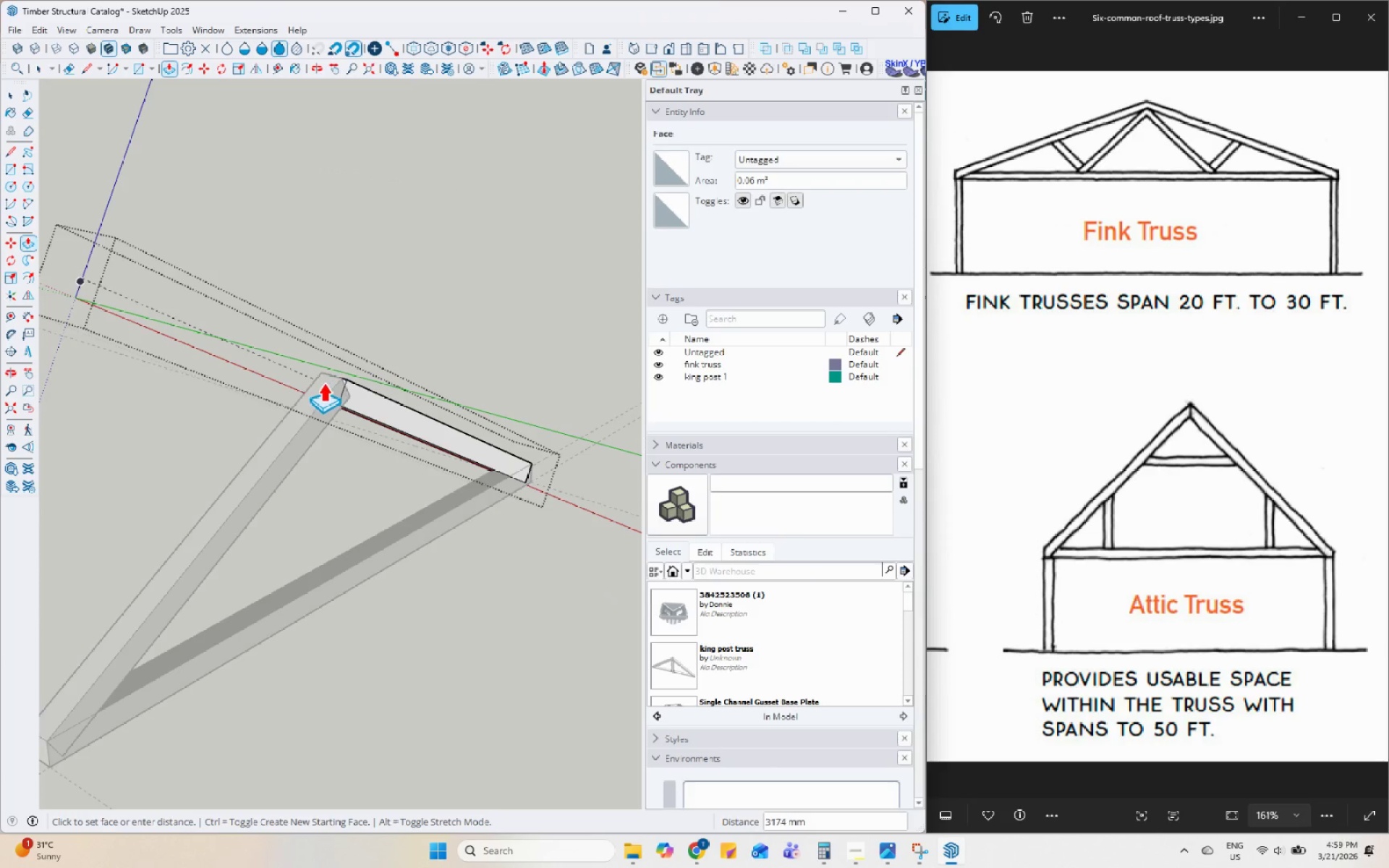 
left_click([329, 370])
 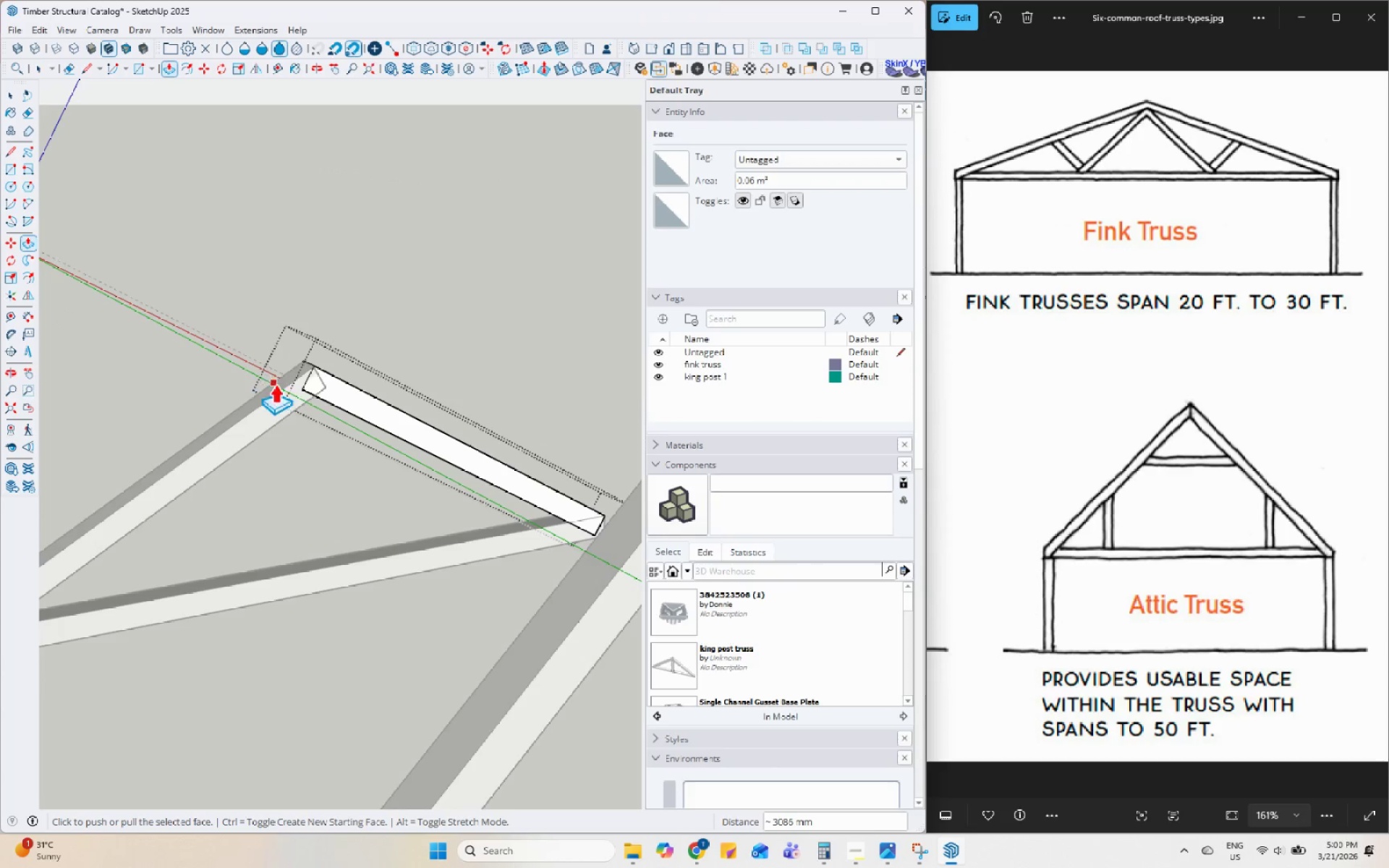 
key(Space)
 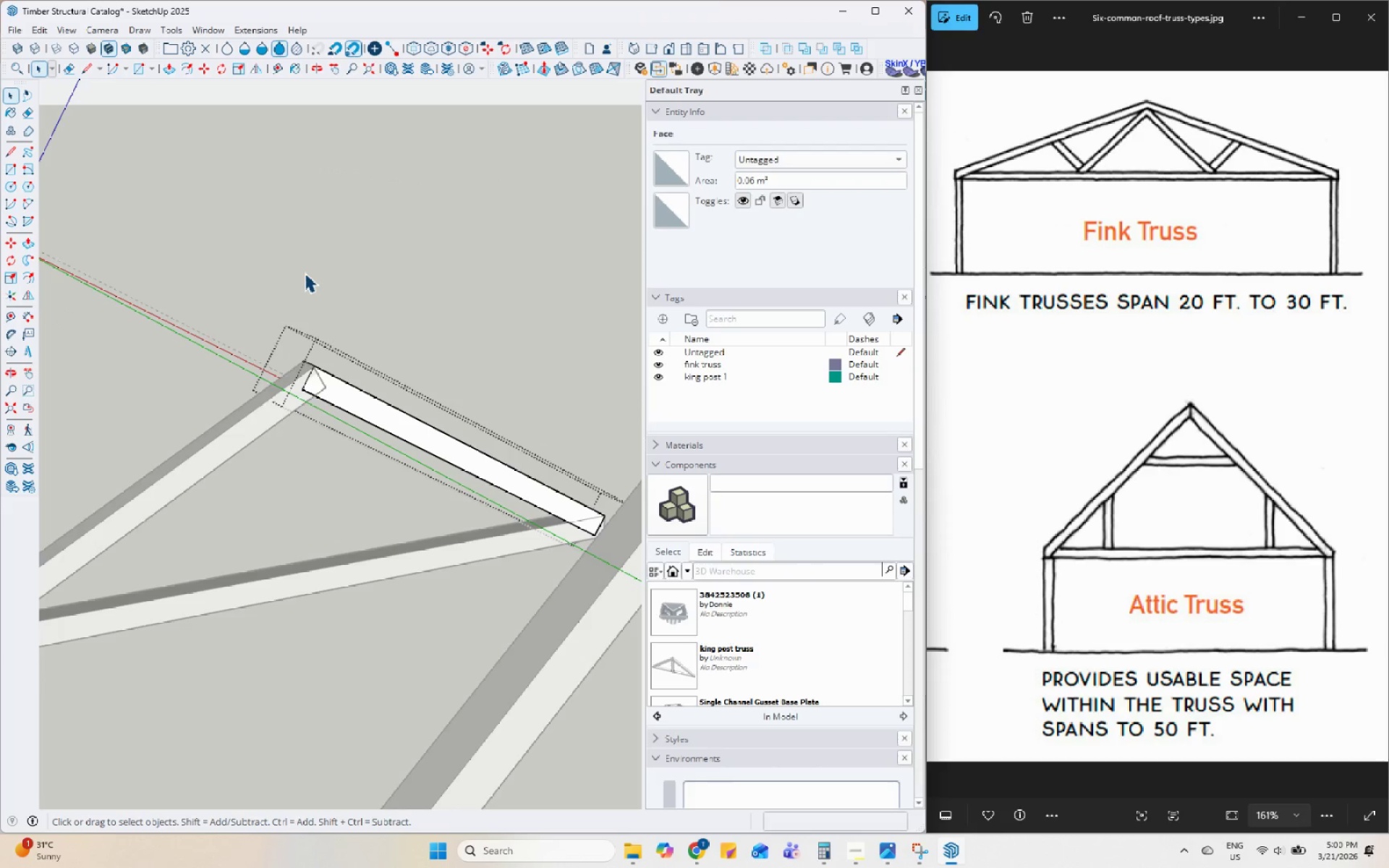 
left_click([305, 273])
 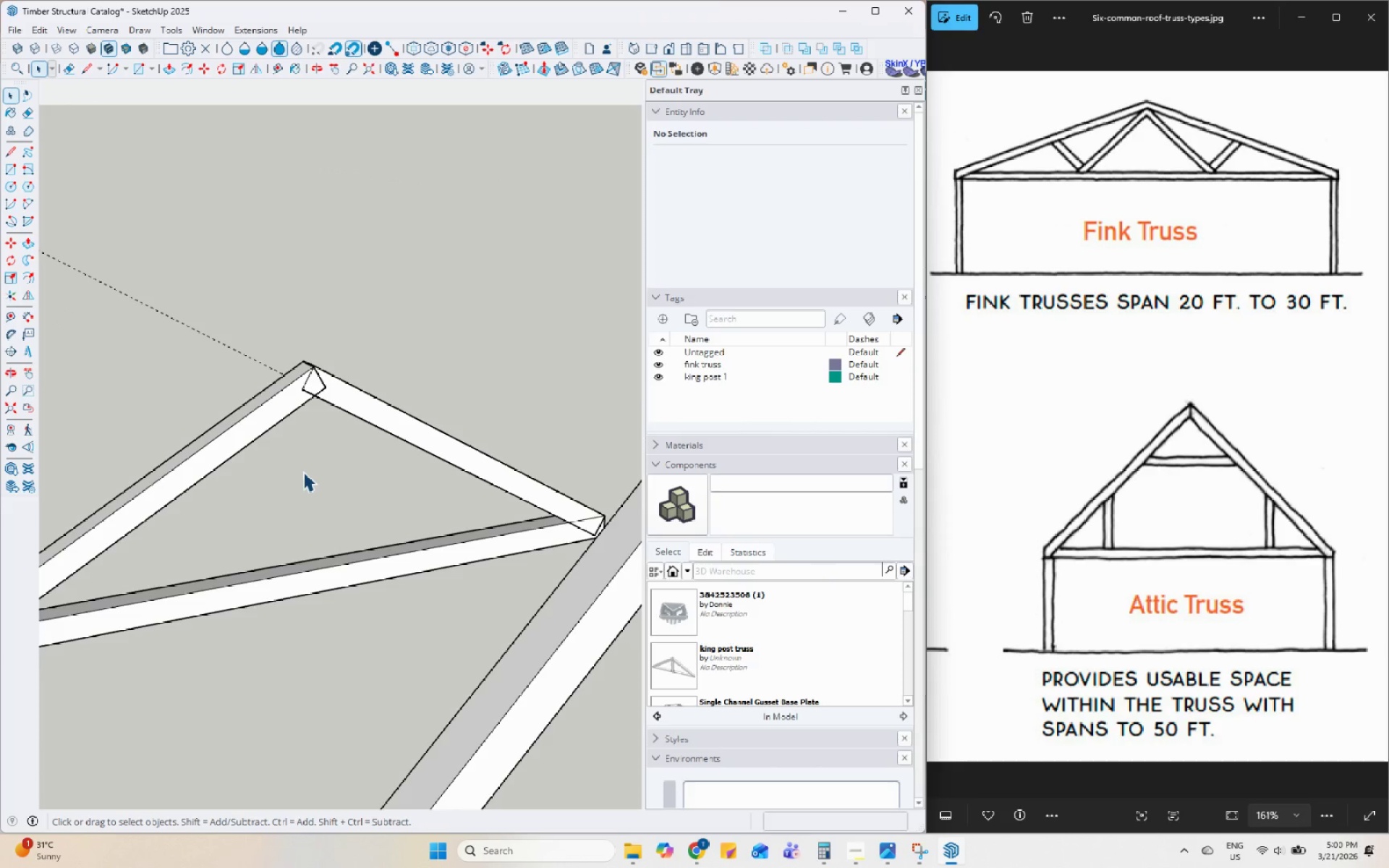 
scroll: coordinate [302, 475], scroll_direction: down, amount: 4.0
 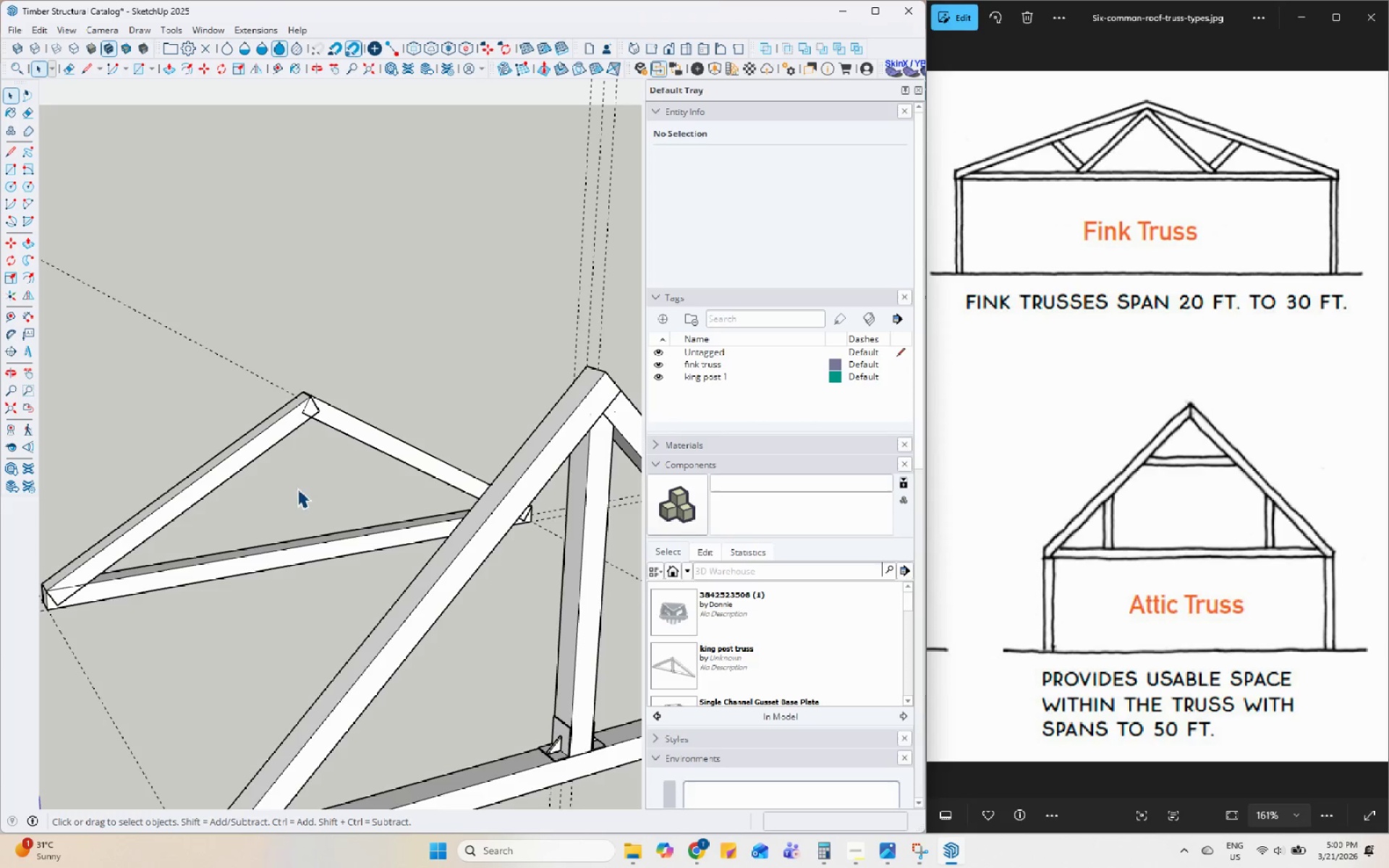 
left_click([282, 546])
 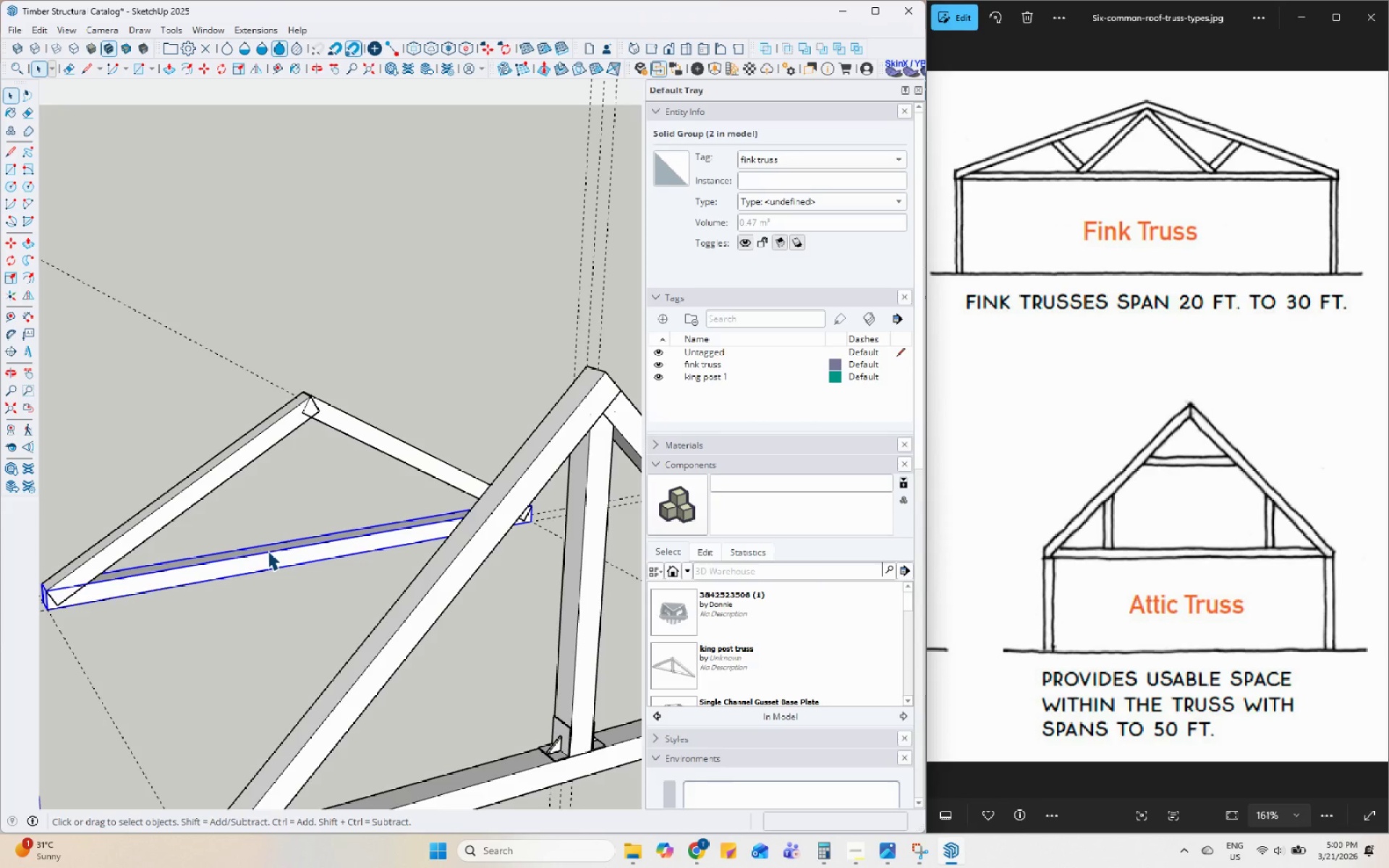 
wait(8.39)
 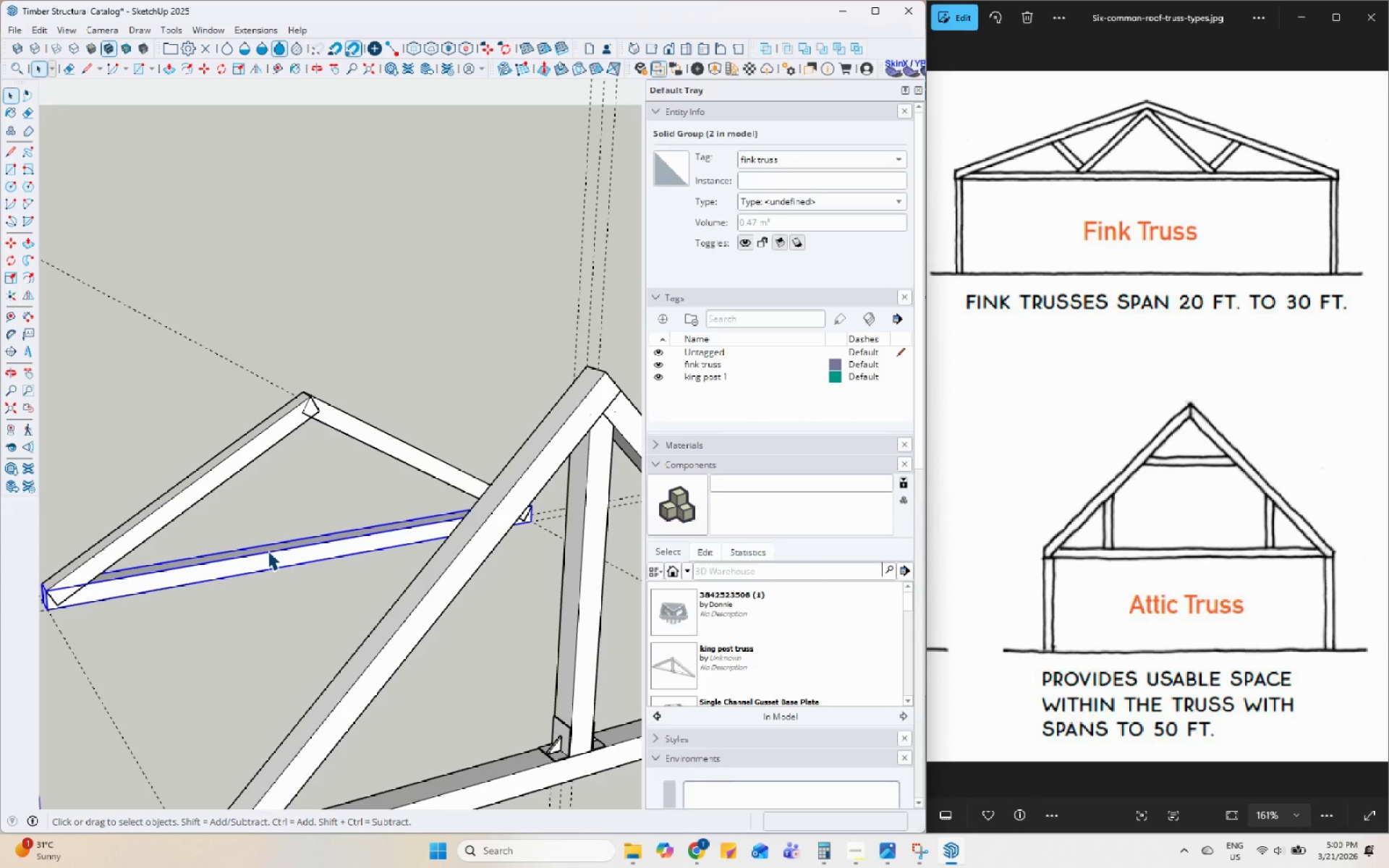 
left_click([236, 467])
 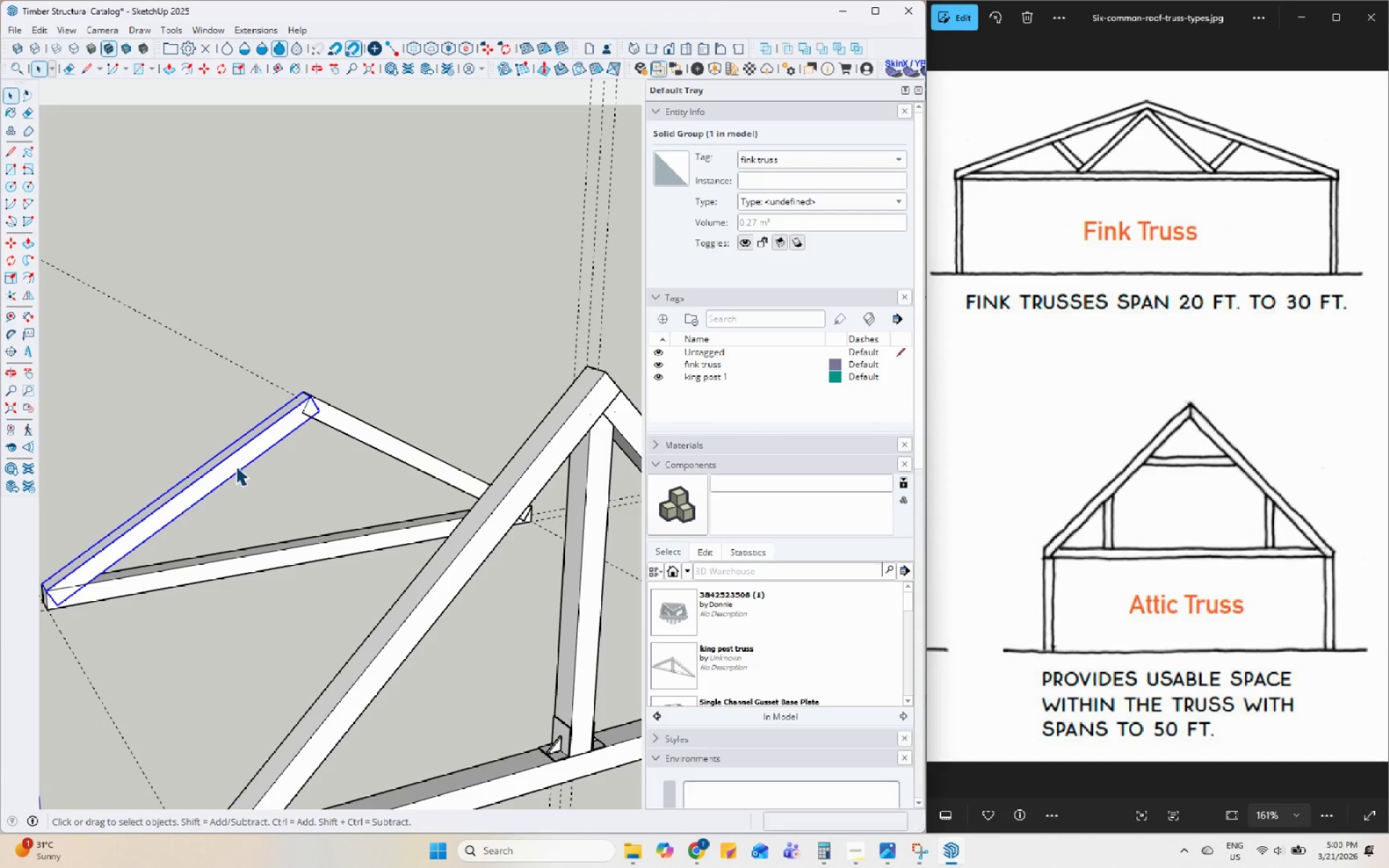 
key(M)
 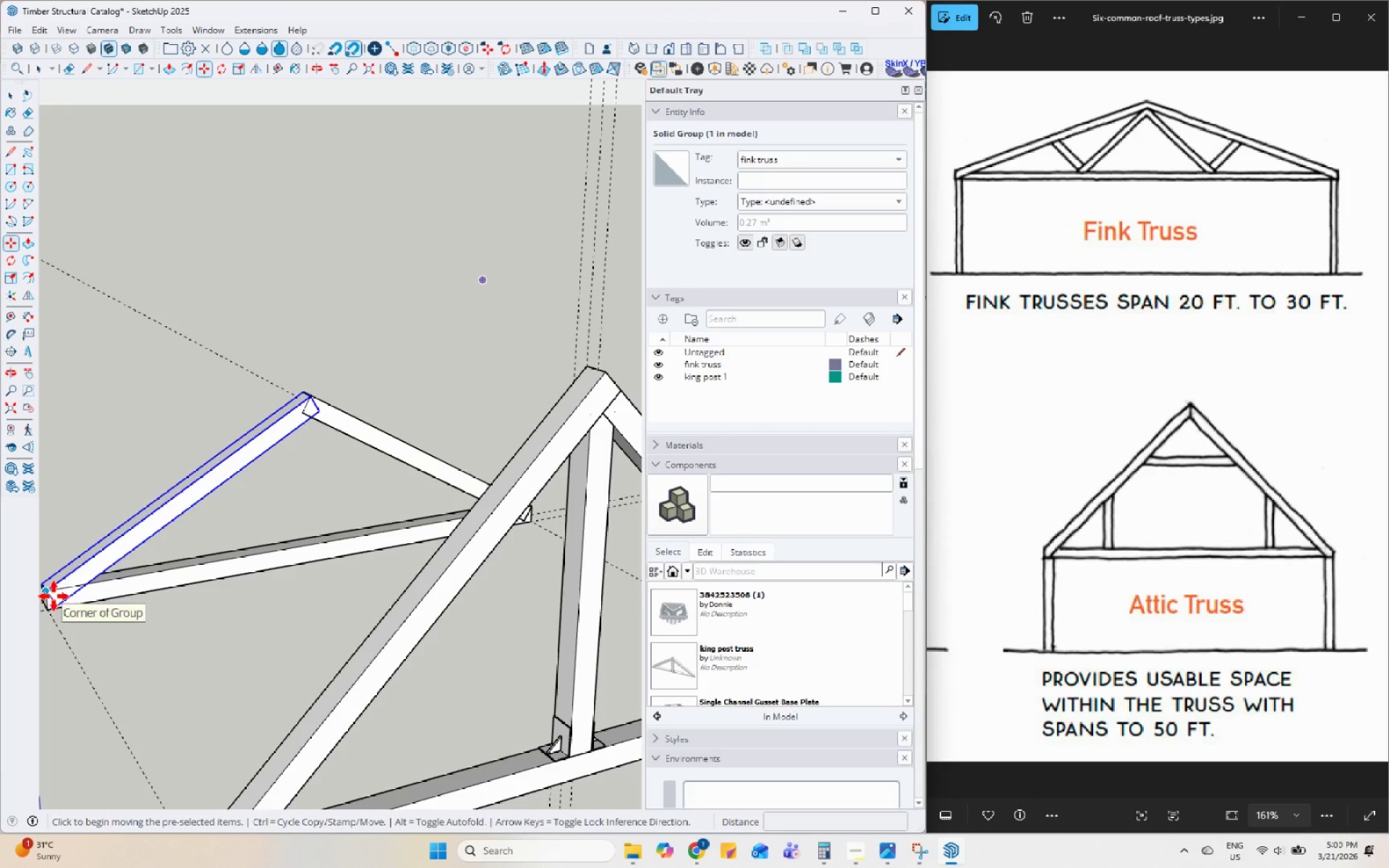 
left_click([51, 596])
 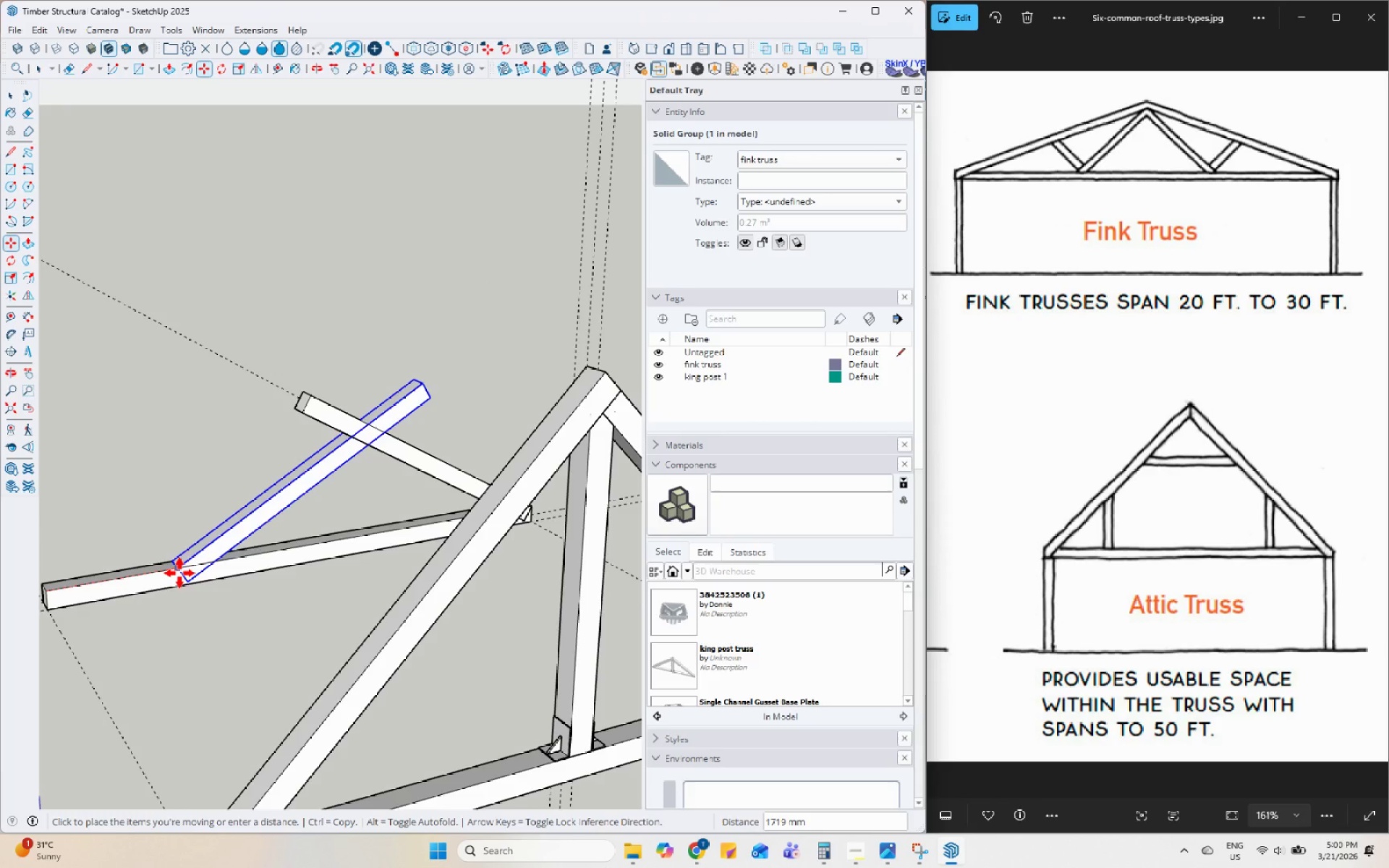 
key(Control+ControlLeft)
 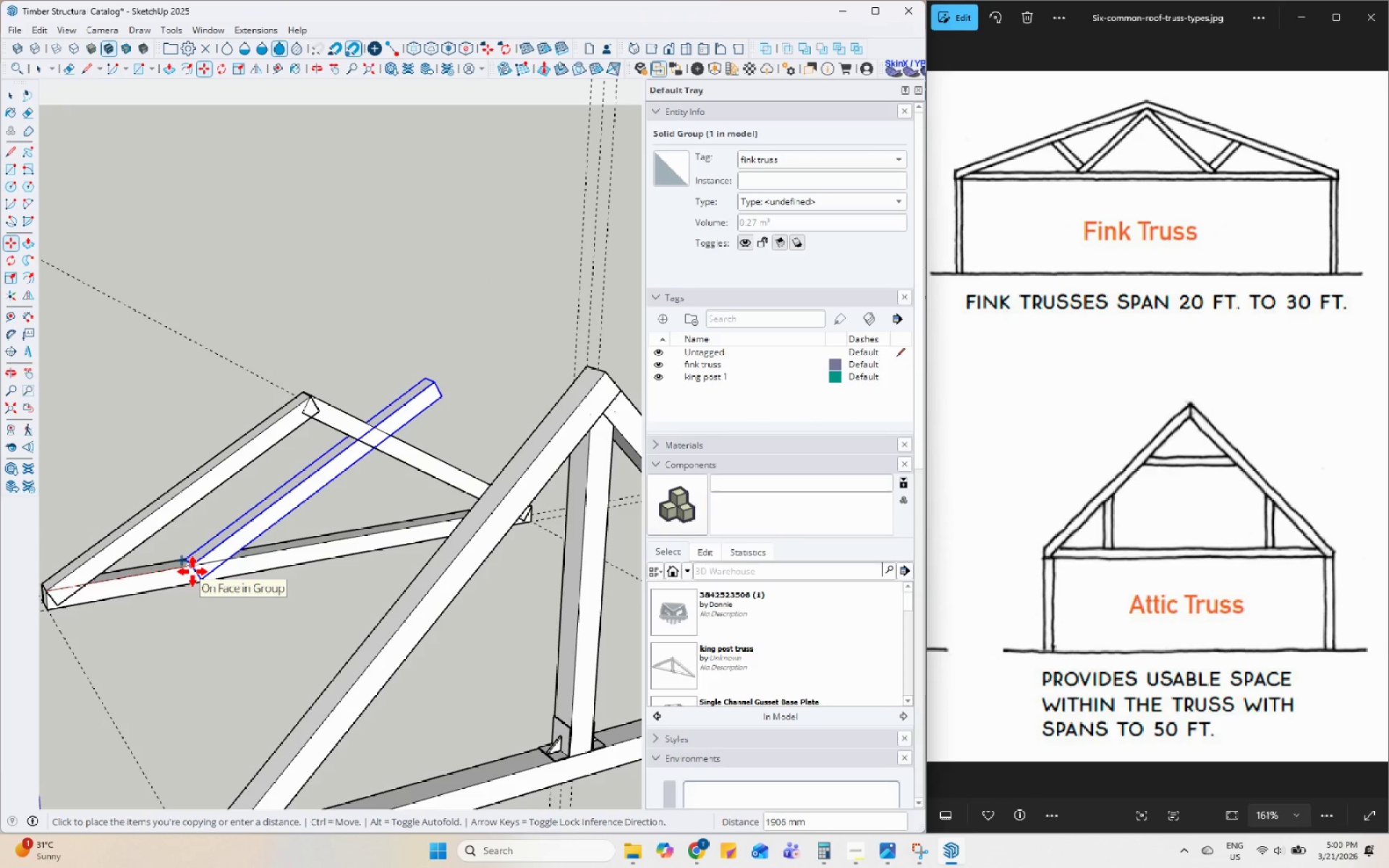 
left_click([192, 571])
 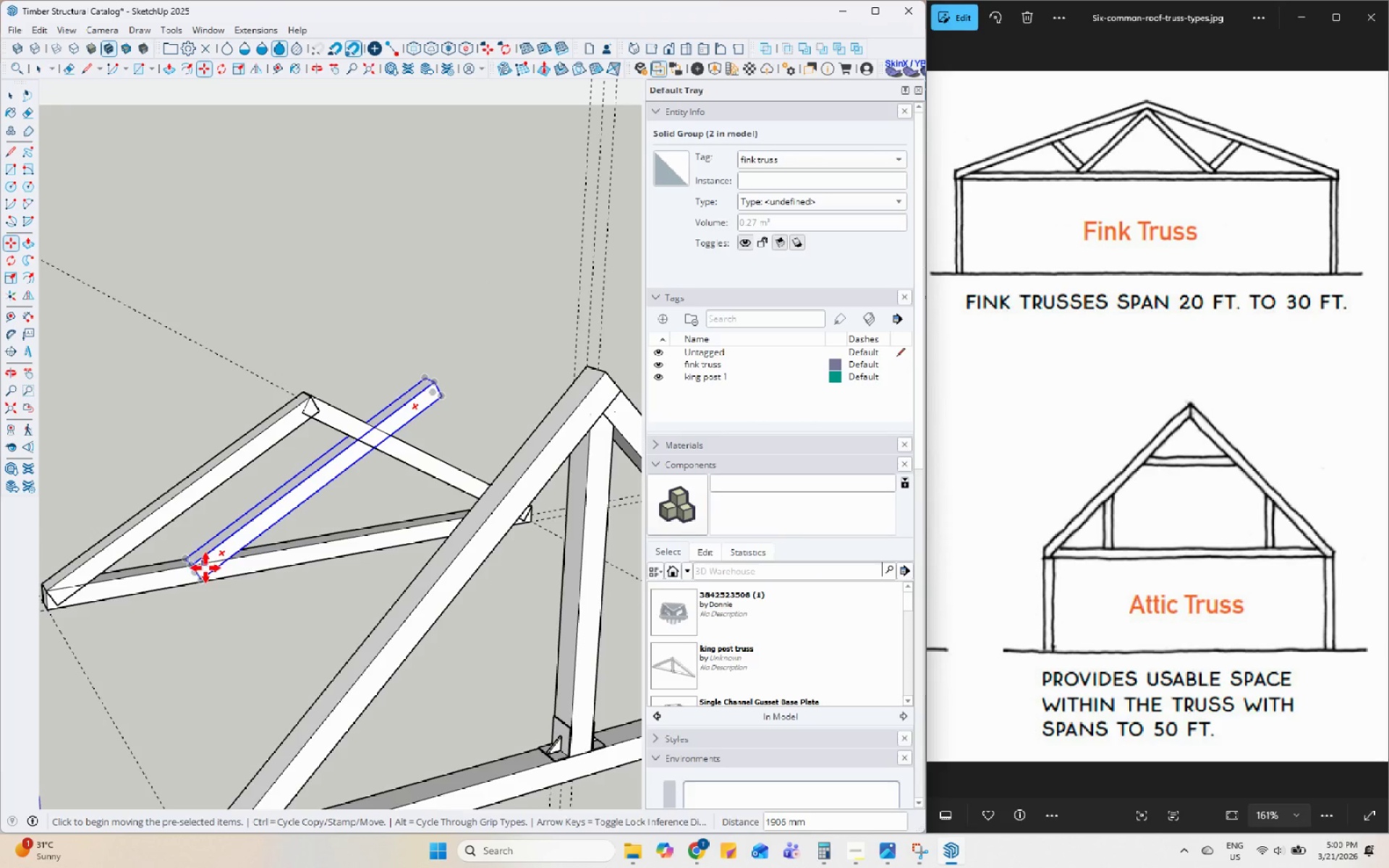 
key(Q)
 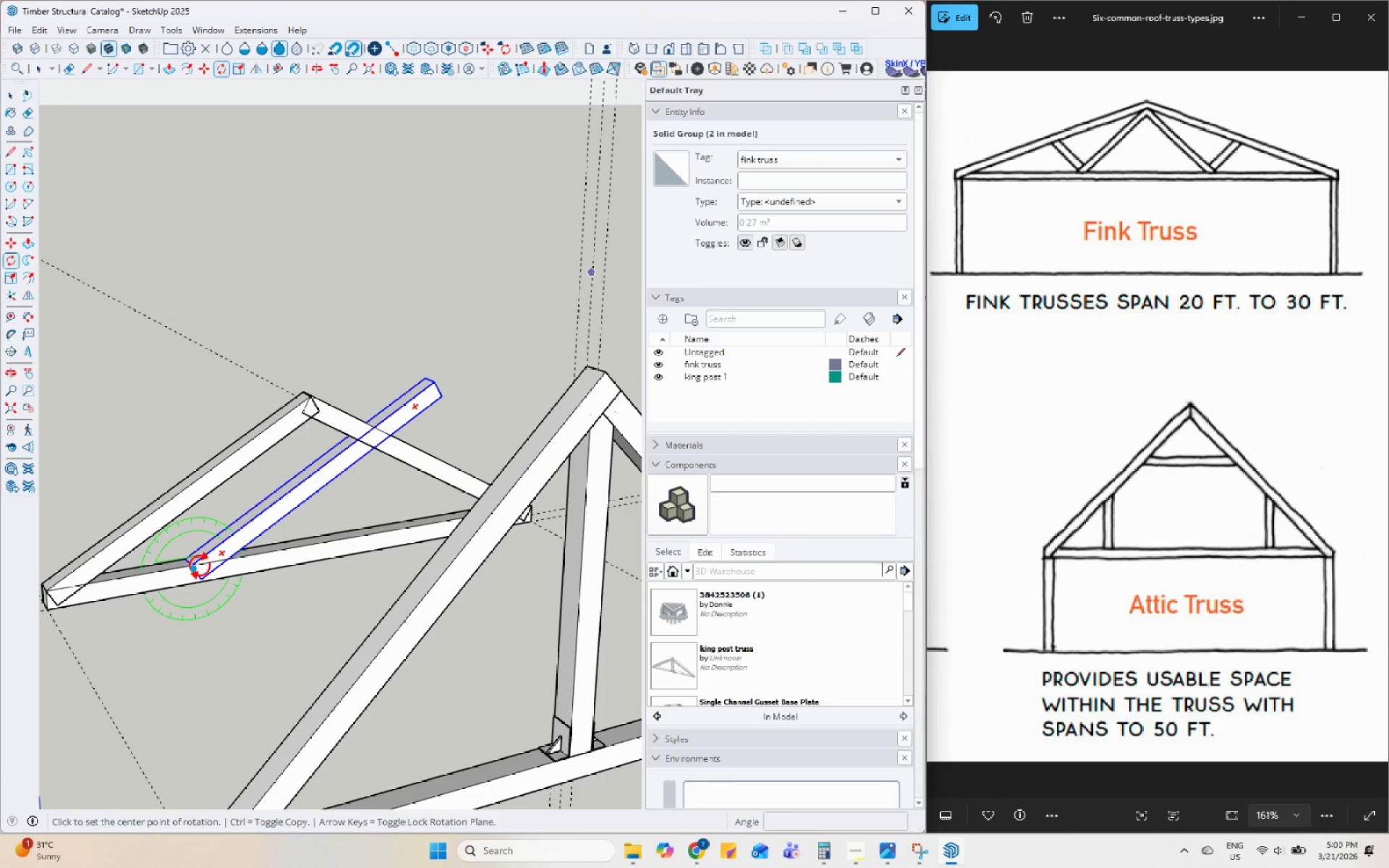 
left_click([198, 566])
 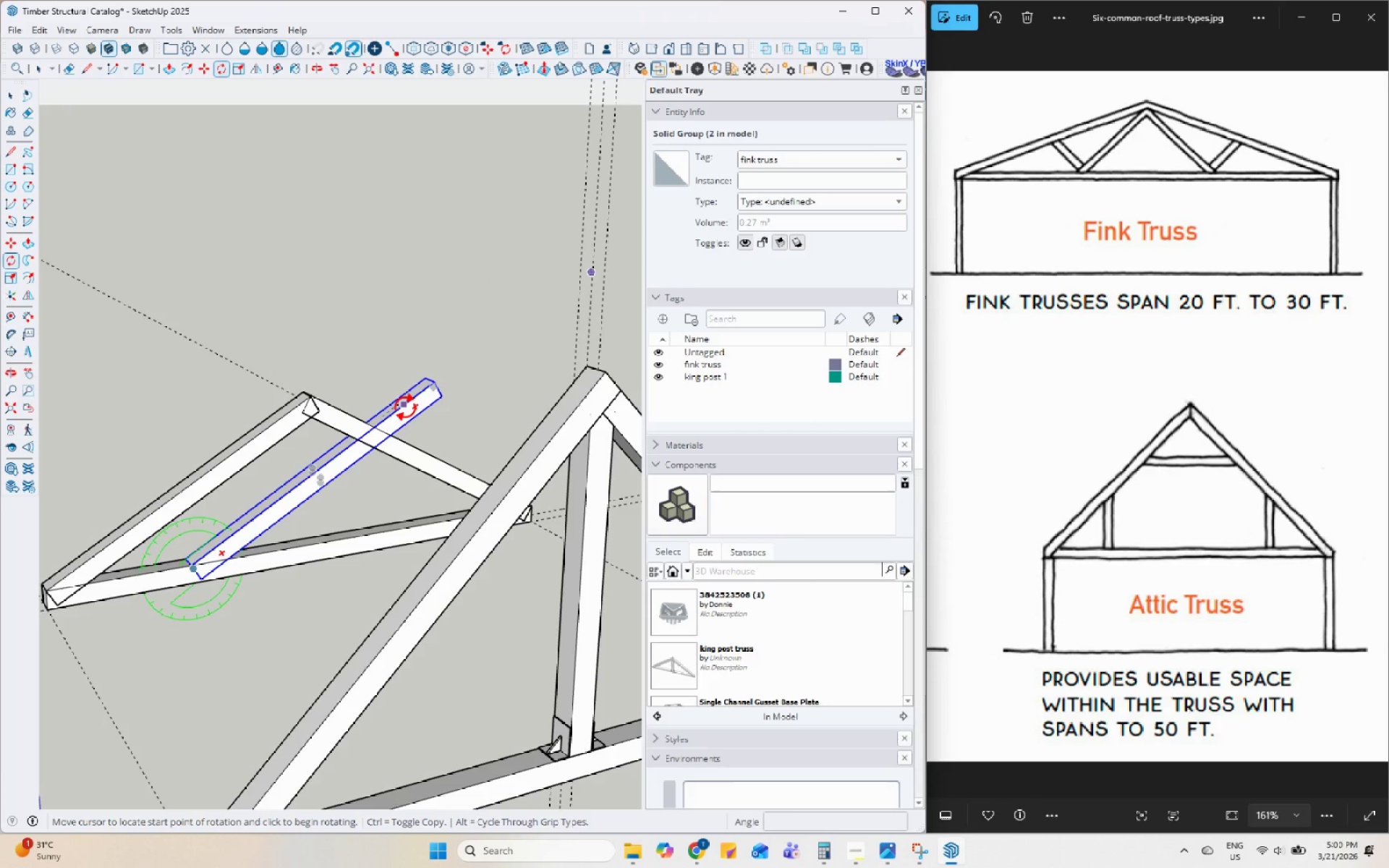 
left_click([391, 417])
 